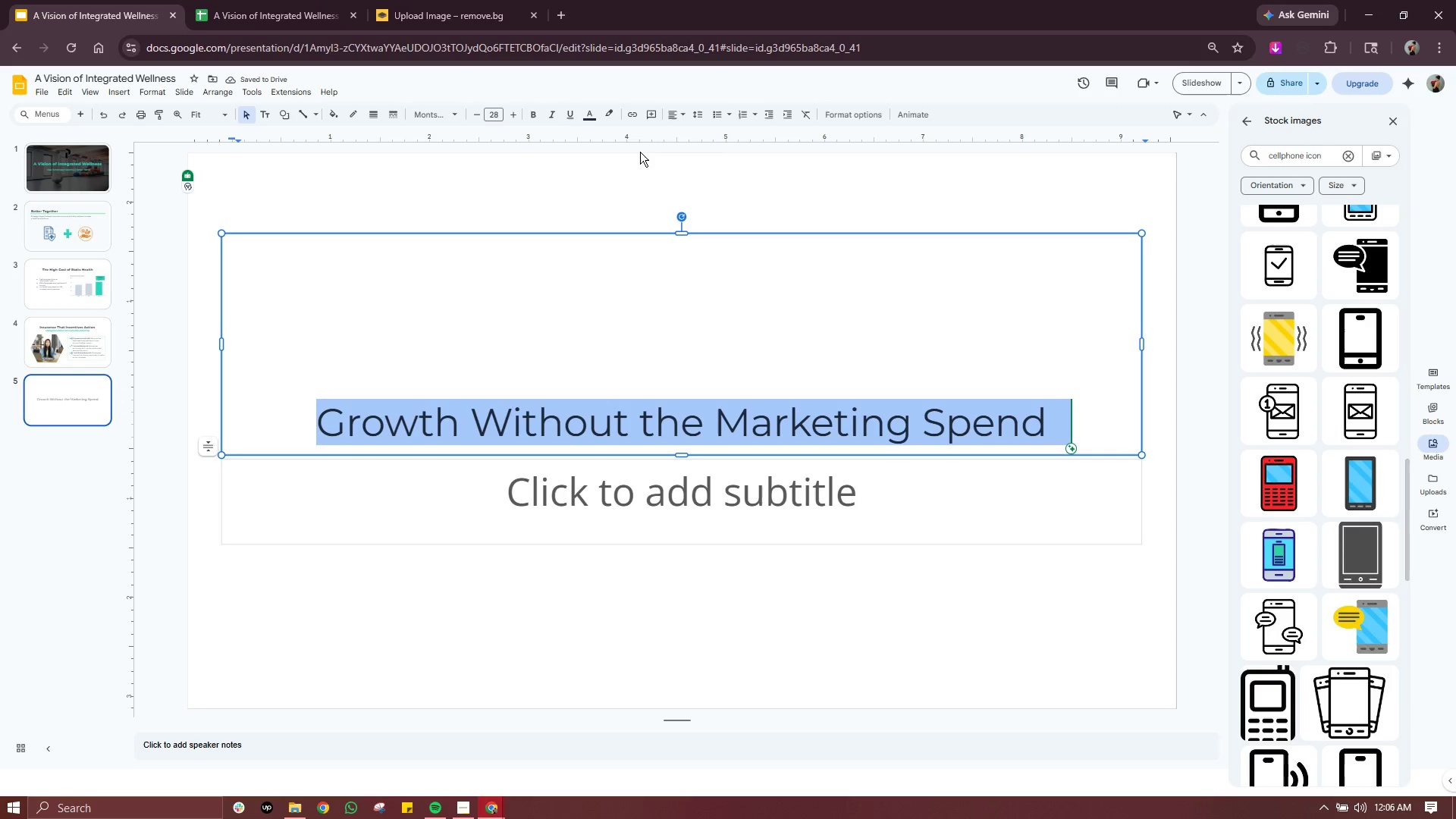 
left_click([534, 116])
 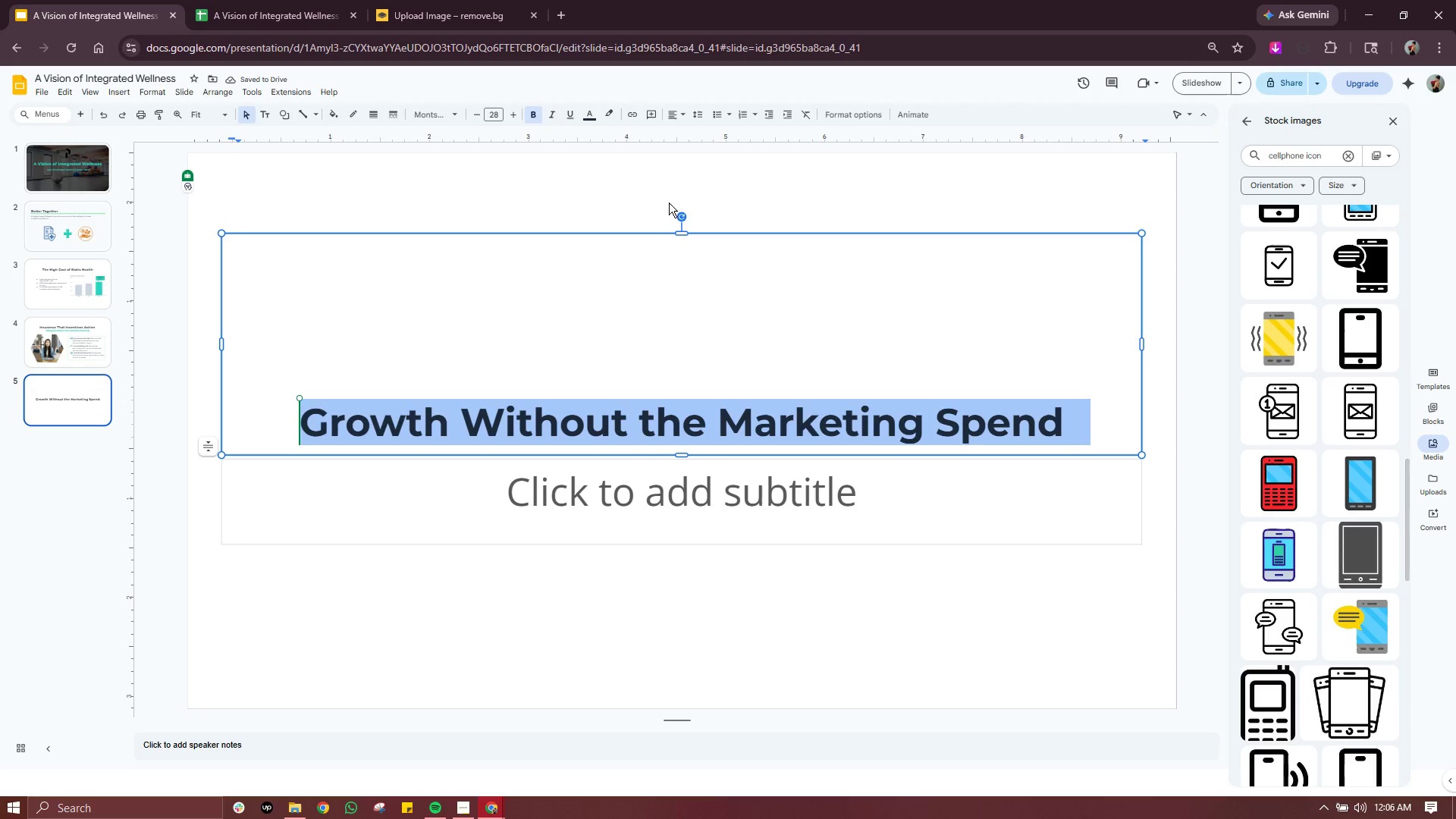 
left_click([684, 112])
 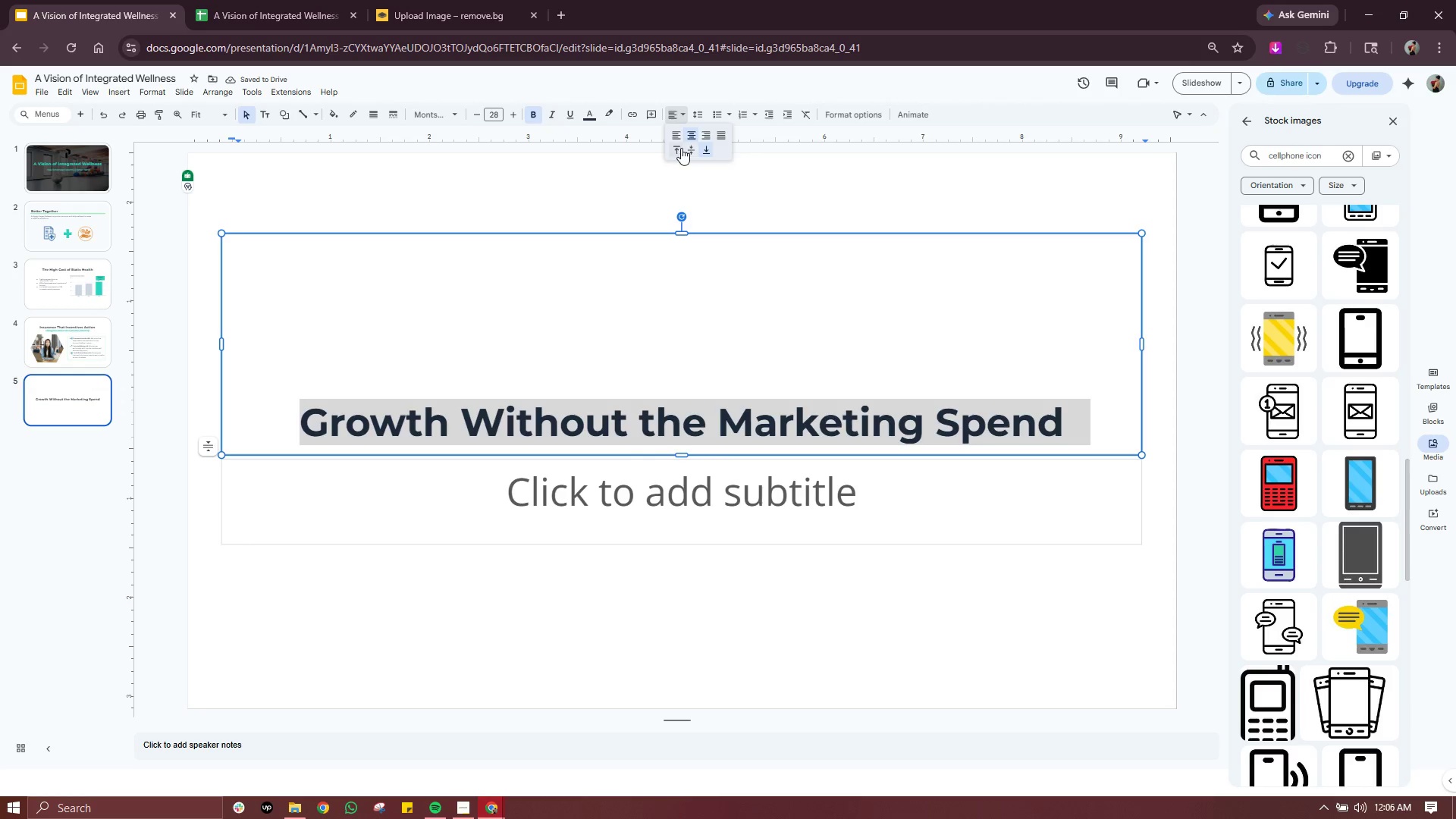 
left_click([679, 148])
 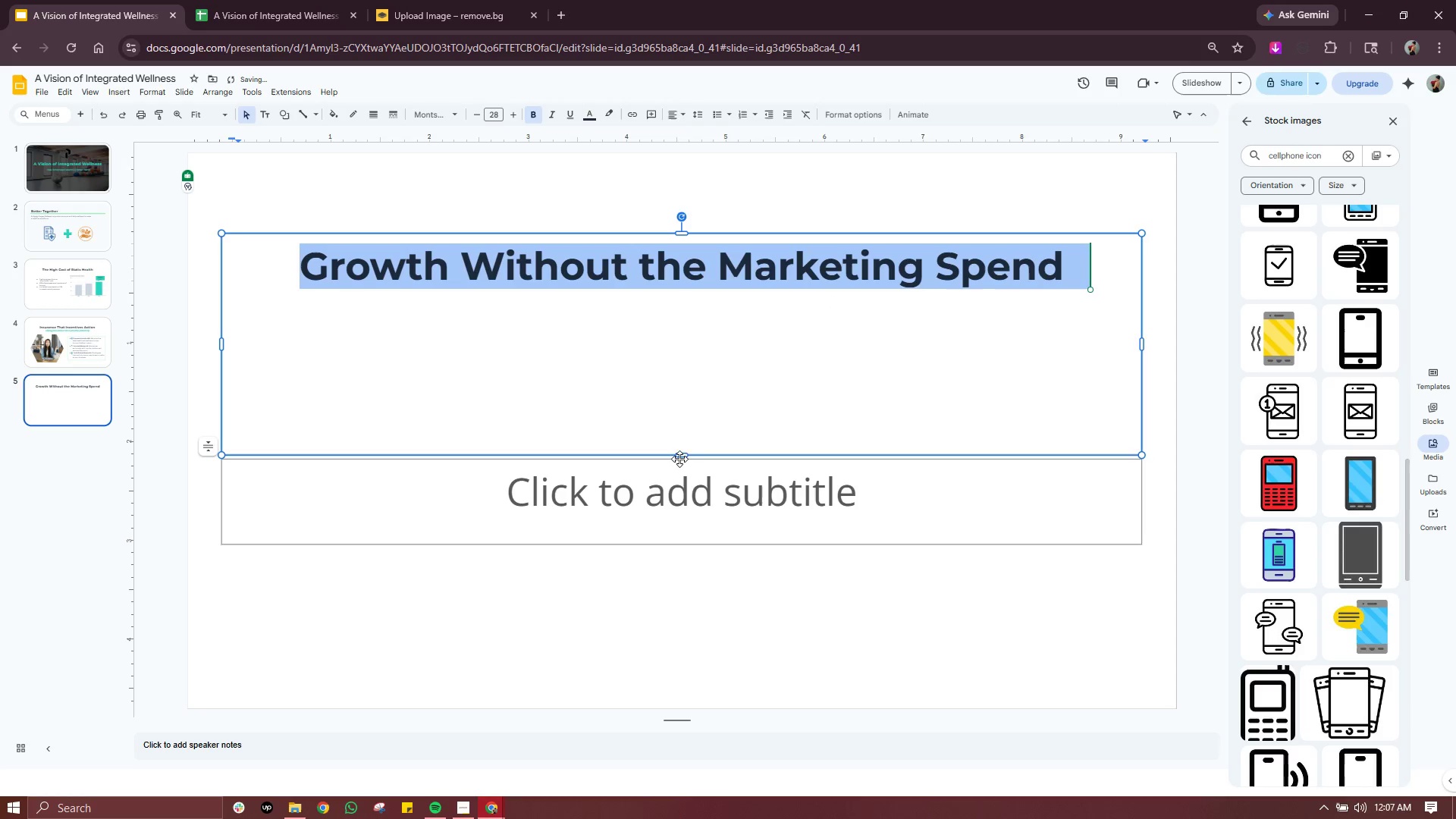 
left_click_drag(start_coordinate=[679, 453], to_coordinate=[686, 312])
 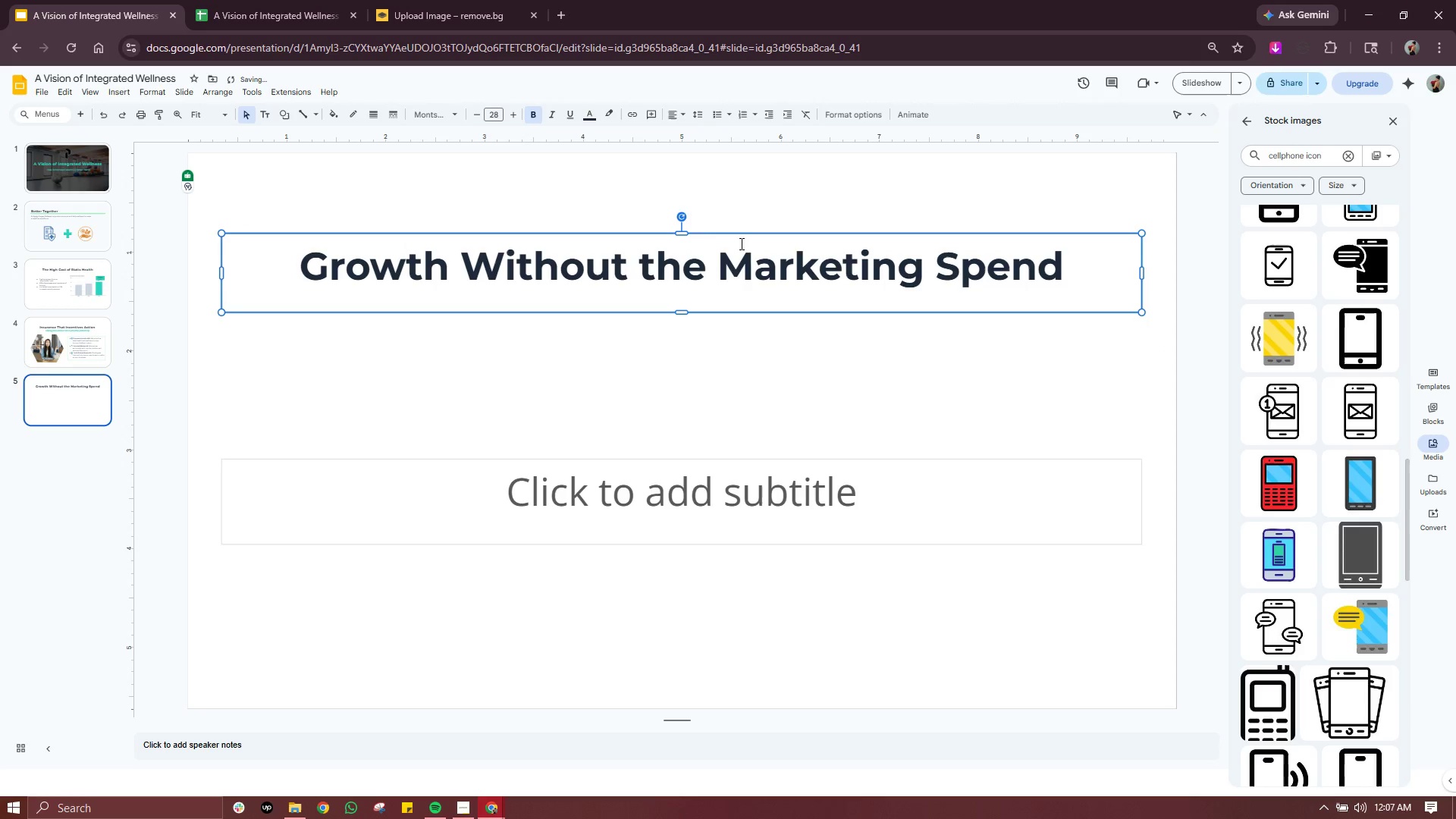 
left_click_drag(start_coordinate=[745, 232], to_coordinate=[745, 212])
 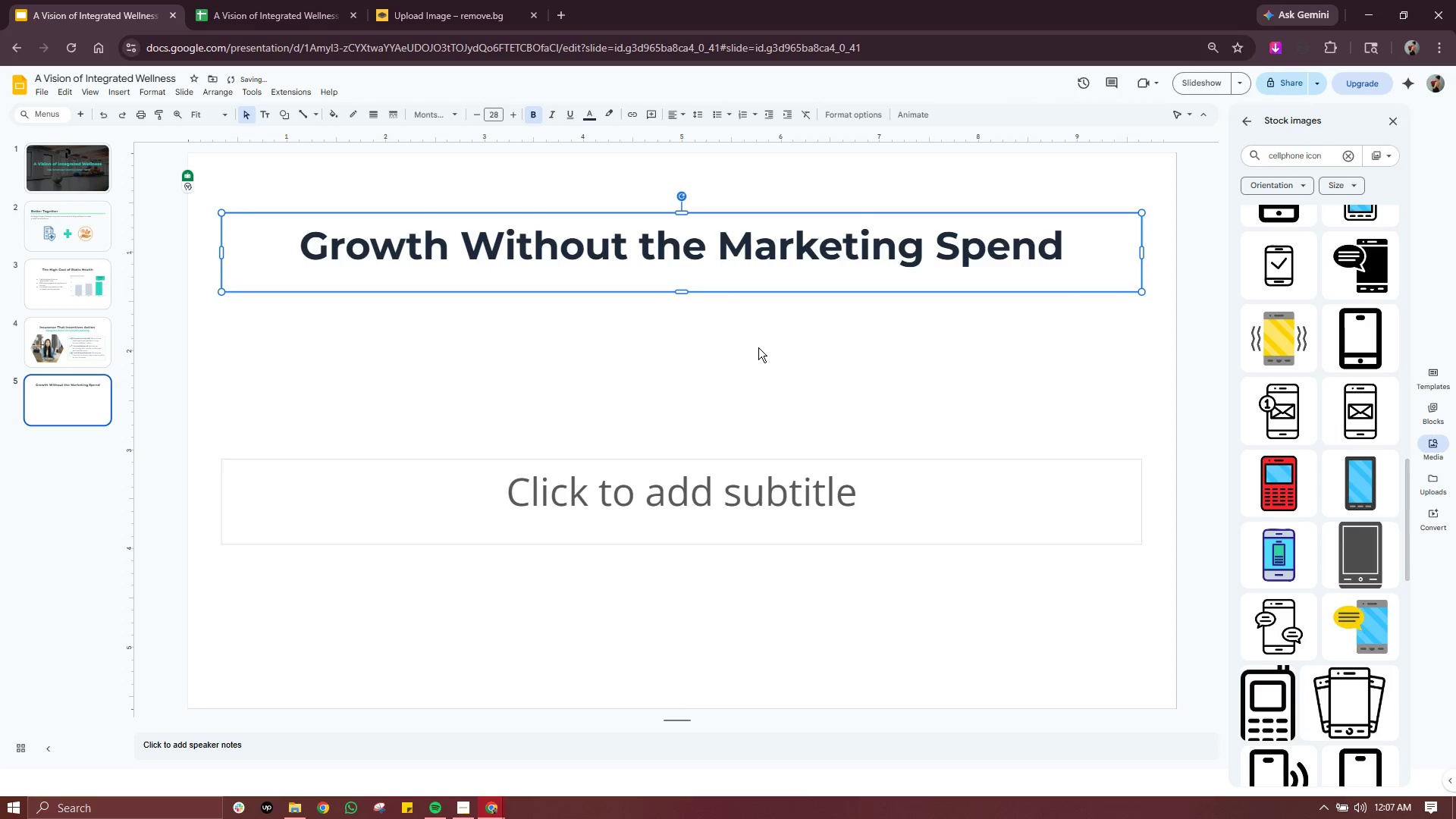 
left_click([758, 347])
 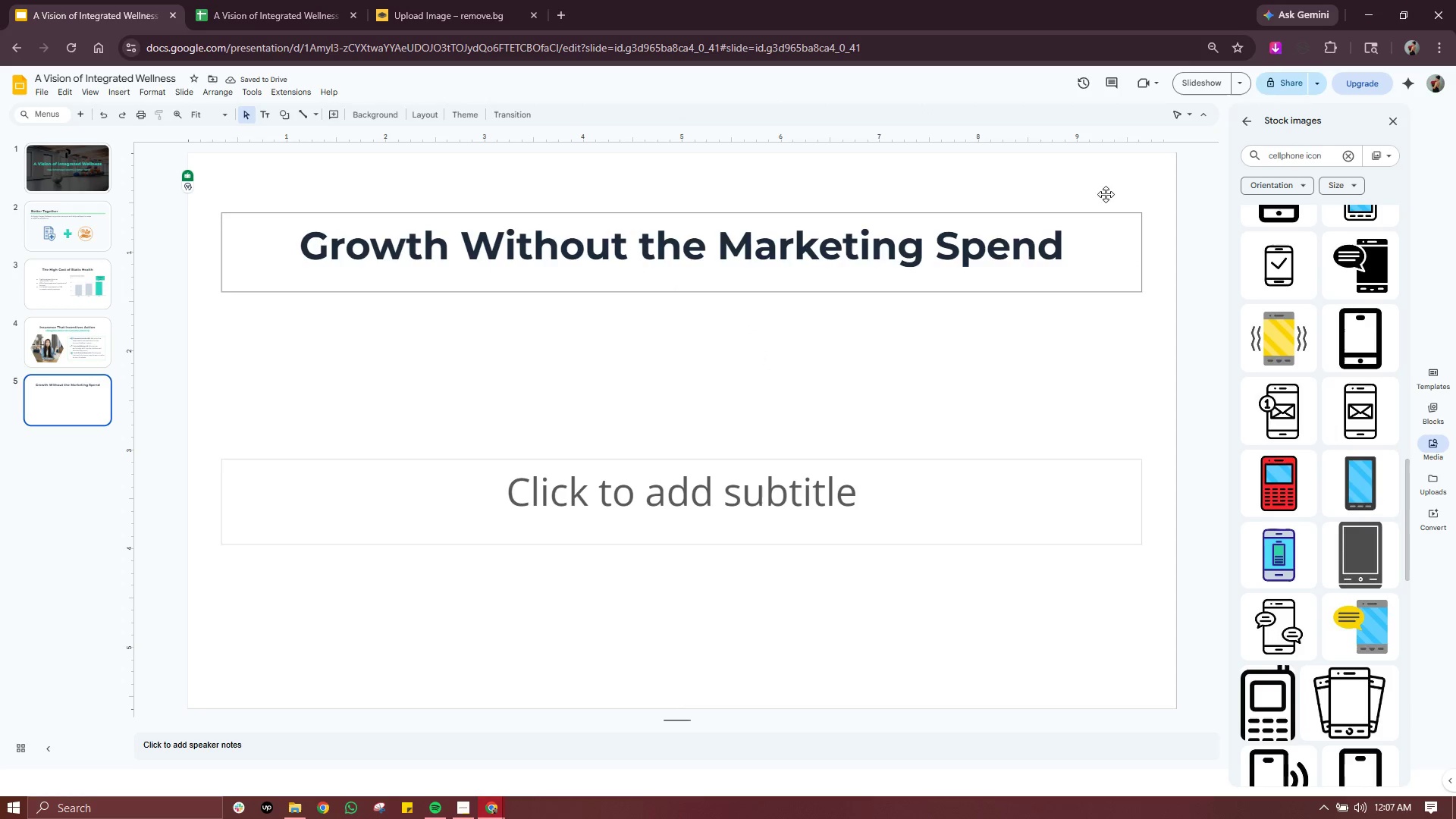 
left_click([1144, 170])
 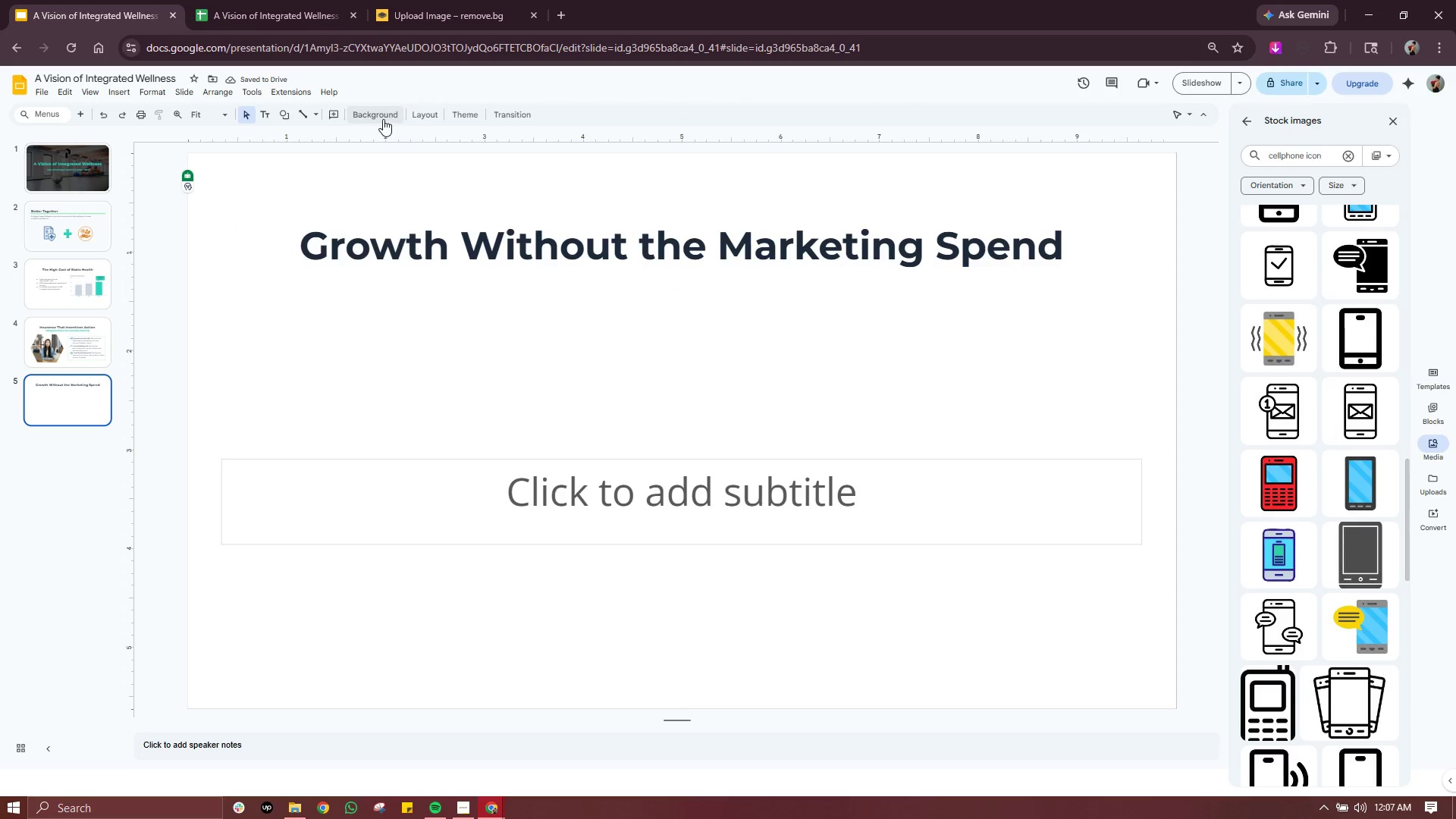 
left_click([382, 119])
 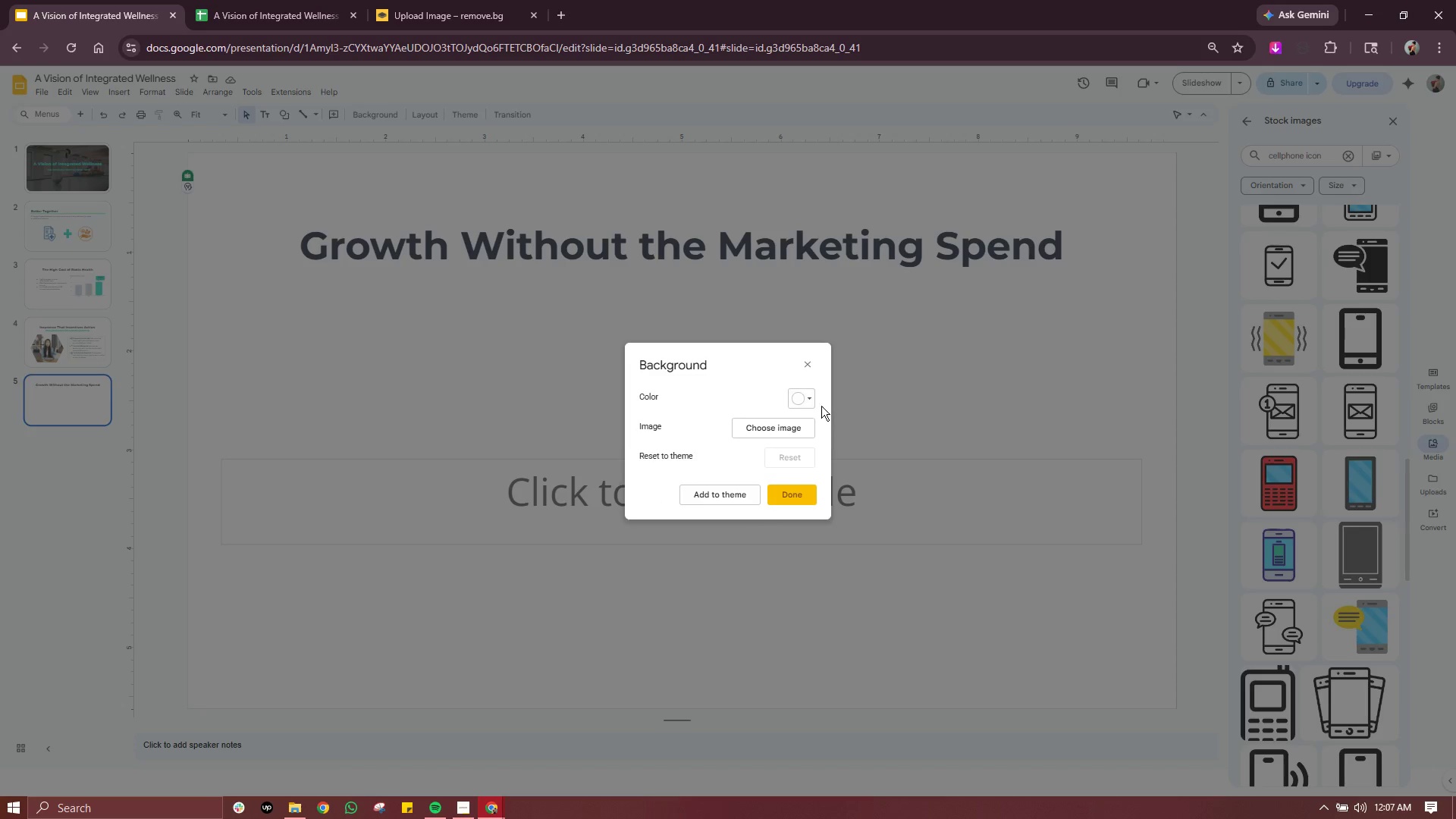 
left_click([799, 403])
 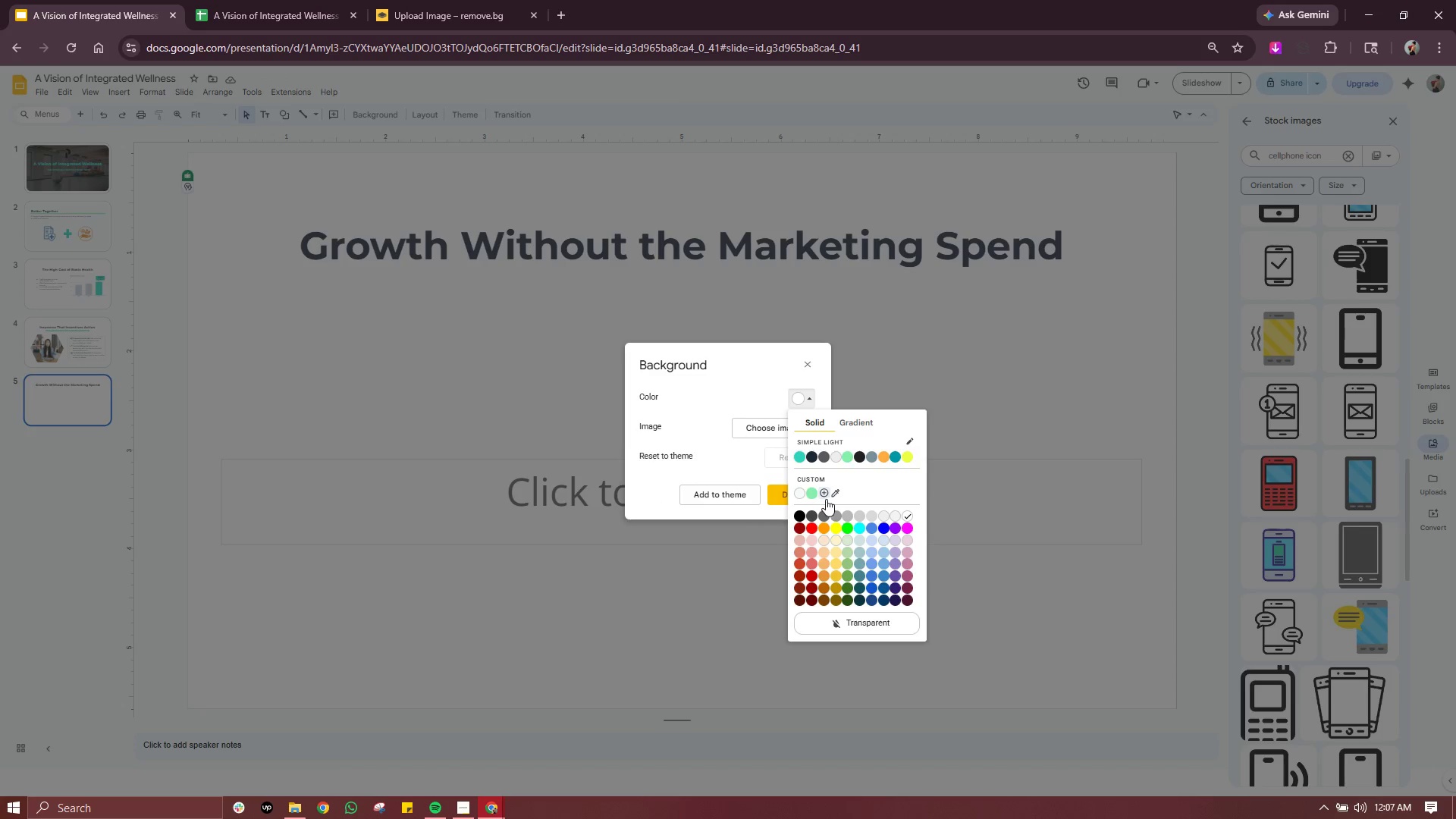 
left_click([824, 495])
 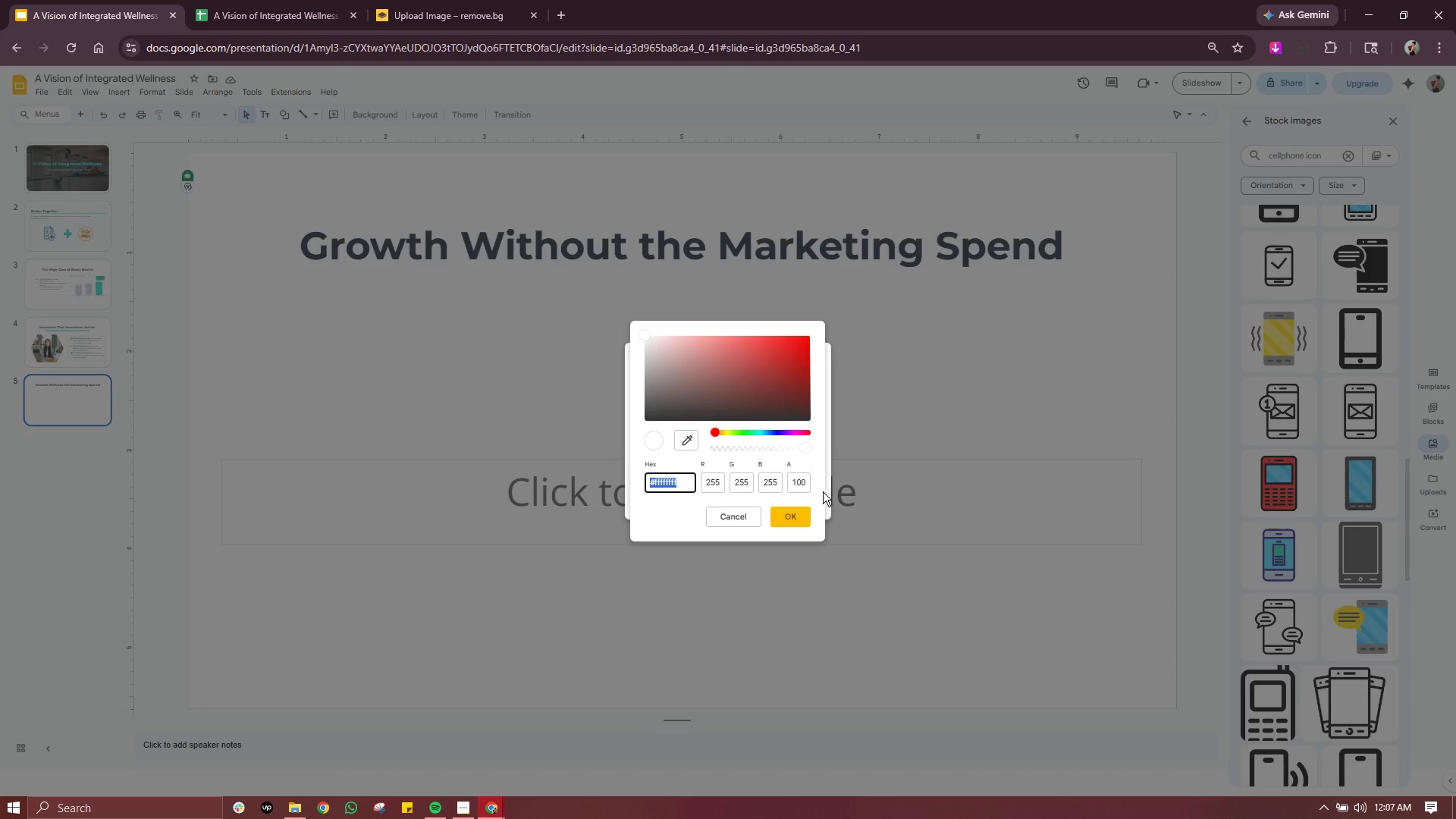 
type(F8FAFC)
 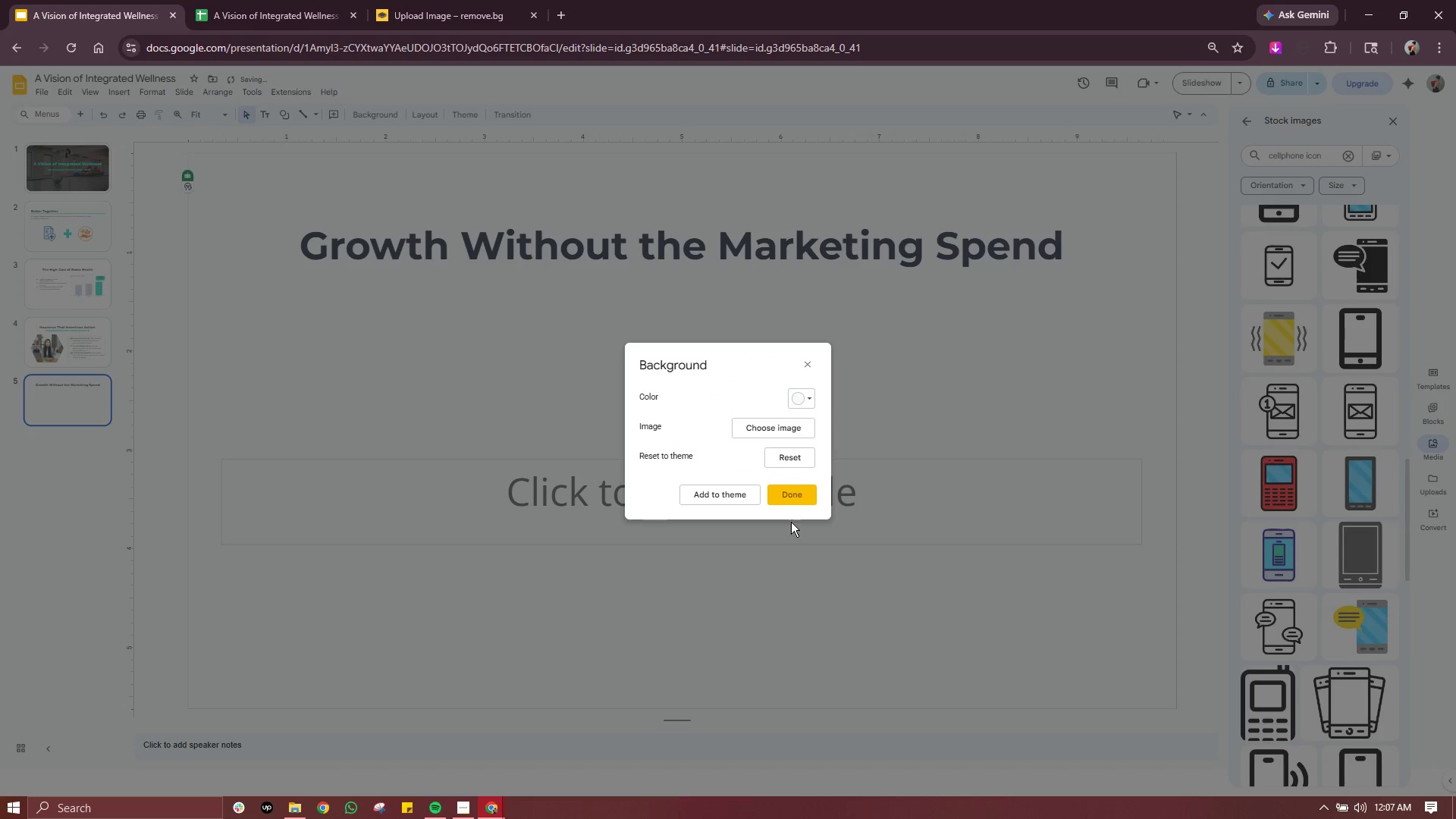 
left_click([795, 497])
 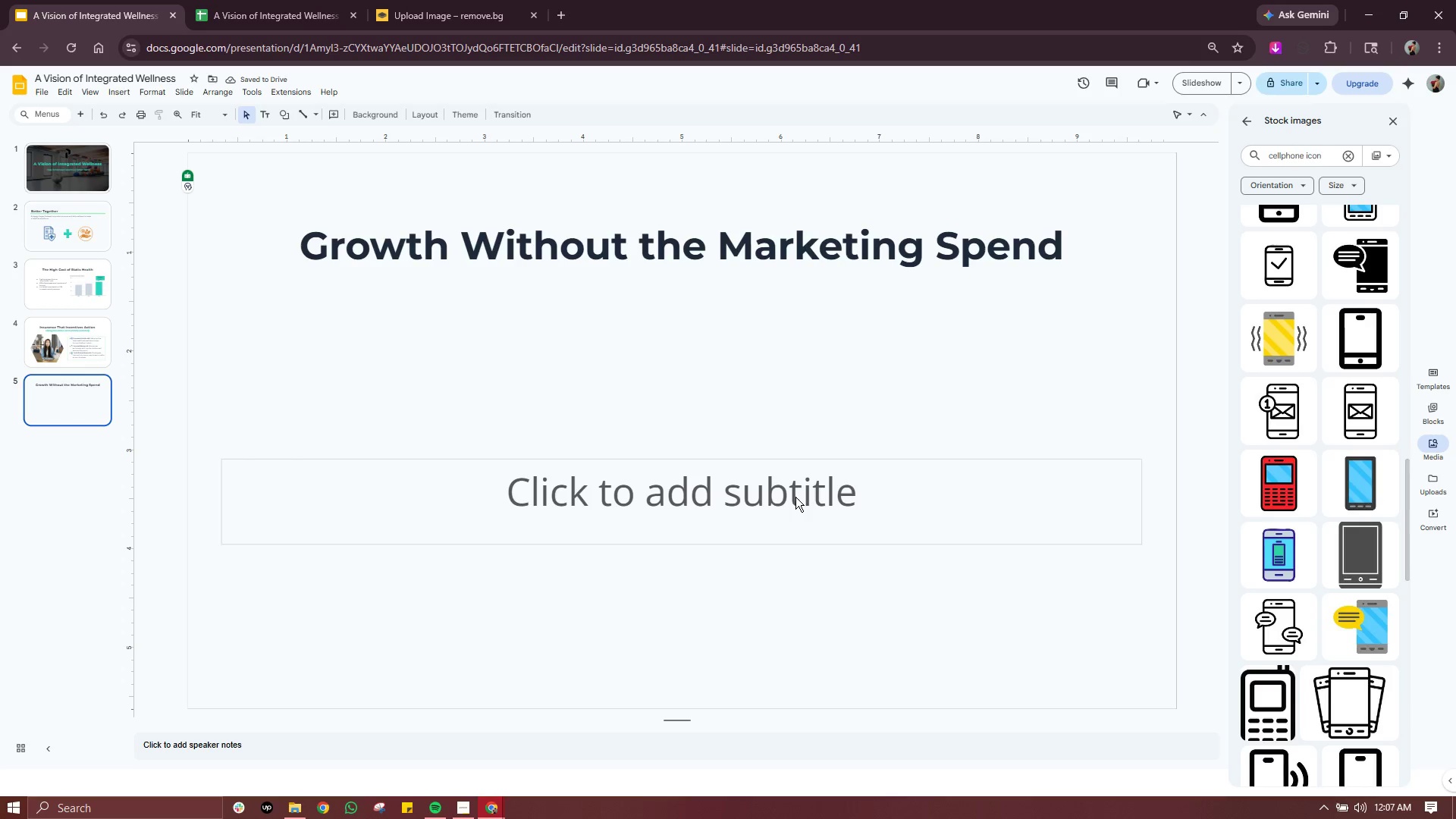 
left_click([736, 242])
 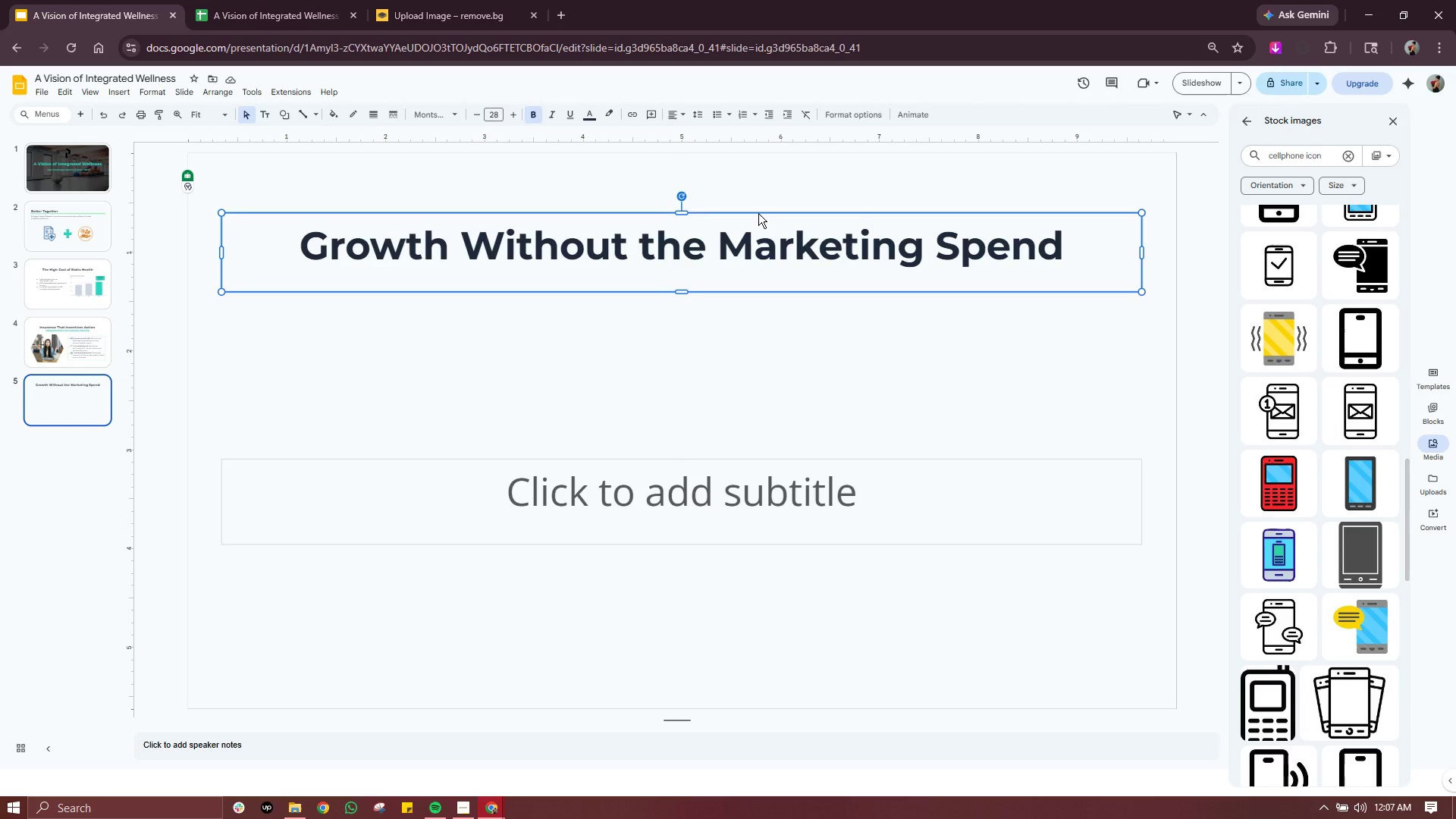 
wait(8.7)
 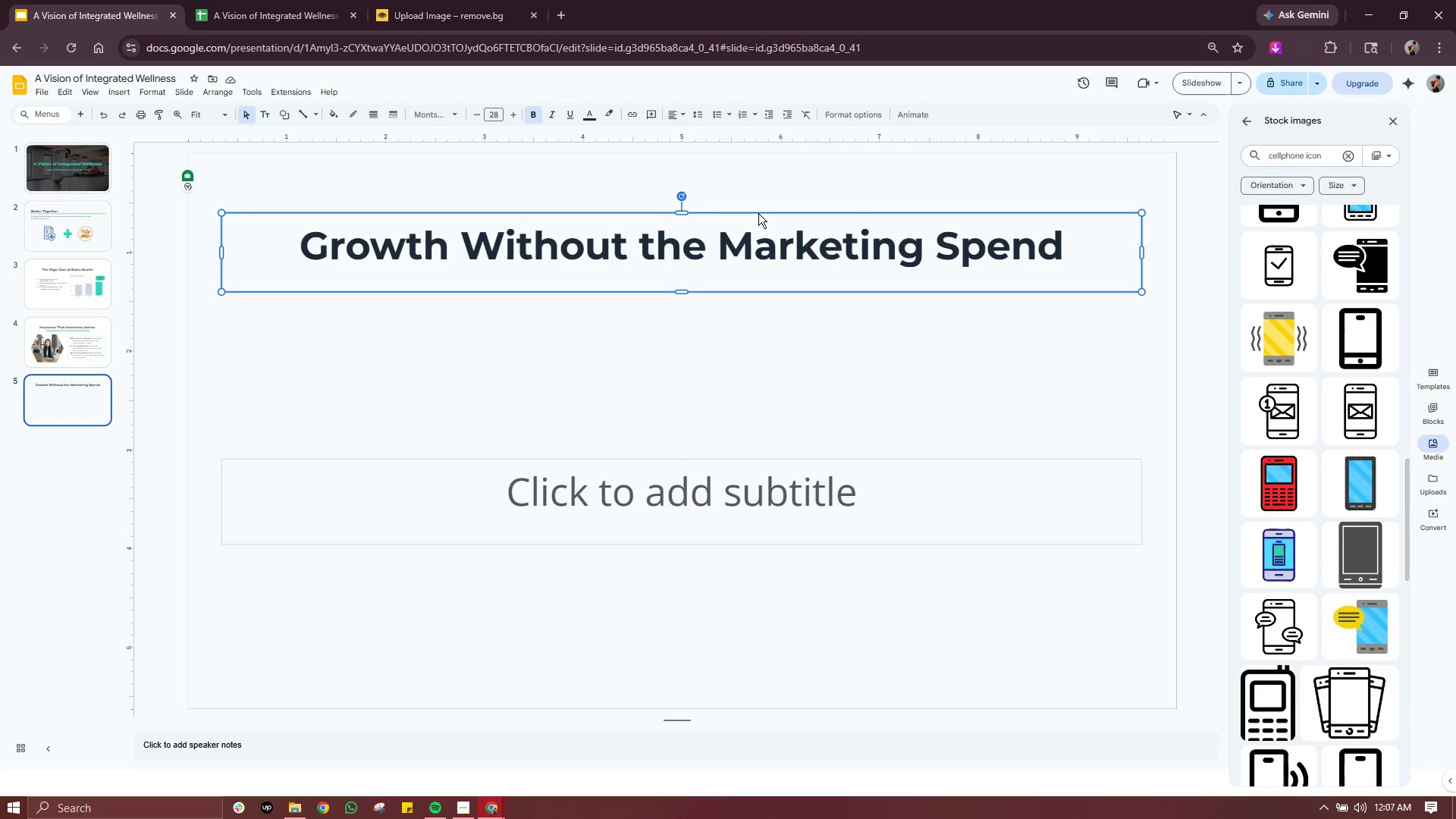 
left_click([839, 470])
 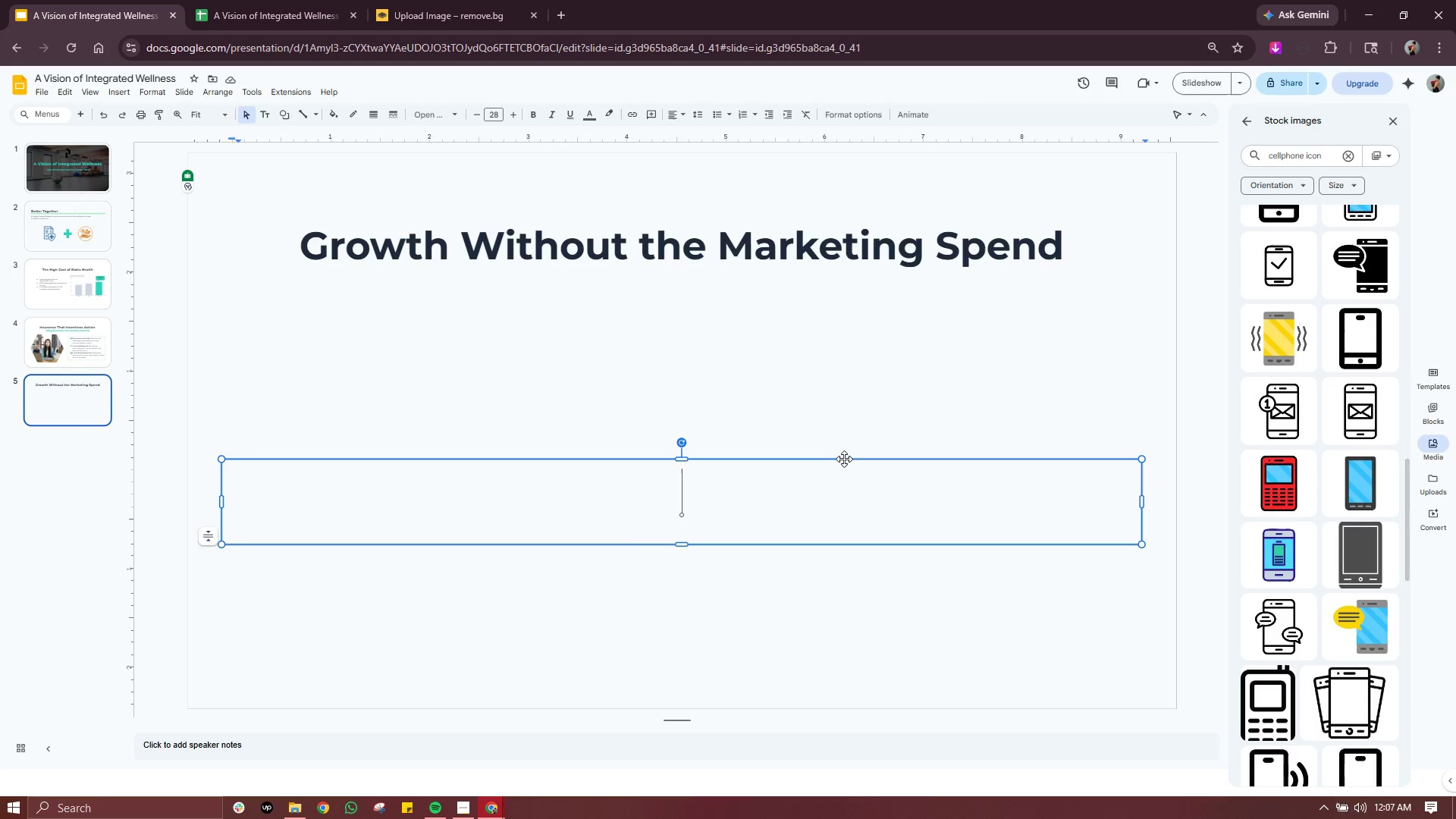 
left_click([844, 459])
 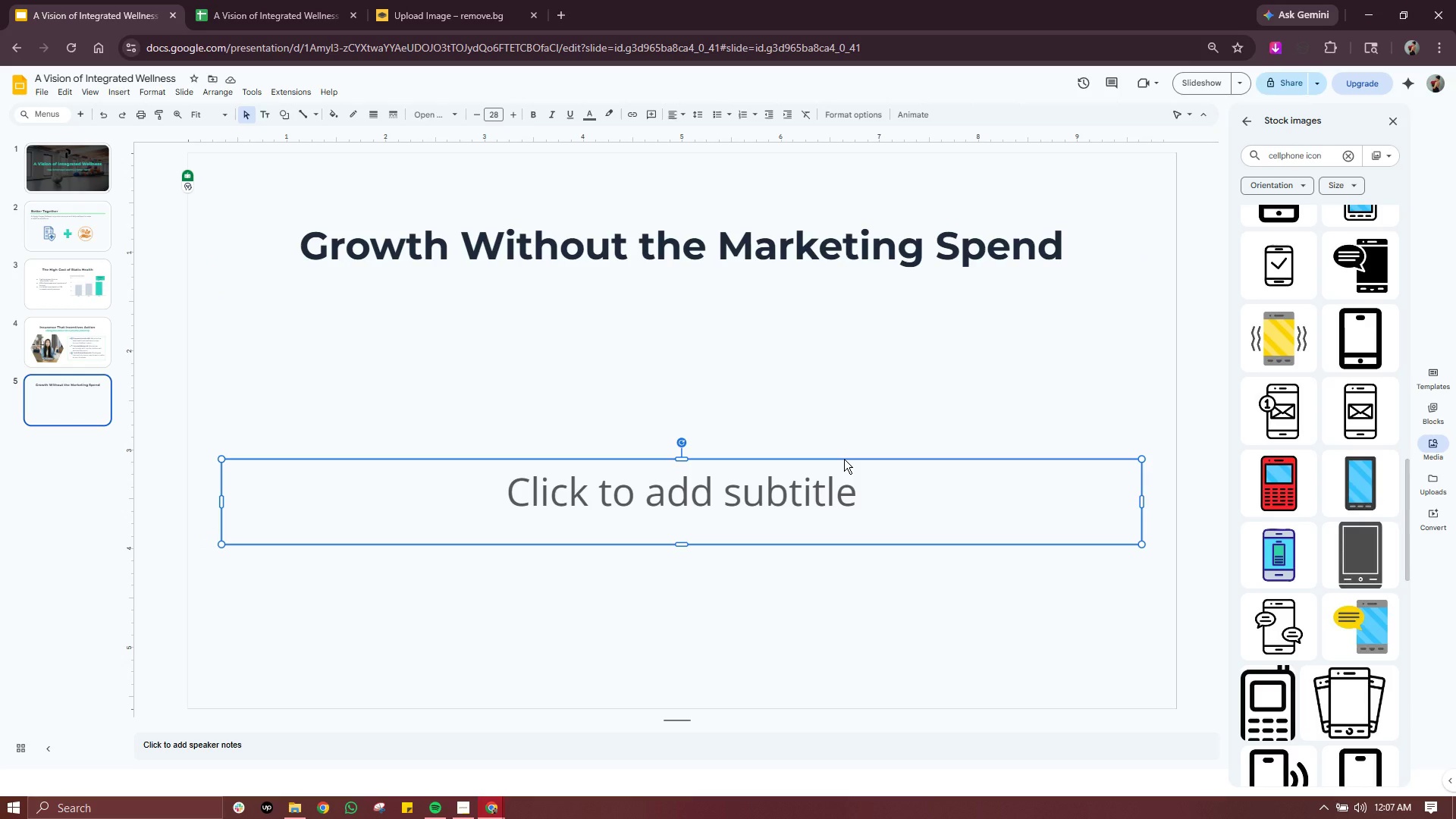 
hold_key(key=Delete, duration=0.31)
 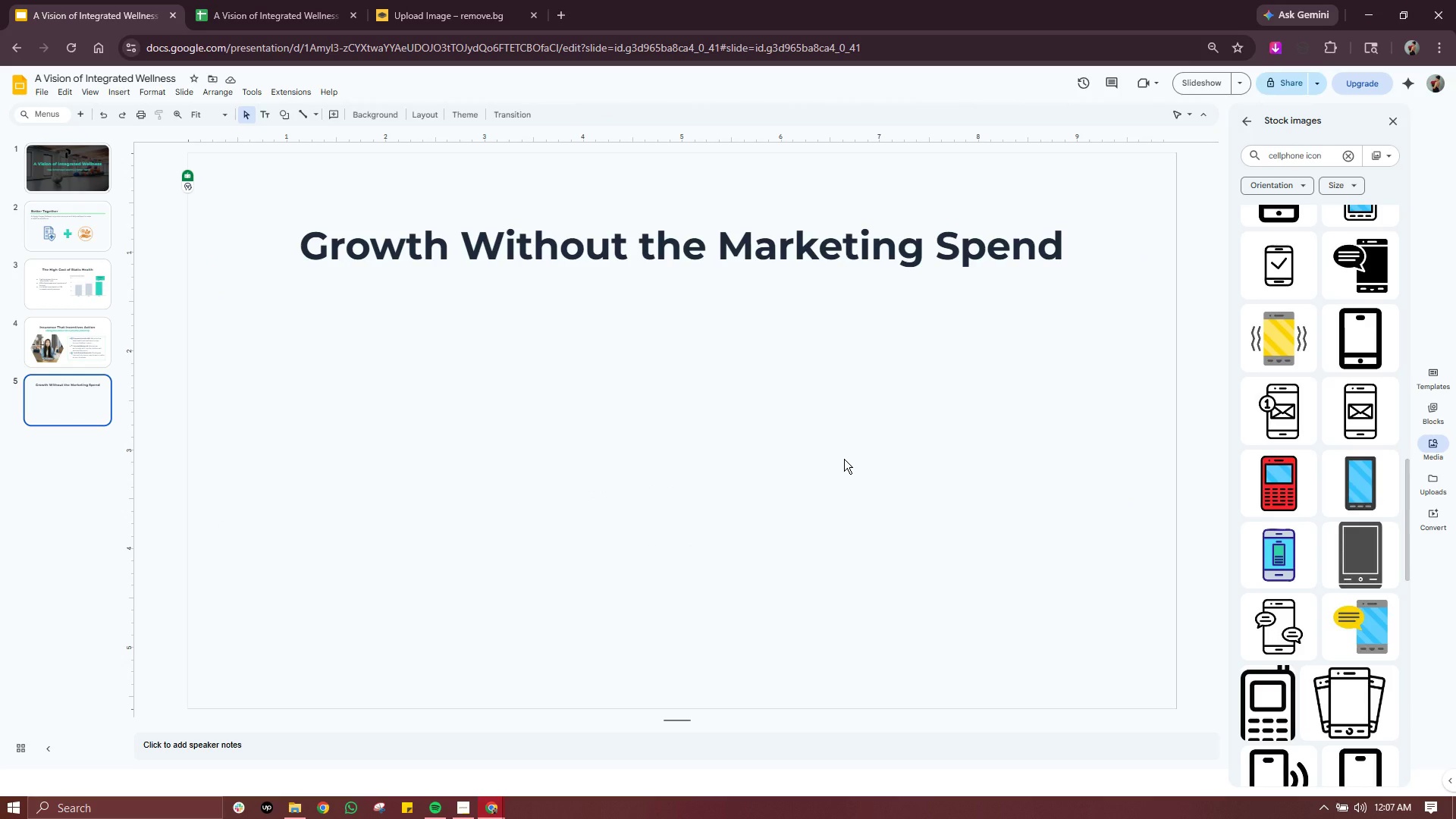 
wait(11.84)
 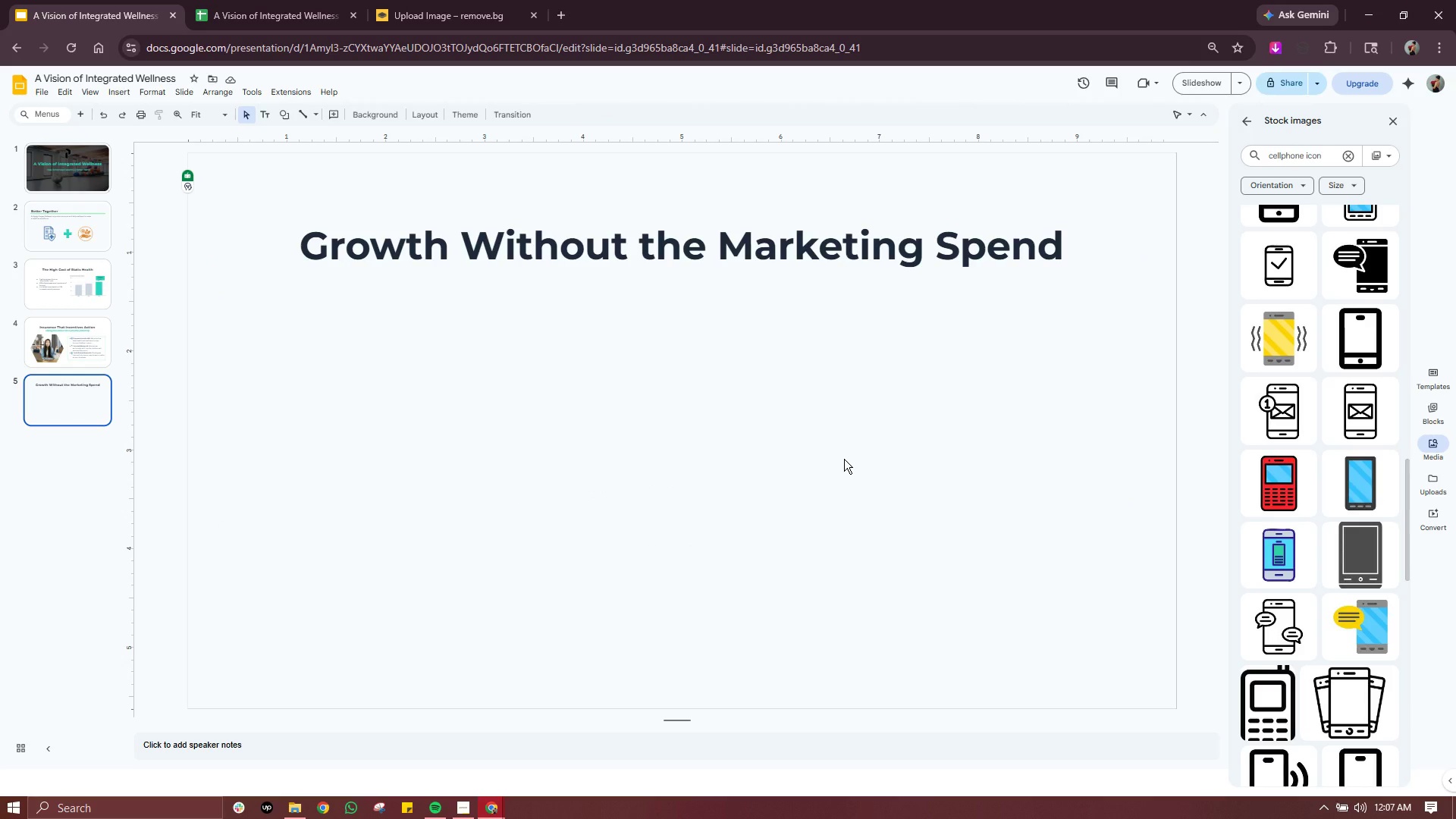 
mouse_move([225, 199])
 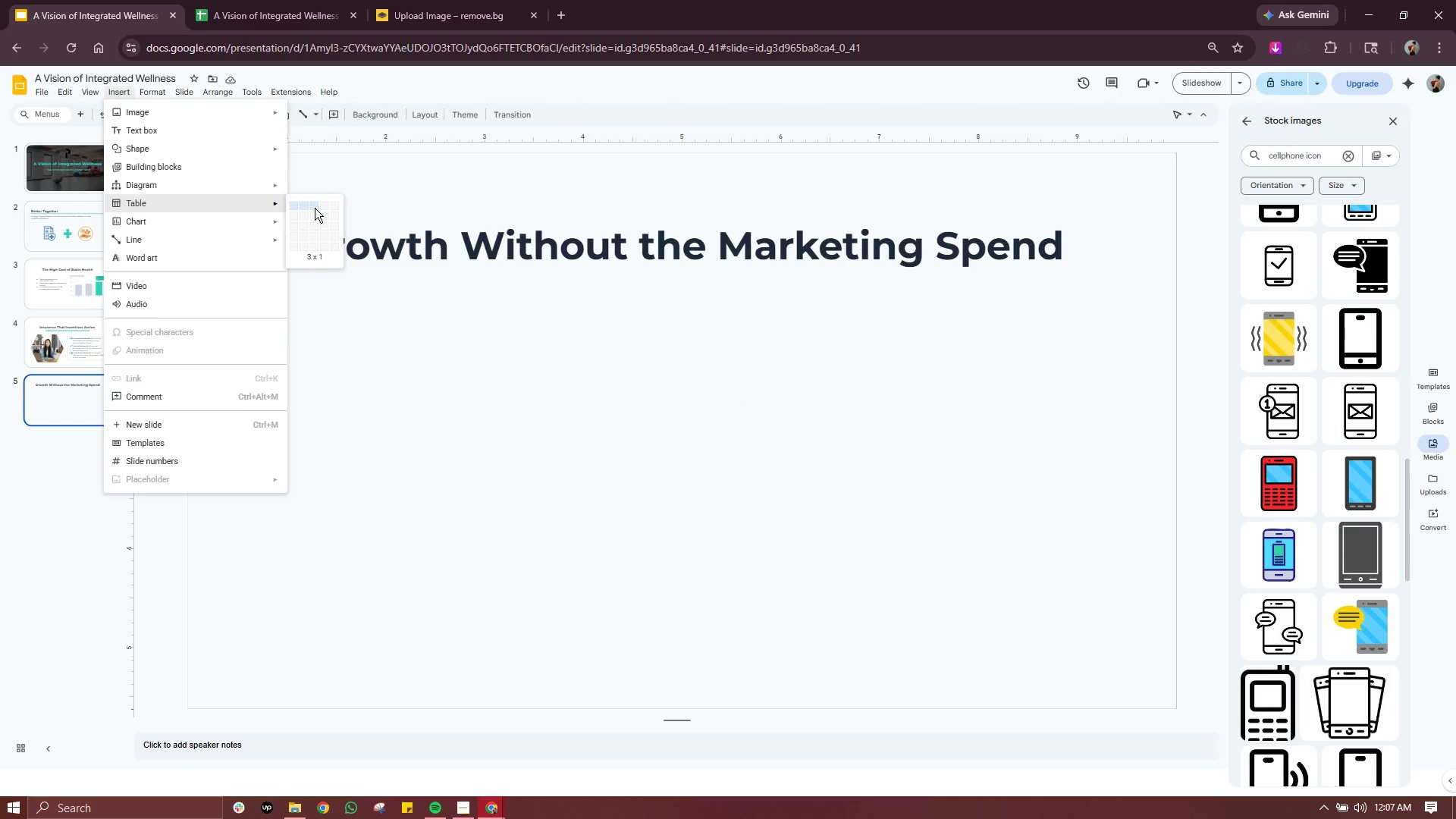 
left_click([315, 208])
 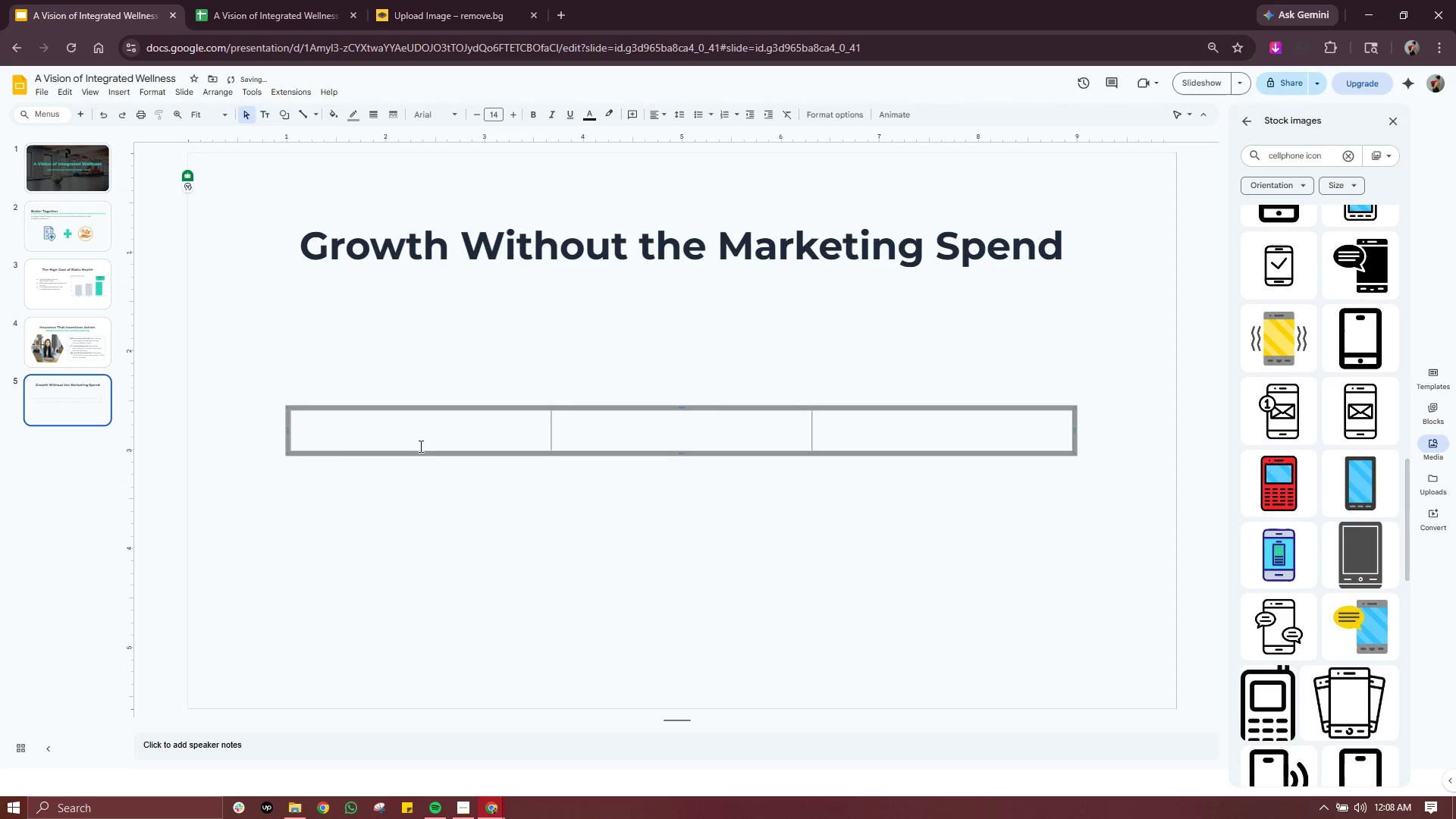 
left_click([413, 434])
 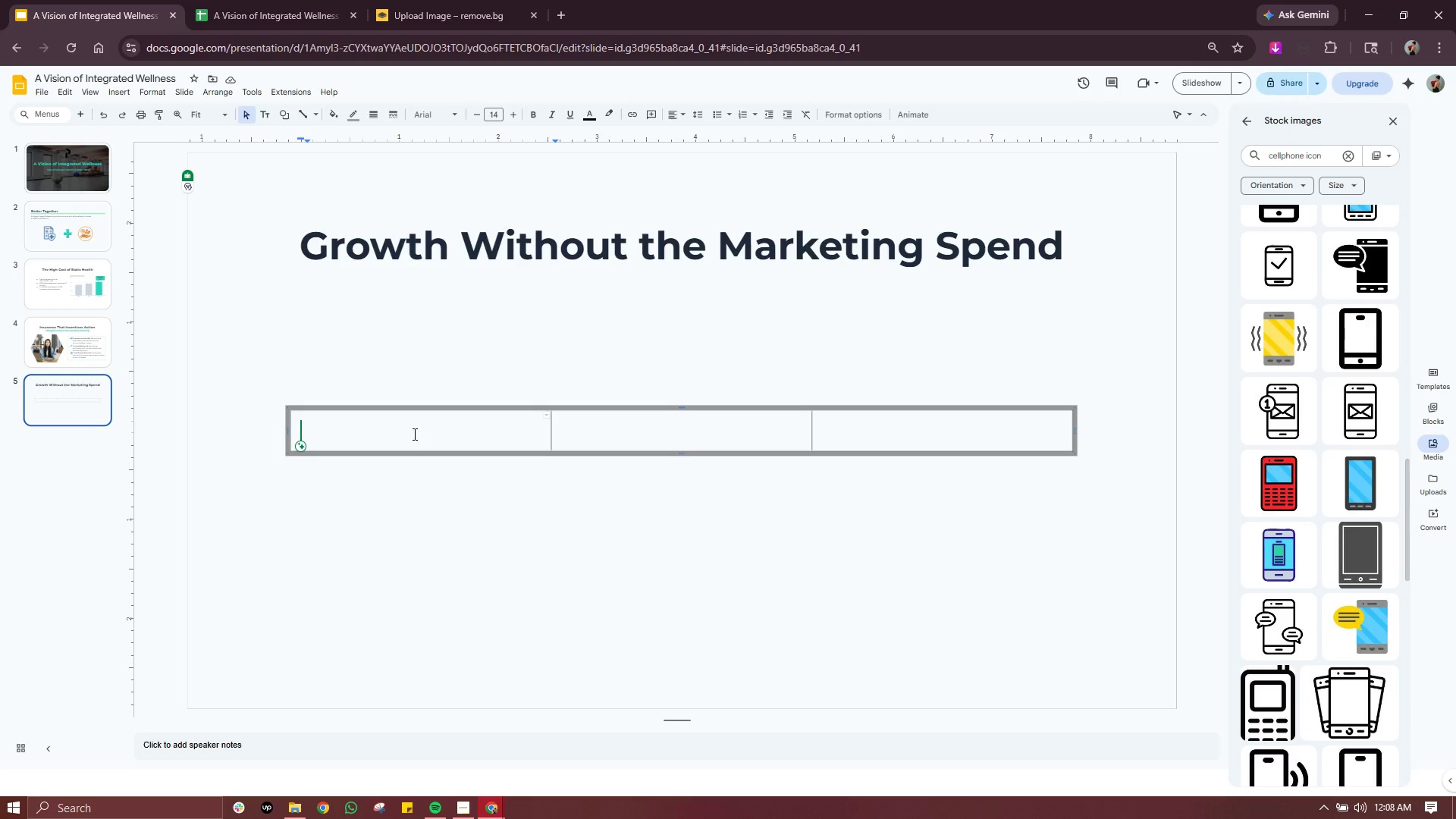 
wait(16.23)
 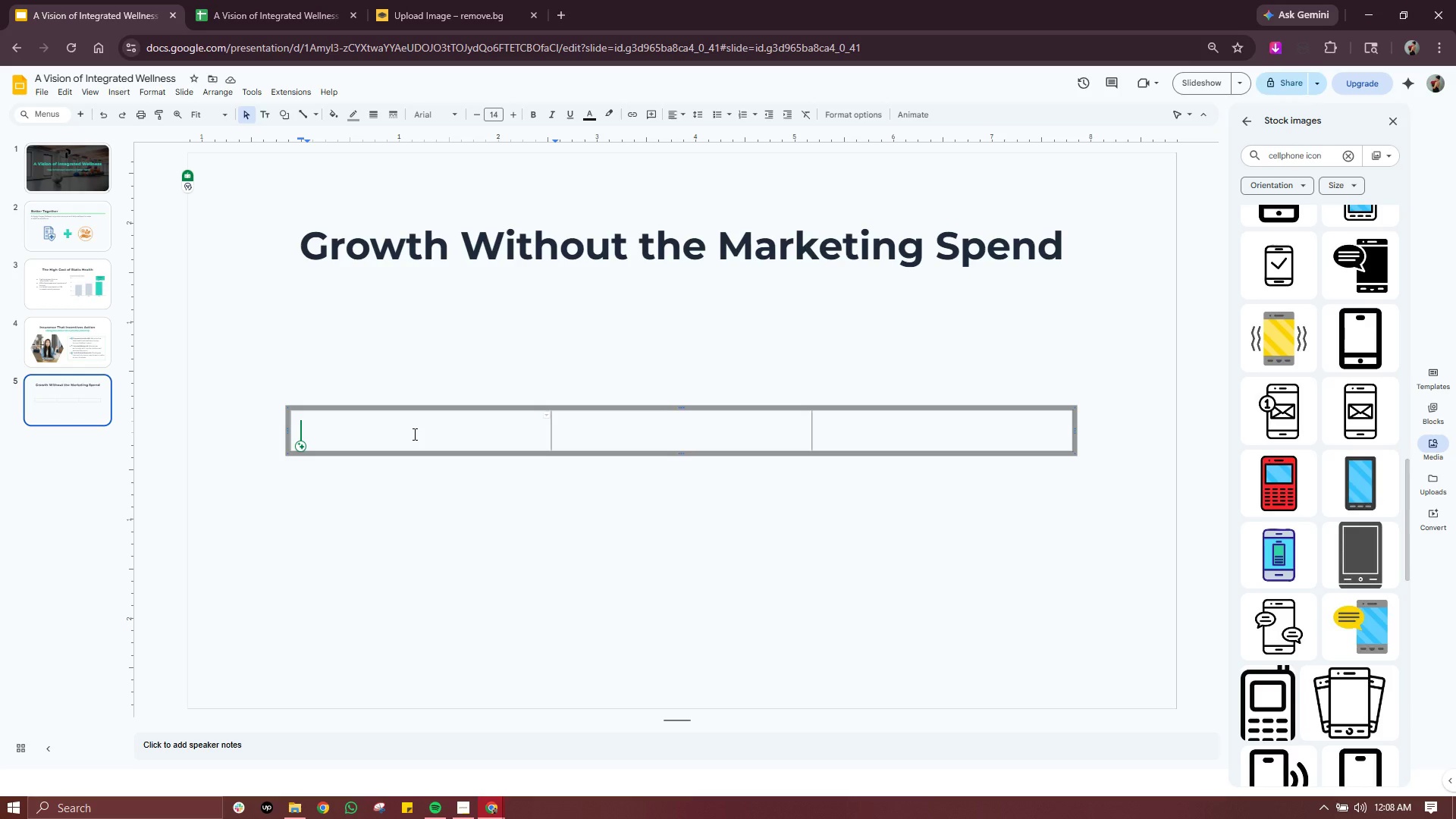 
type(50)
key(Backspace)
type(,000+)
 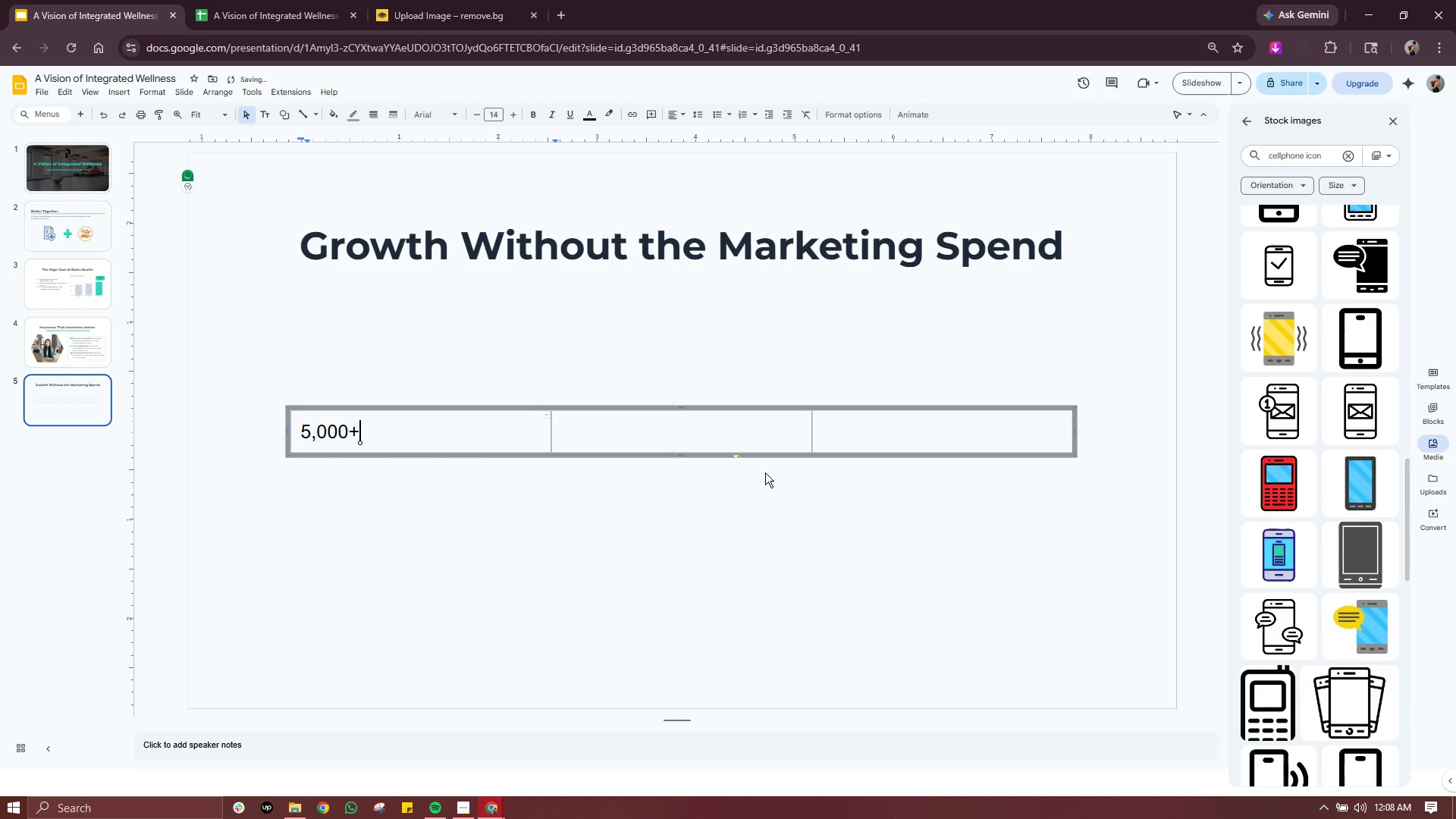 
left_click([767, 433])
 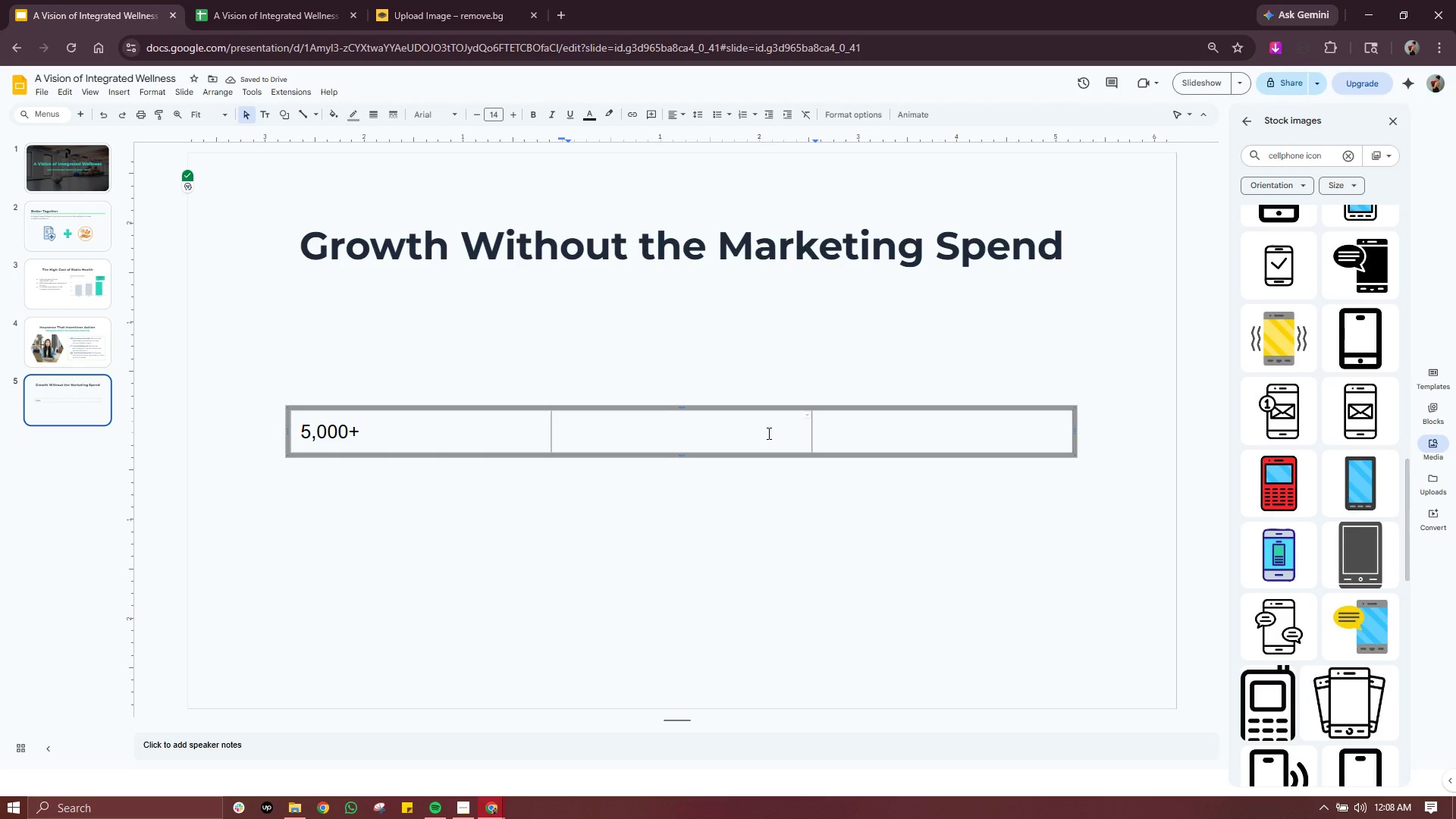 
type(&)
key(Backspace)
type($0)
 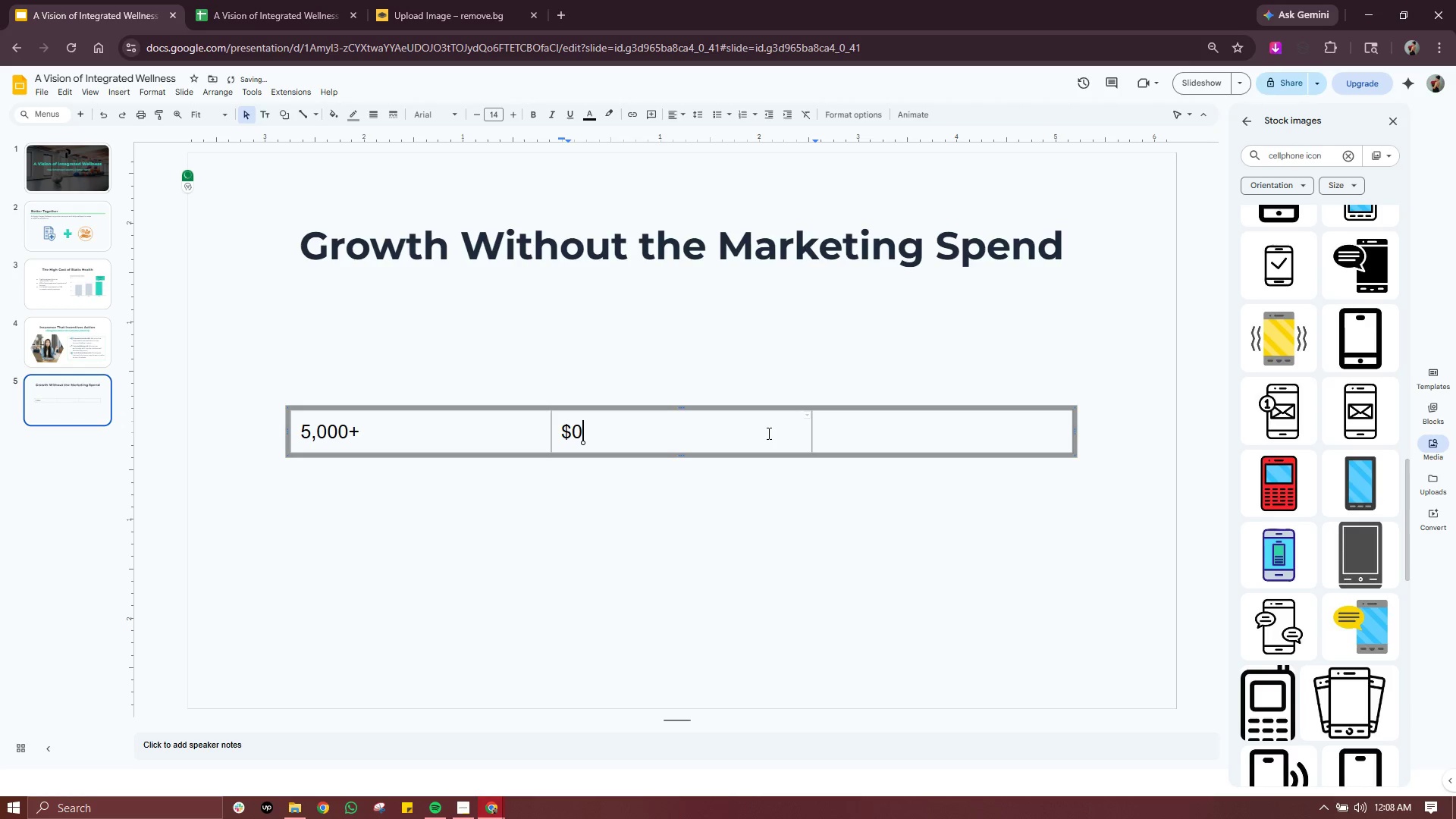 
left_click([942, 427])
 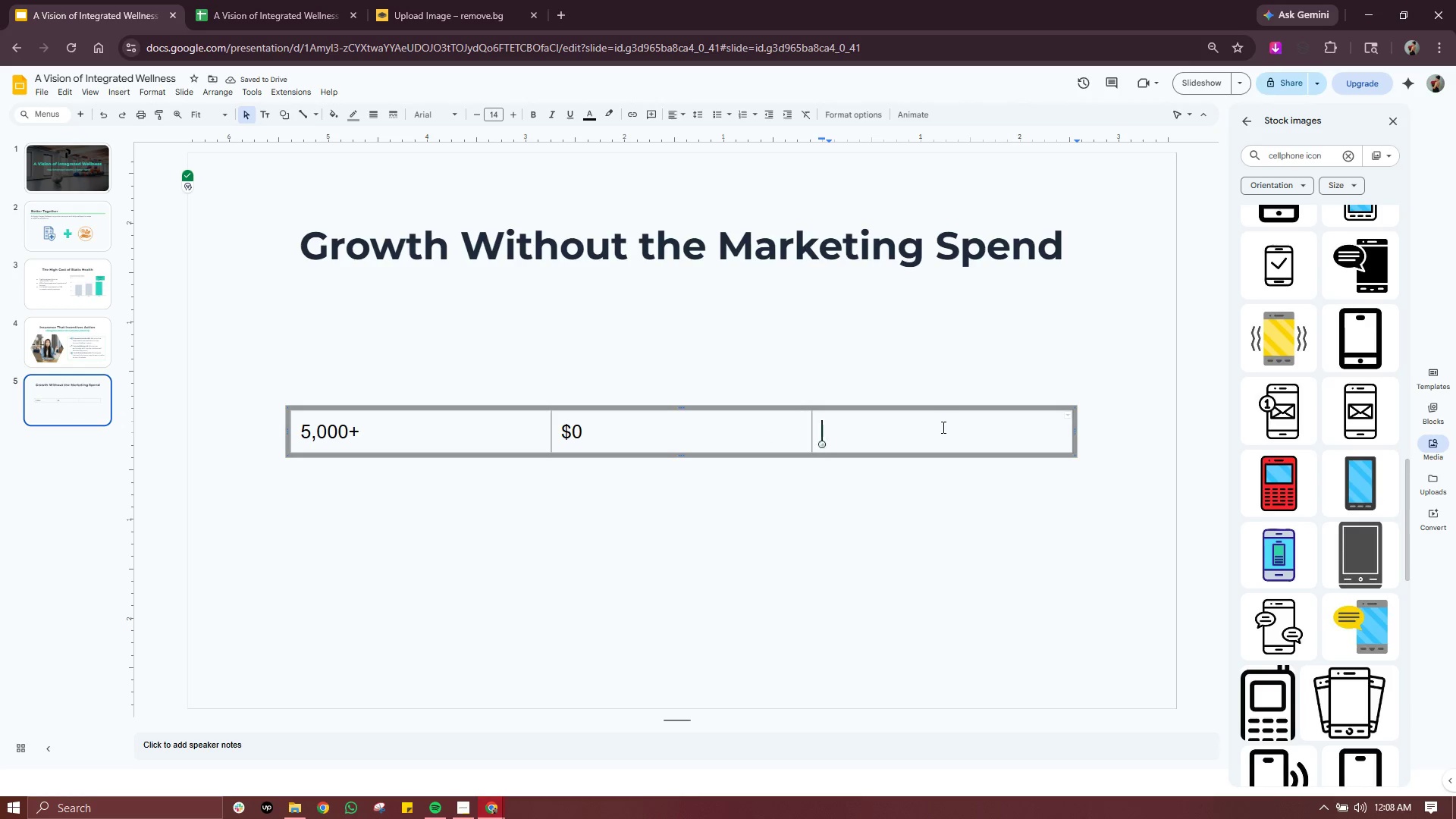 
type(High)
 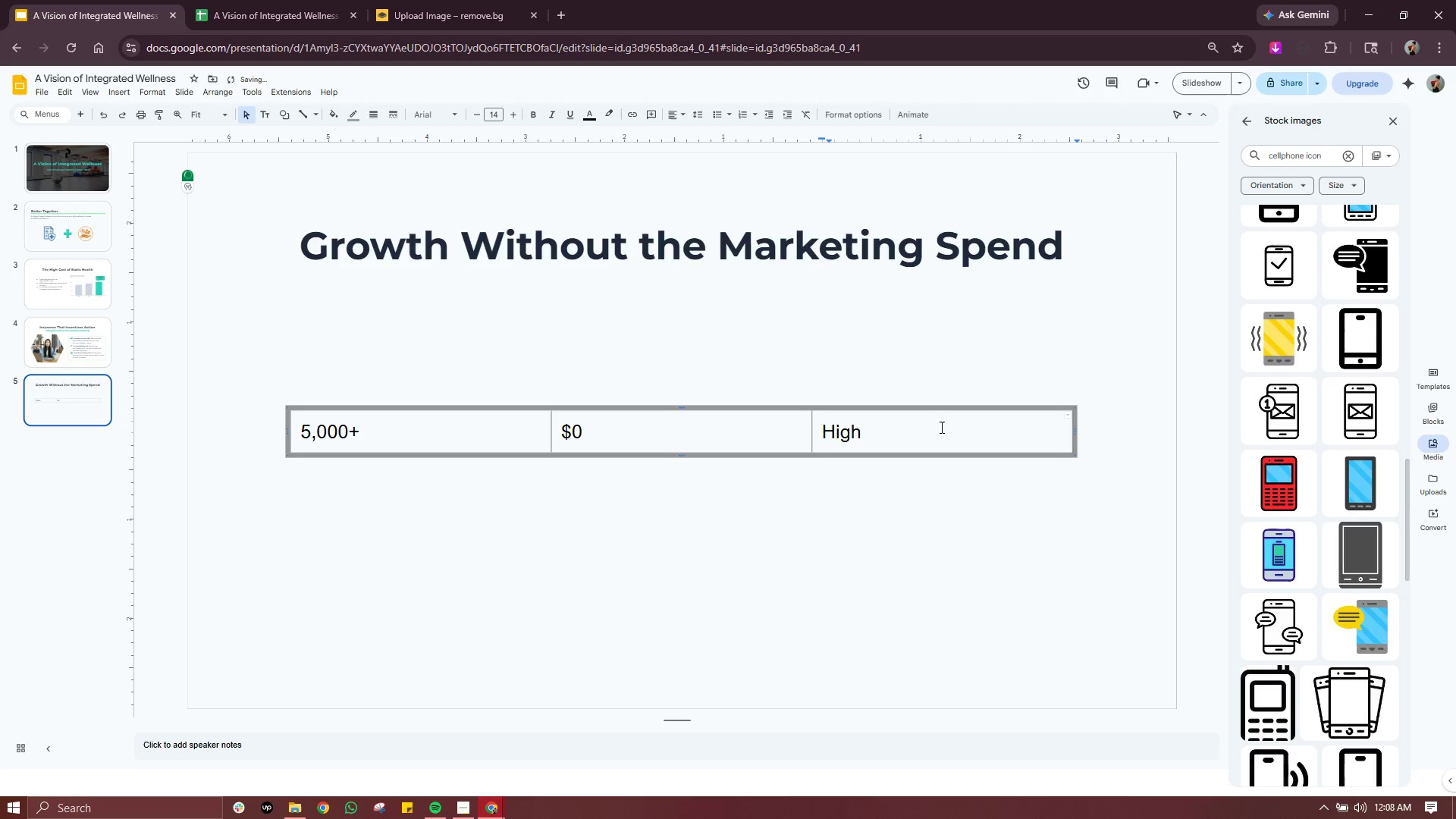 
left_click_drag(start_coordinate=[926, 431], to_coordinate=[833, 434])
 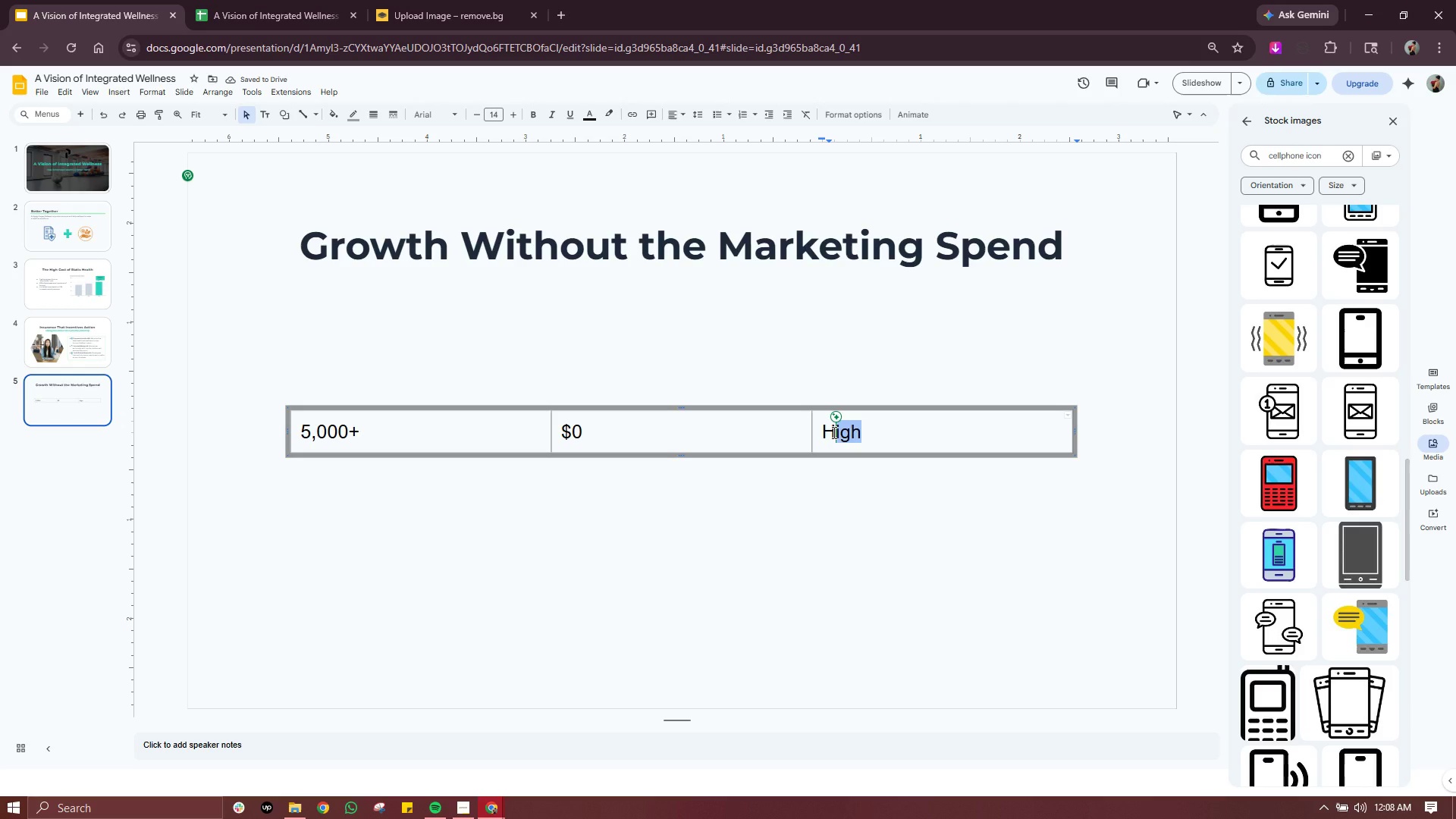 
type(IGH)
 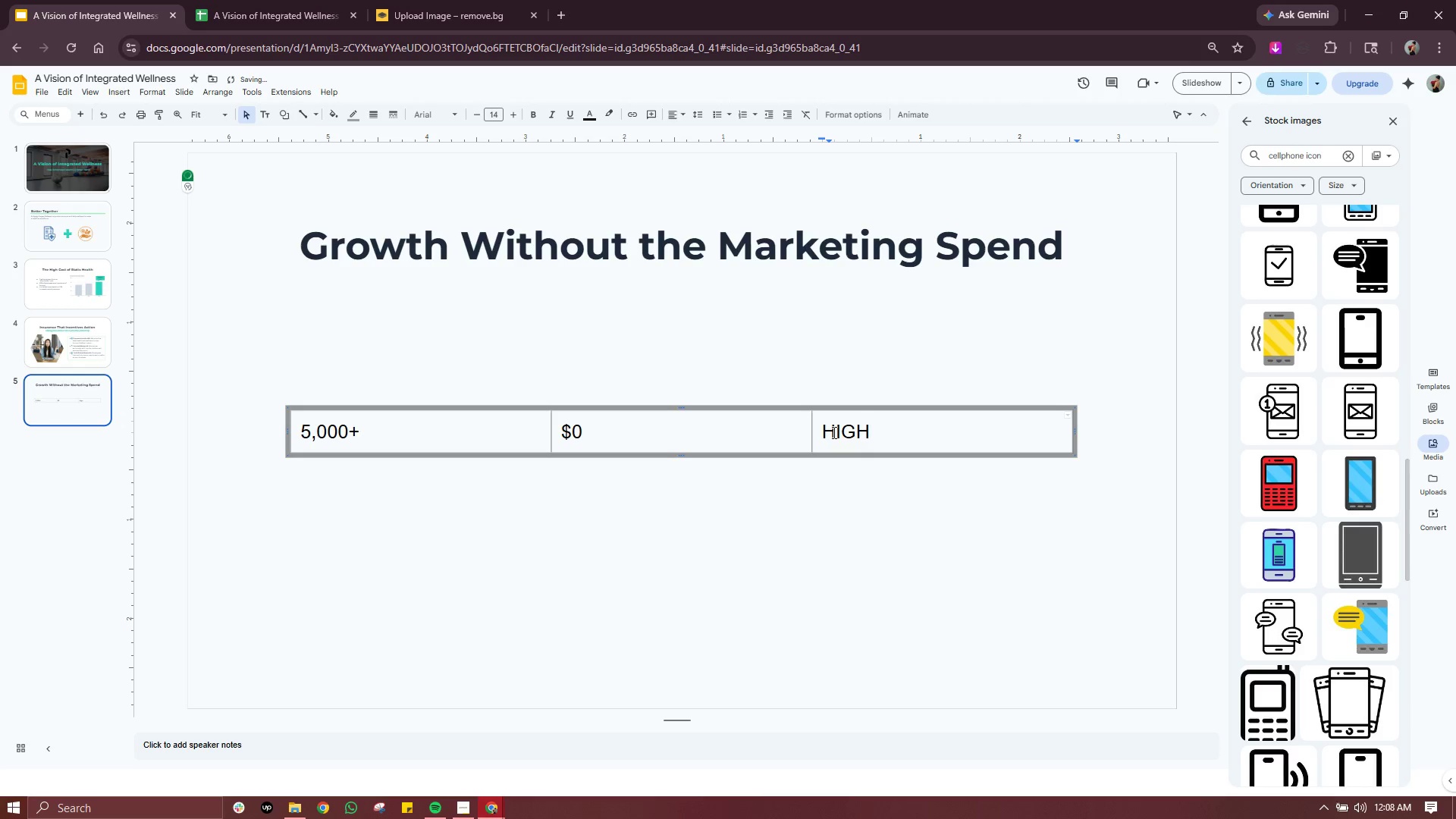 
key(Control+A)
 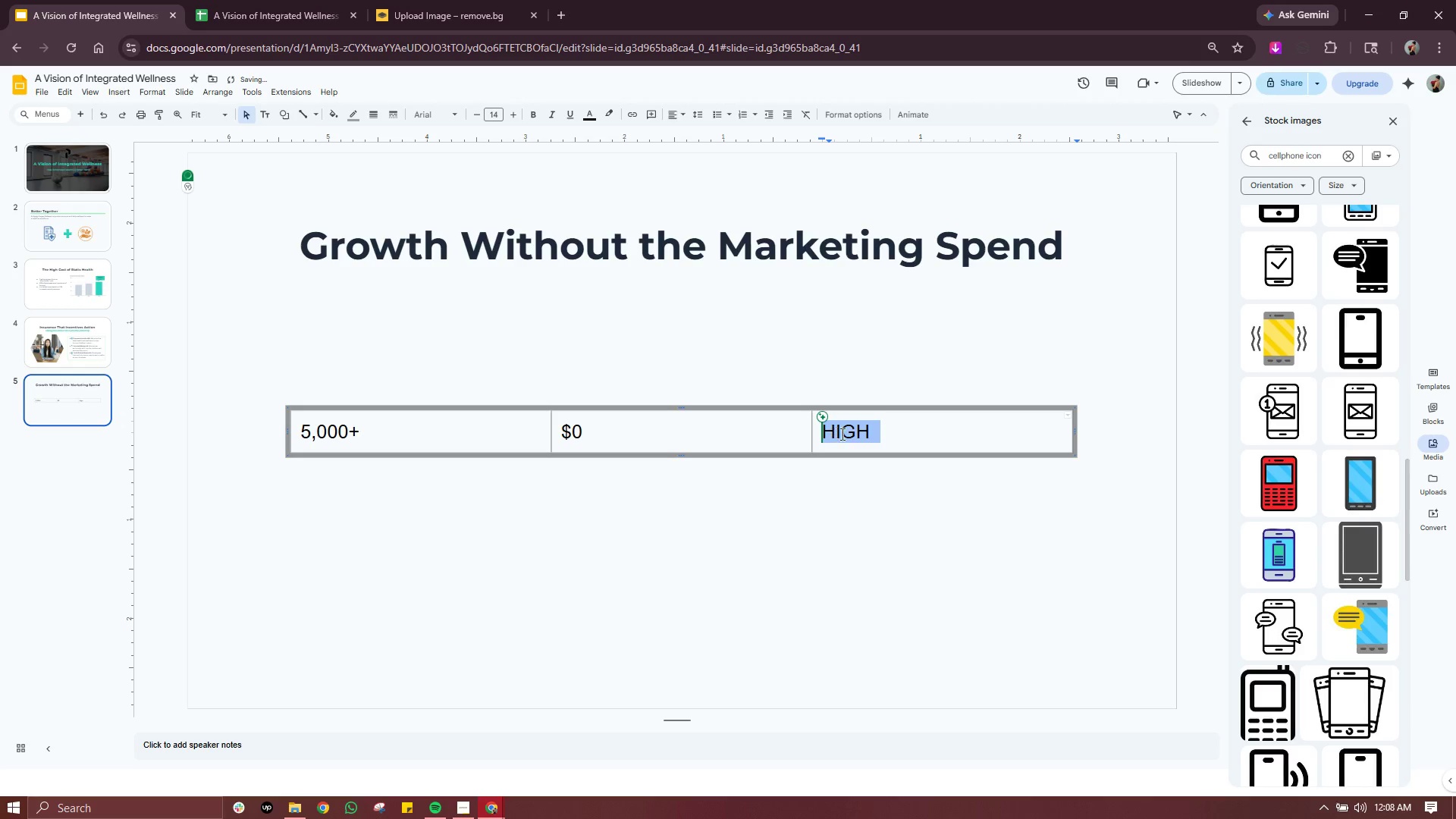 
left_click([861, 437])
 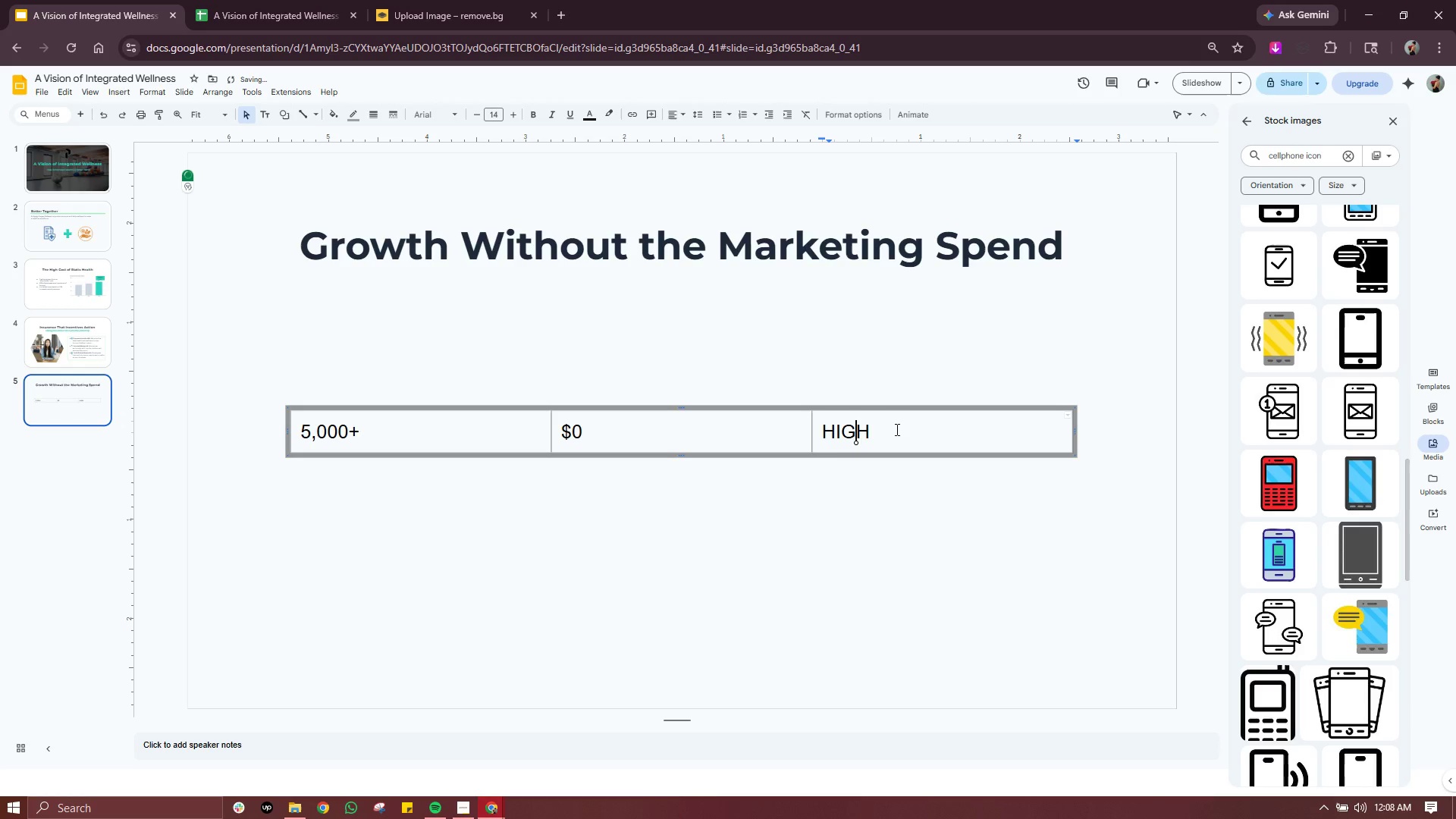 
left_click_drag(start_coordinate=[896, 429], to_coordinate=[297, 431])
 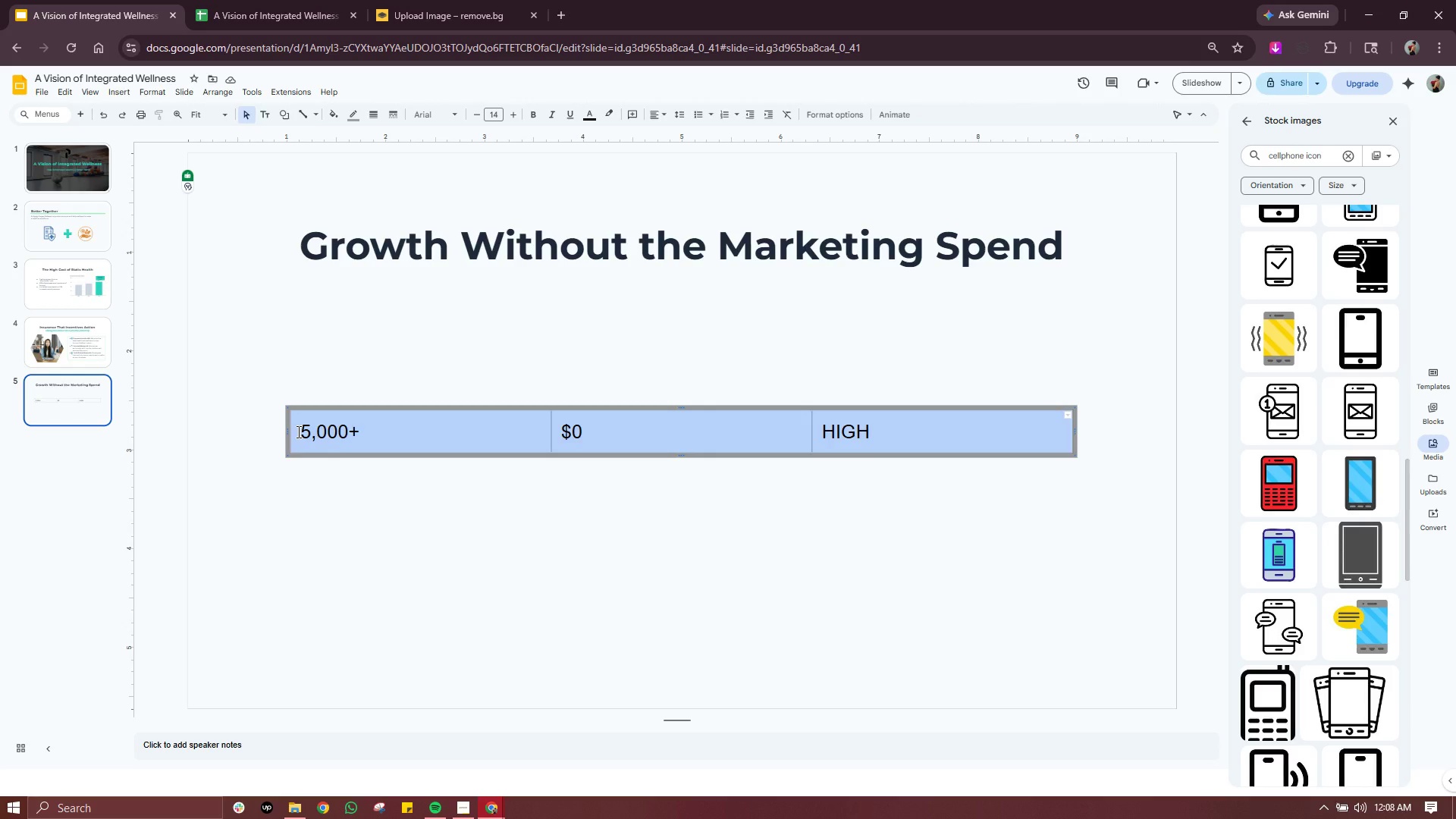 
wait(7.99)
 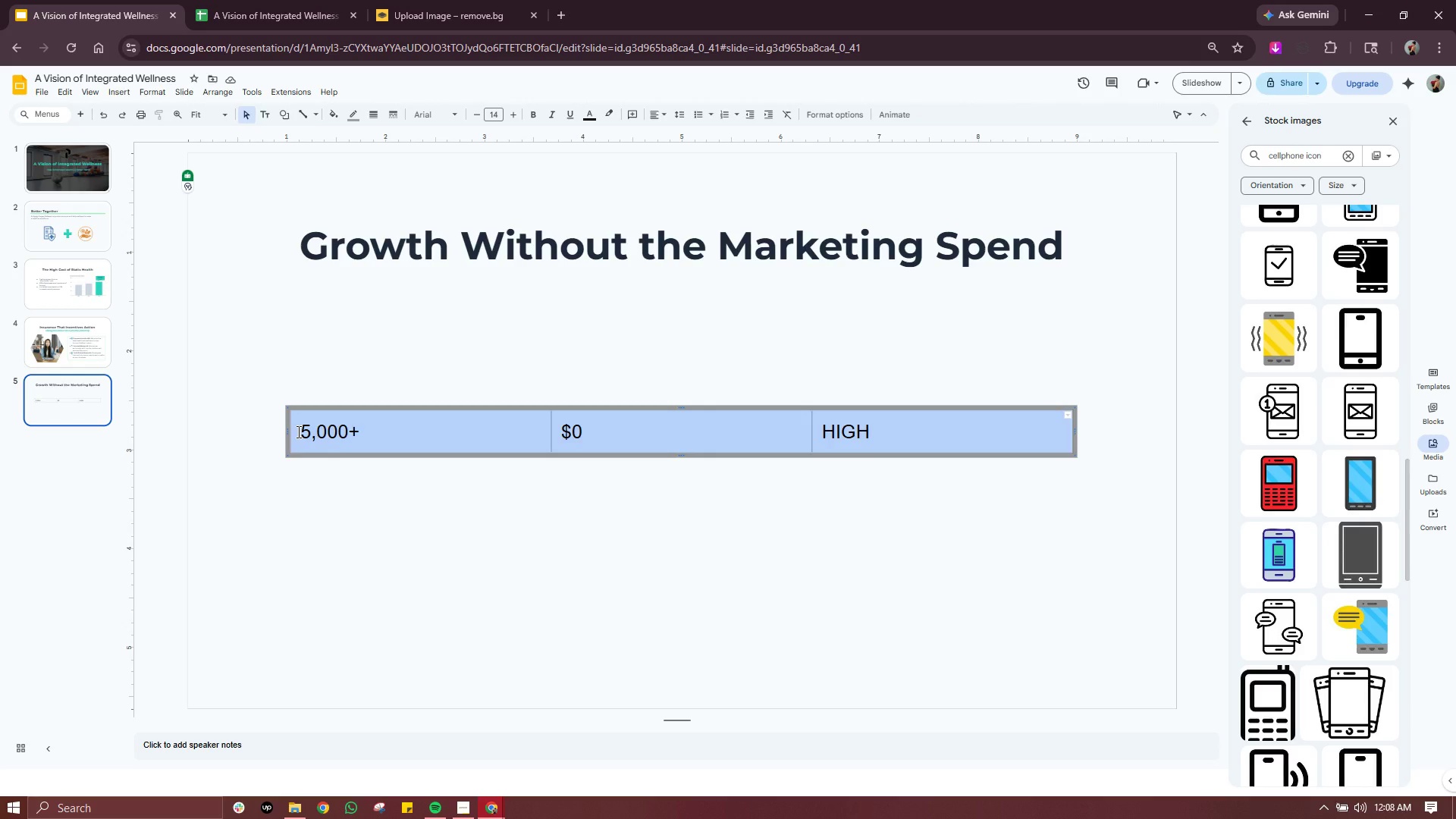 
double_click([513, 116])
 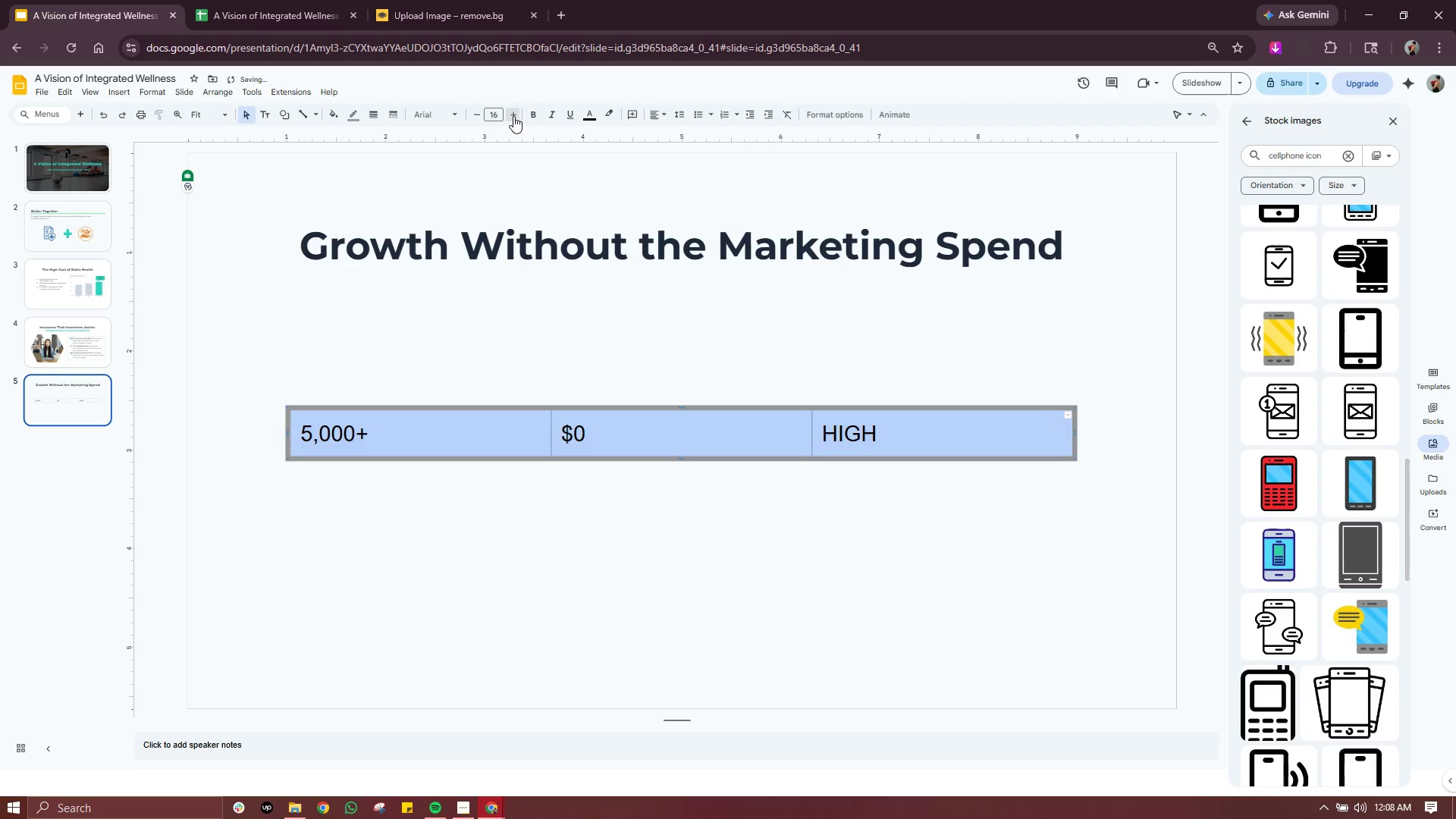 
triple_click([513, 116])
 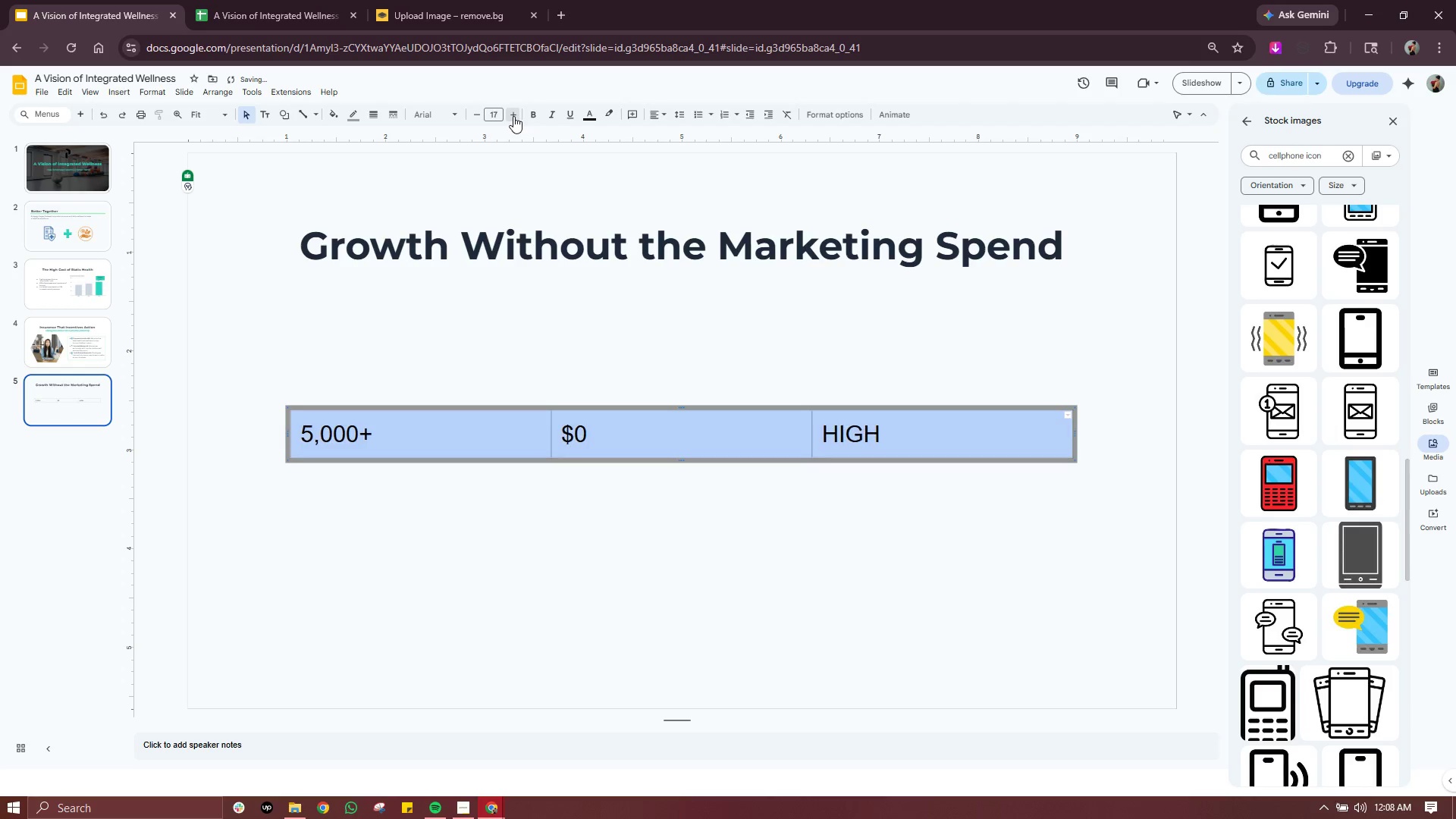 
triple_click([513, 116])
 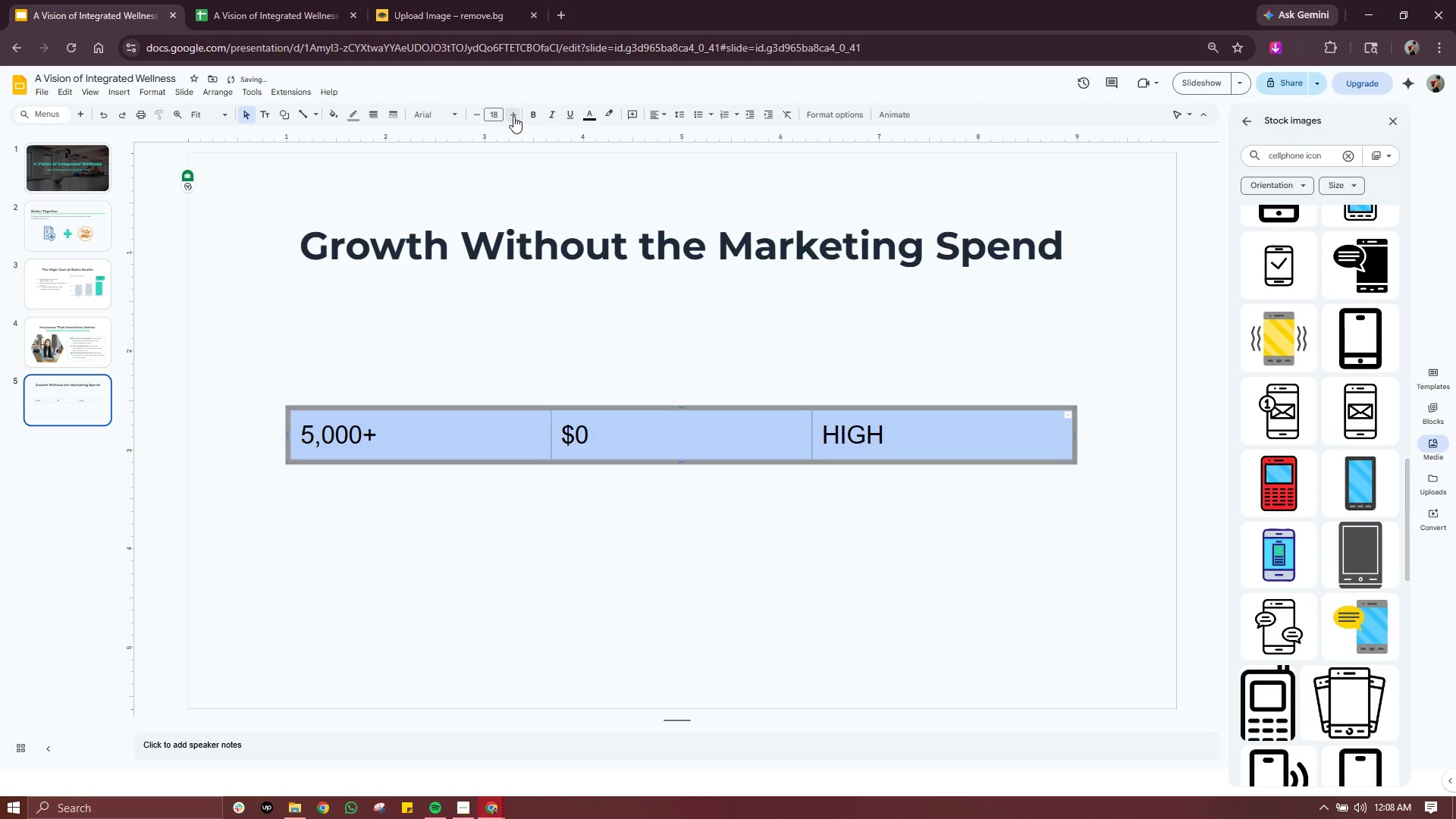 
triple_click([513, 116])
 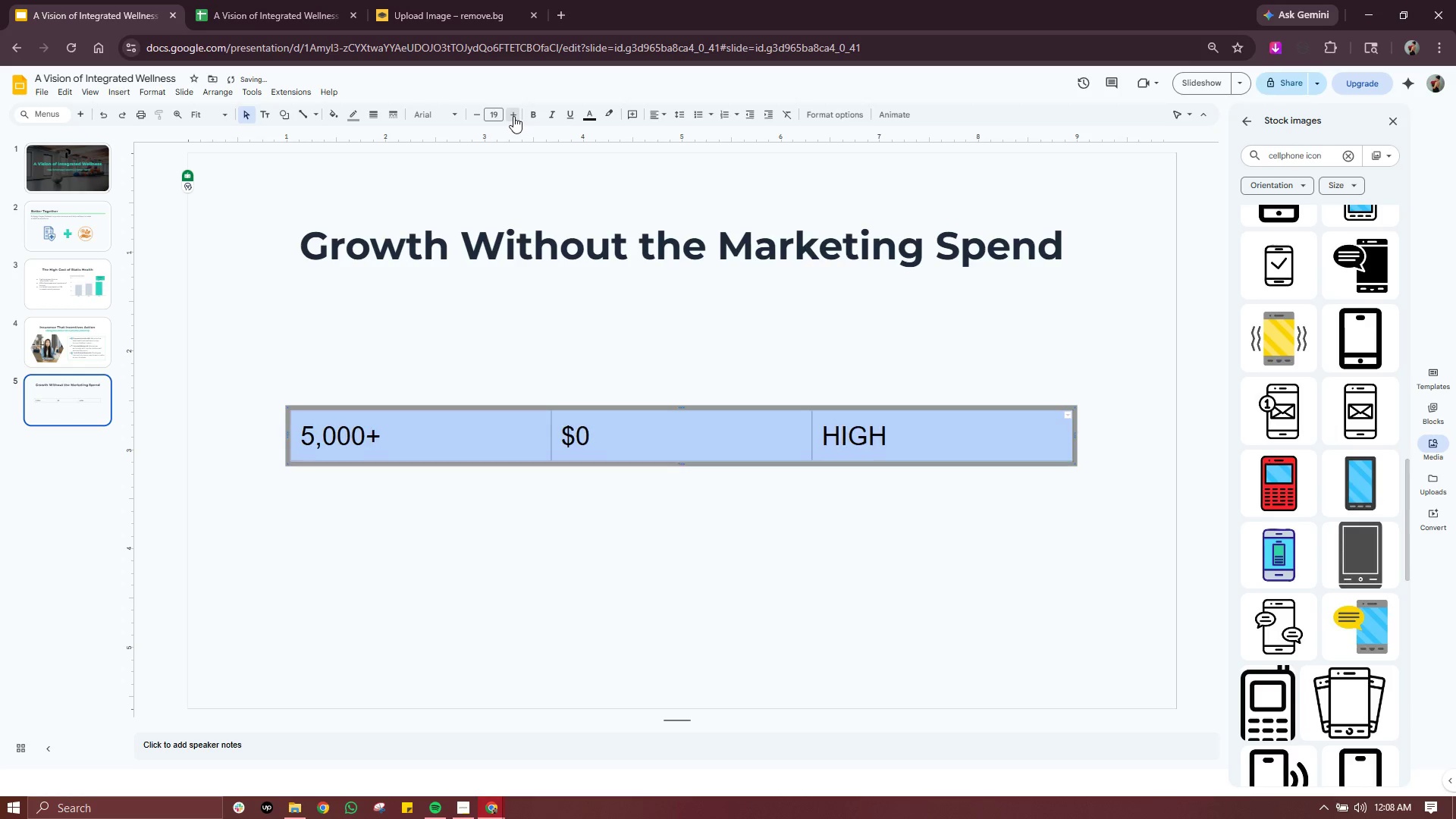 
triple_click([513, 116])
 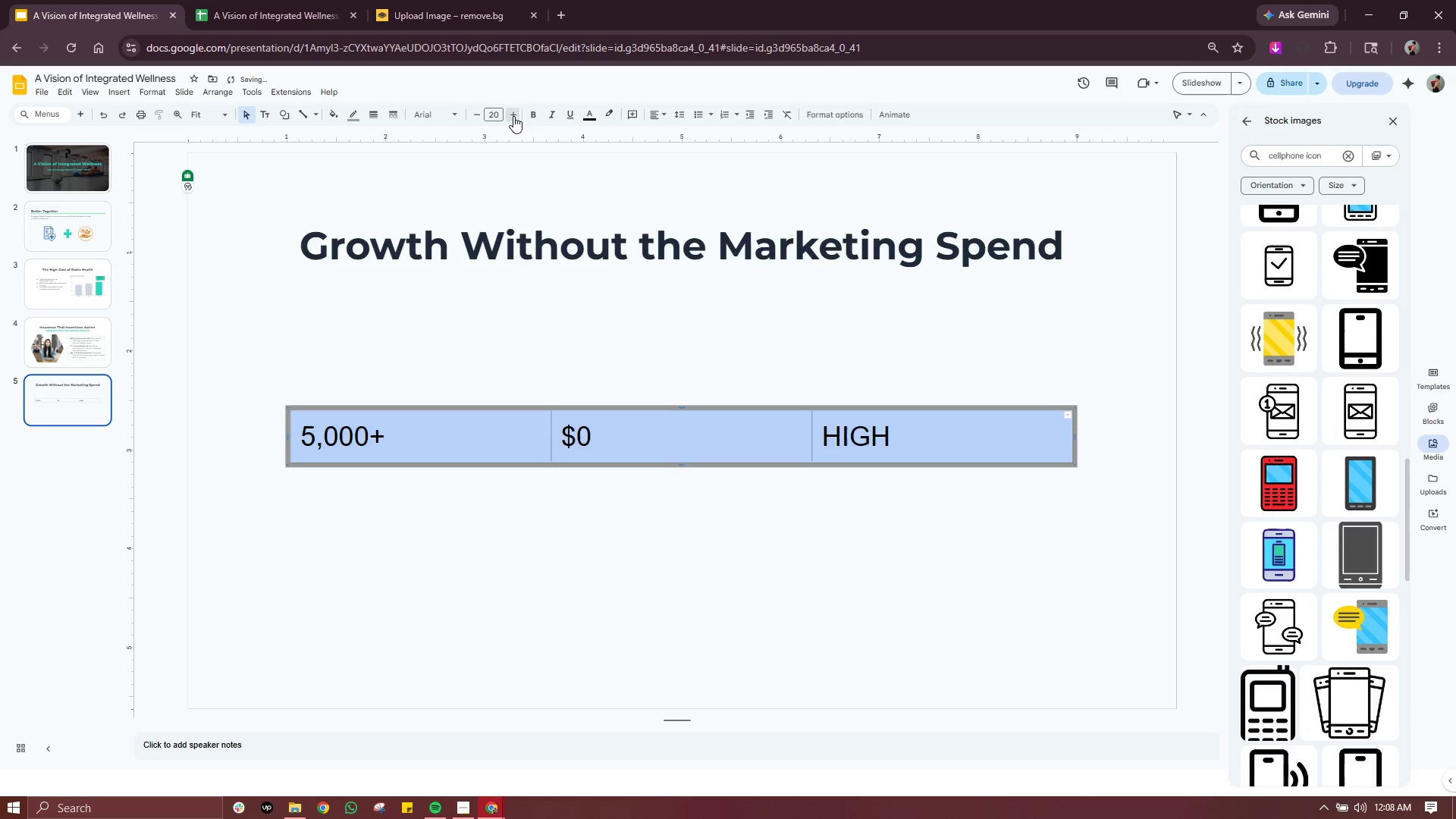 
triple_click([513, 116])
 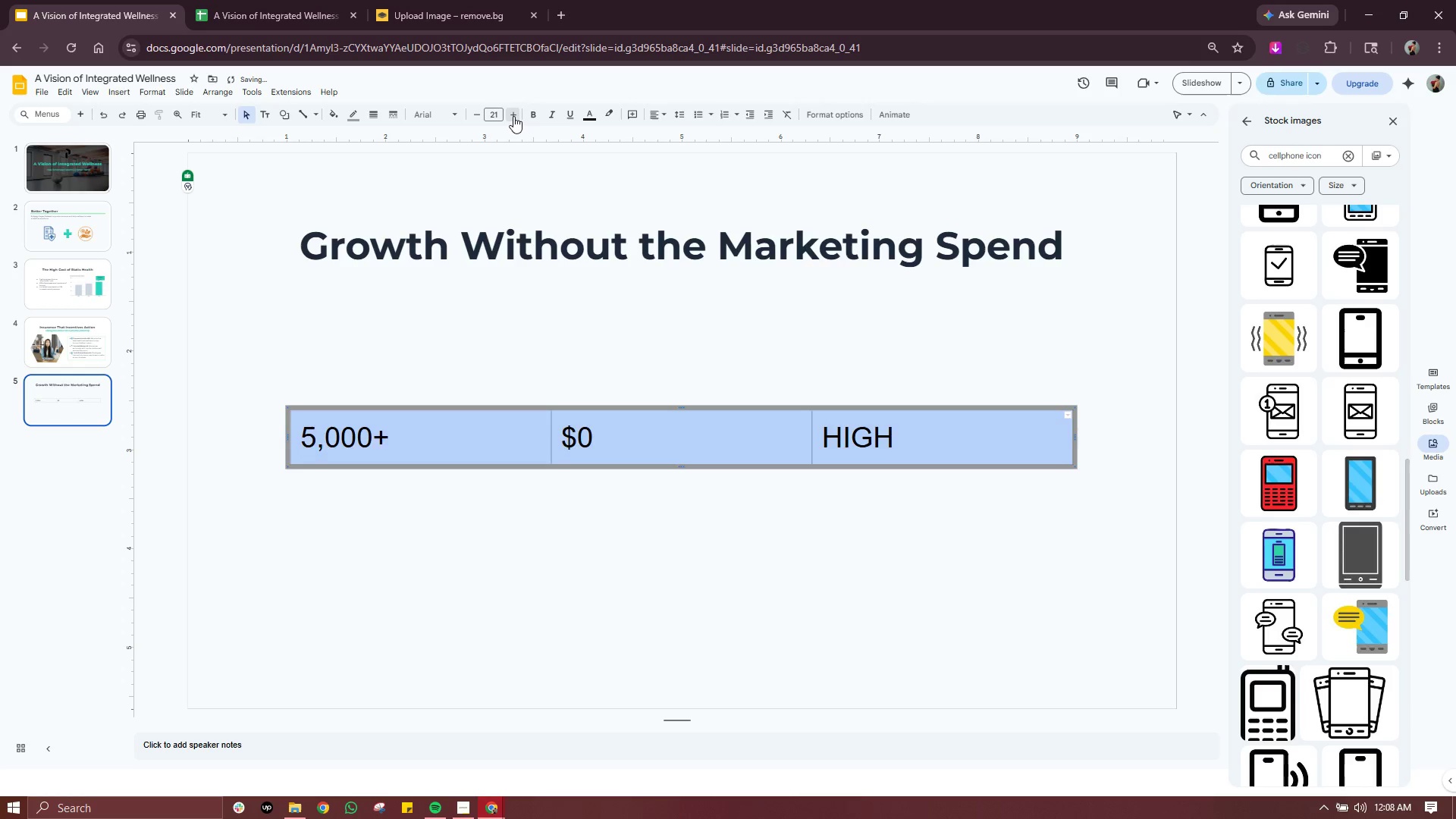 
triple_click([513, 116])
 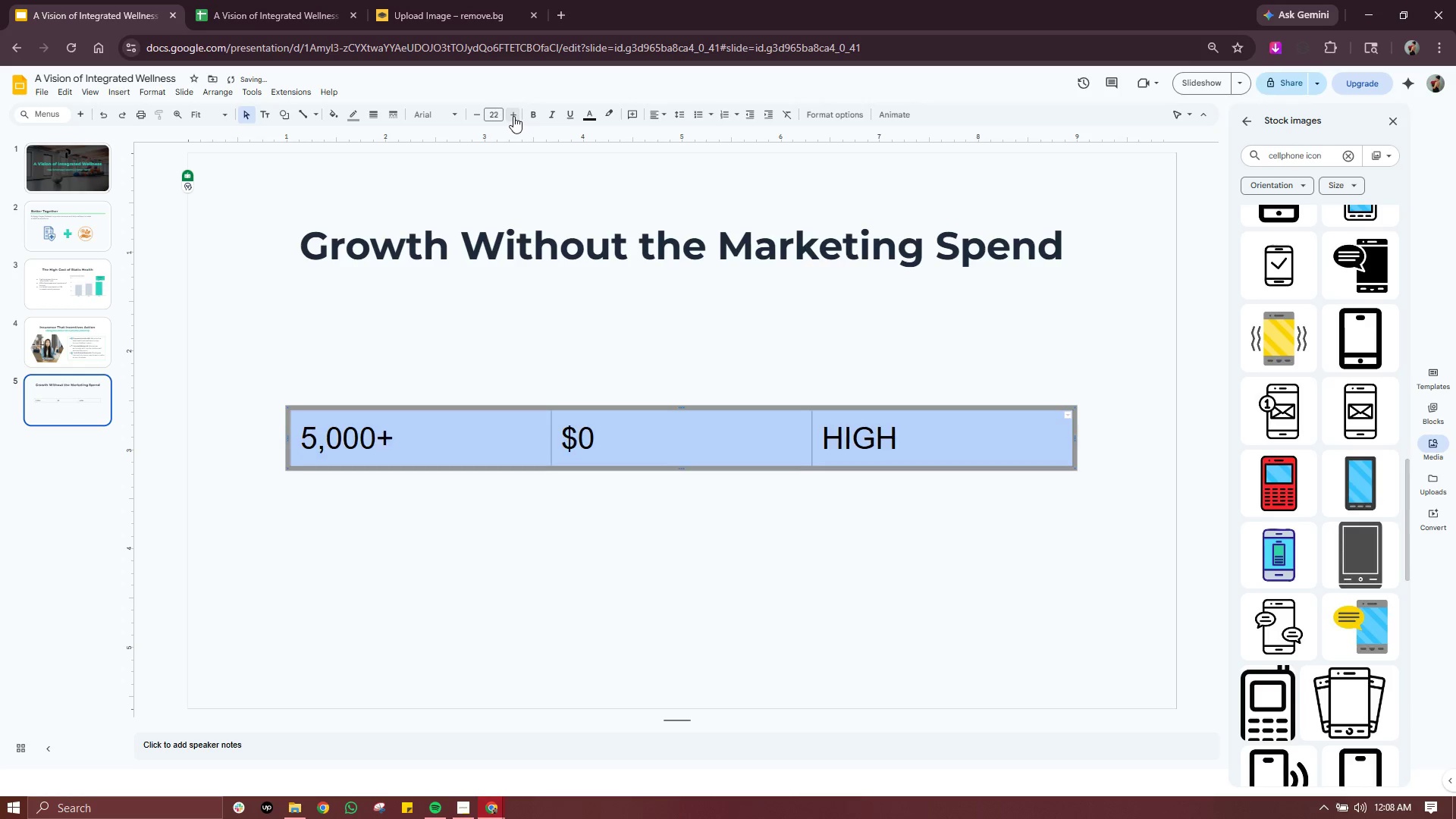 
triple_click([513, 116])
 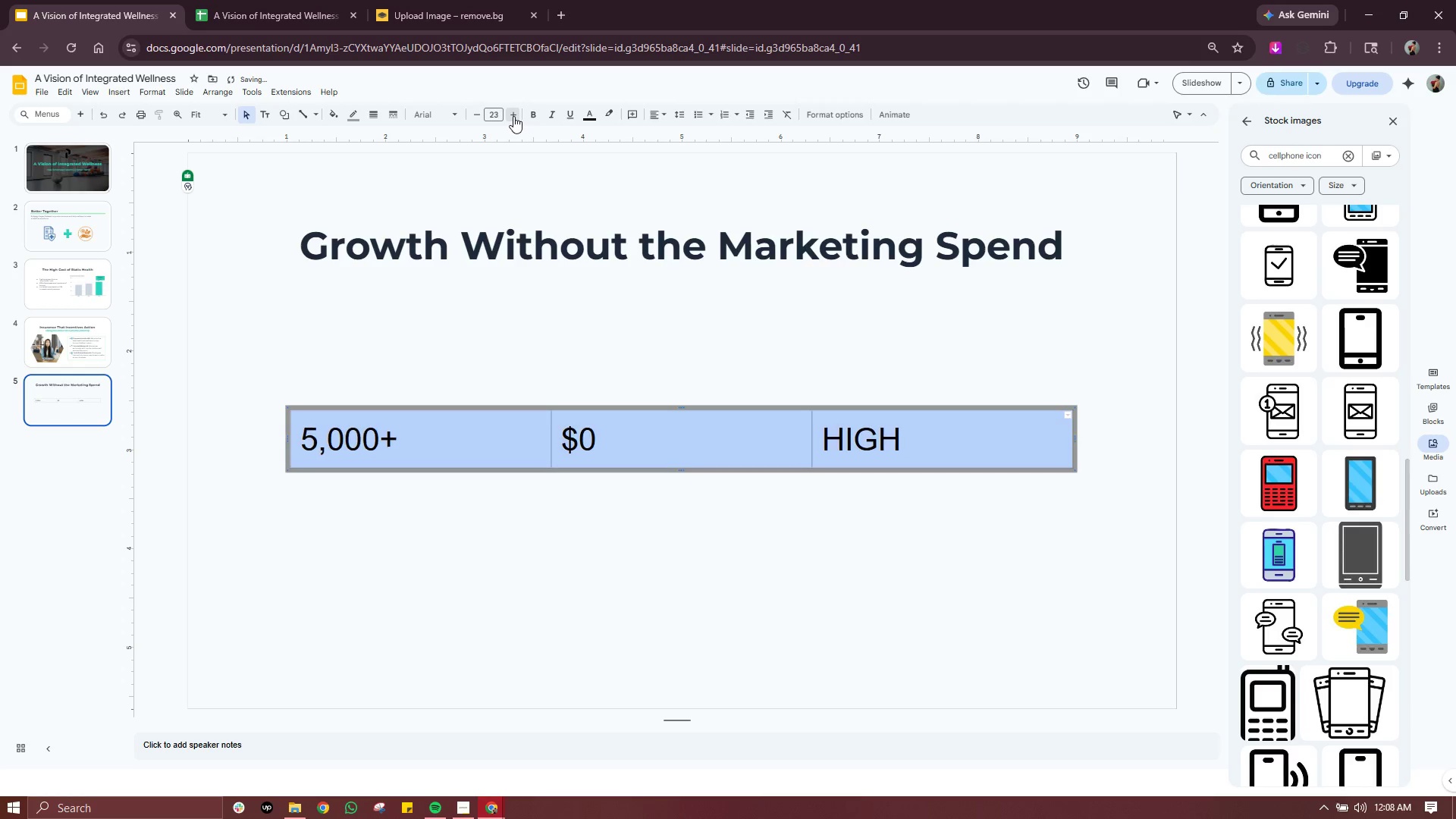 
triple_click([513, 116])
 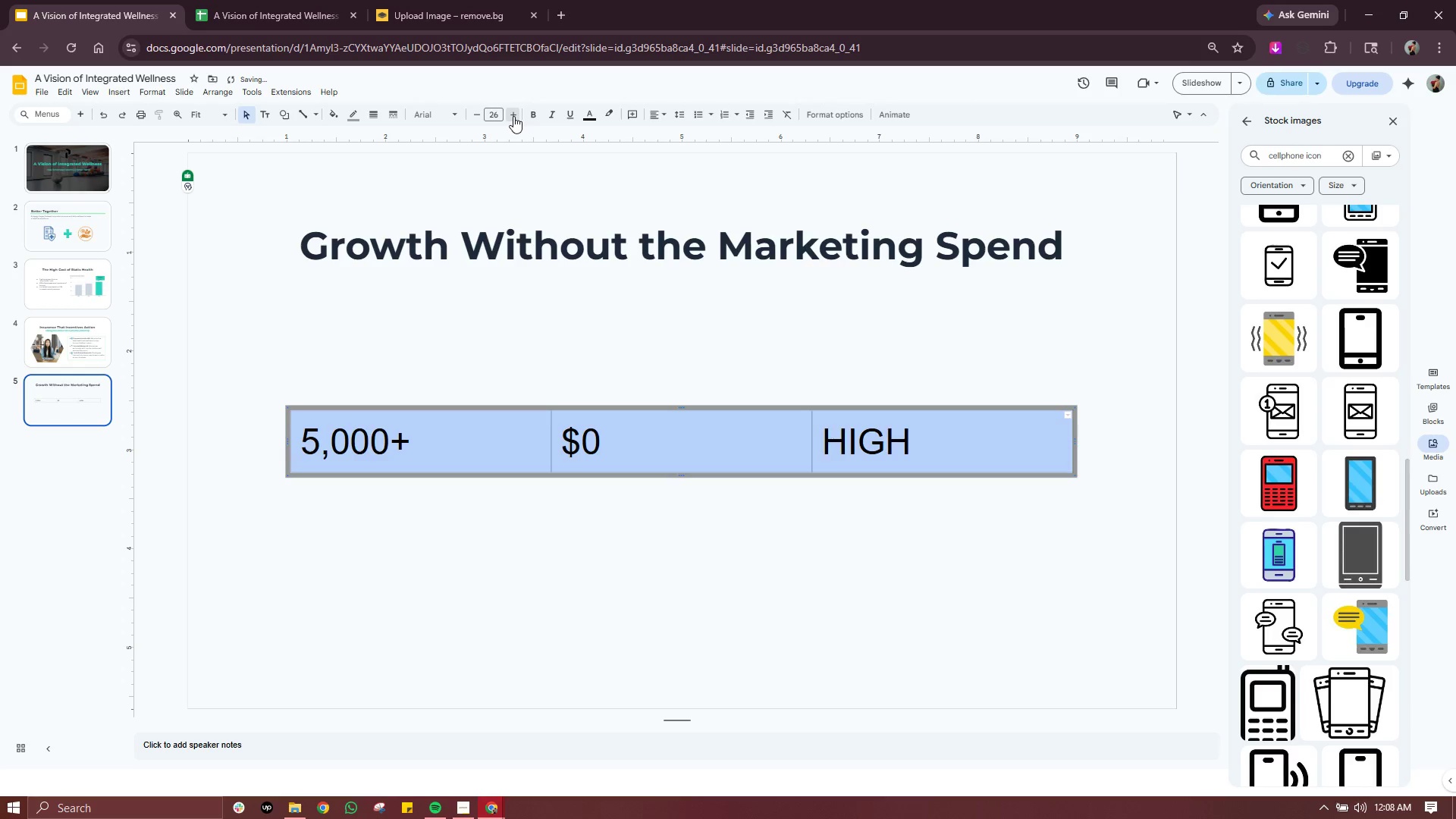 
triple_click([513, 116])
 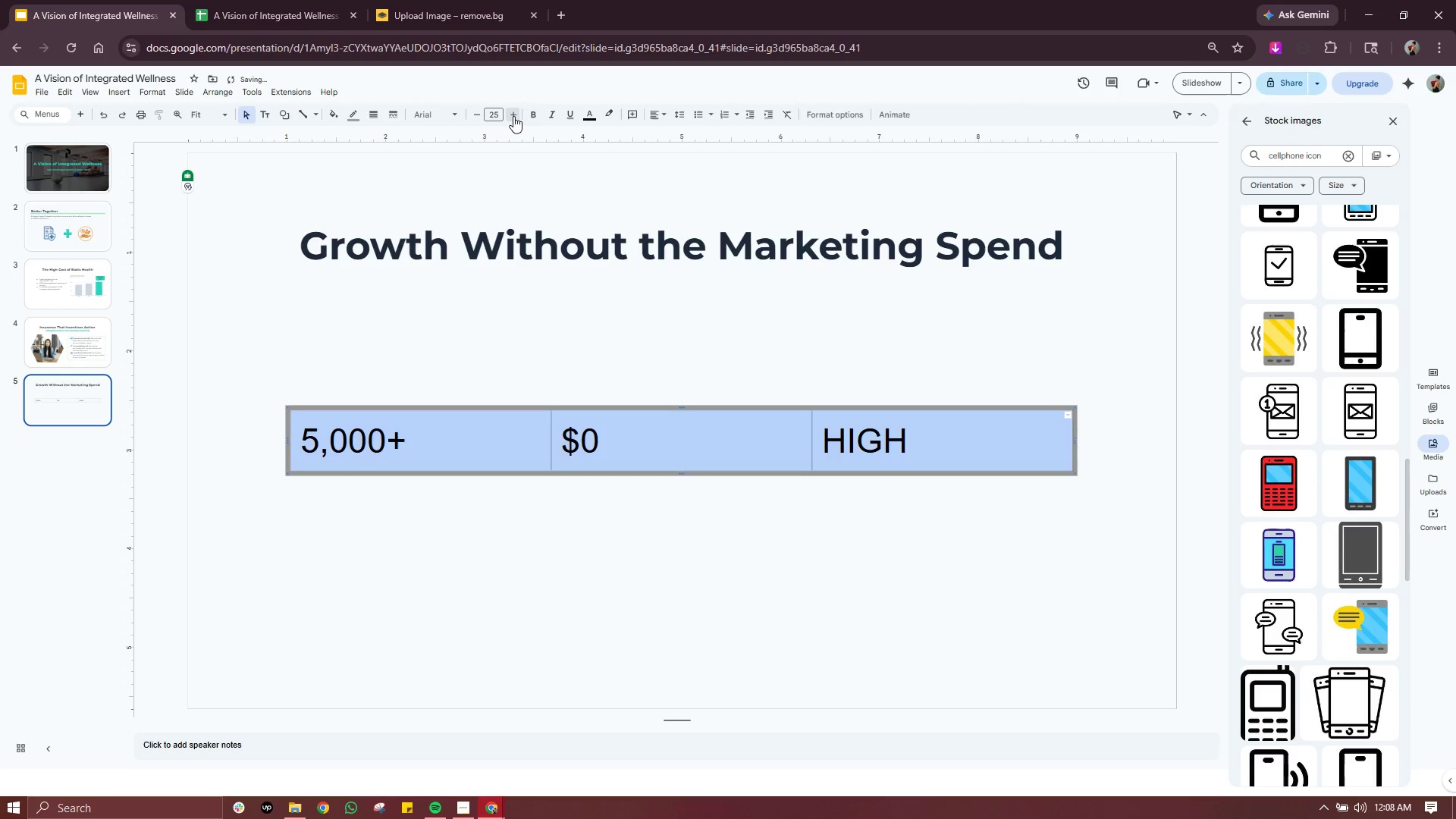 
triple_click([513, 116])
 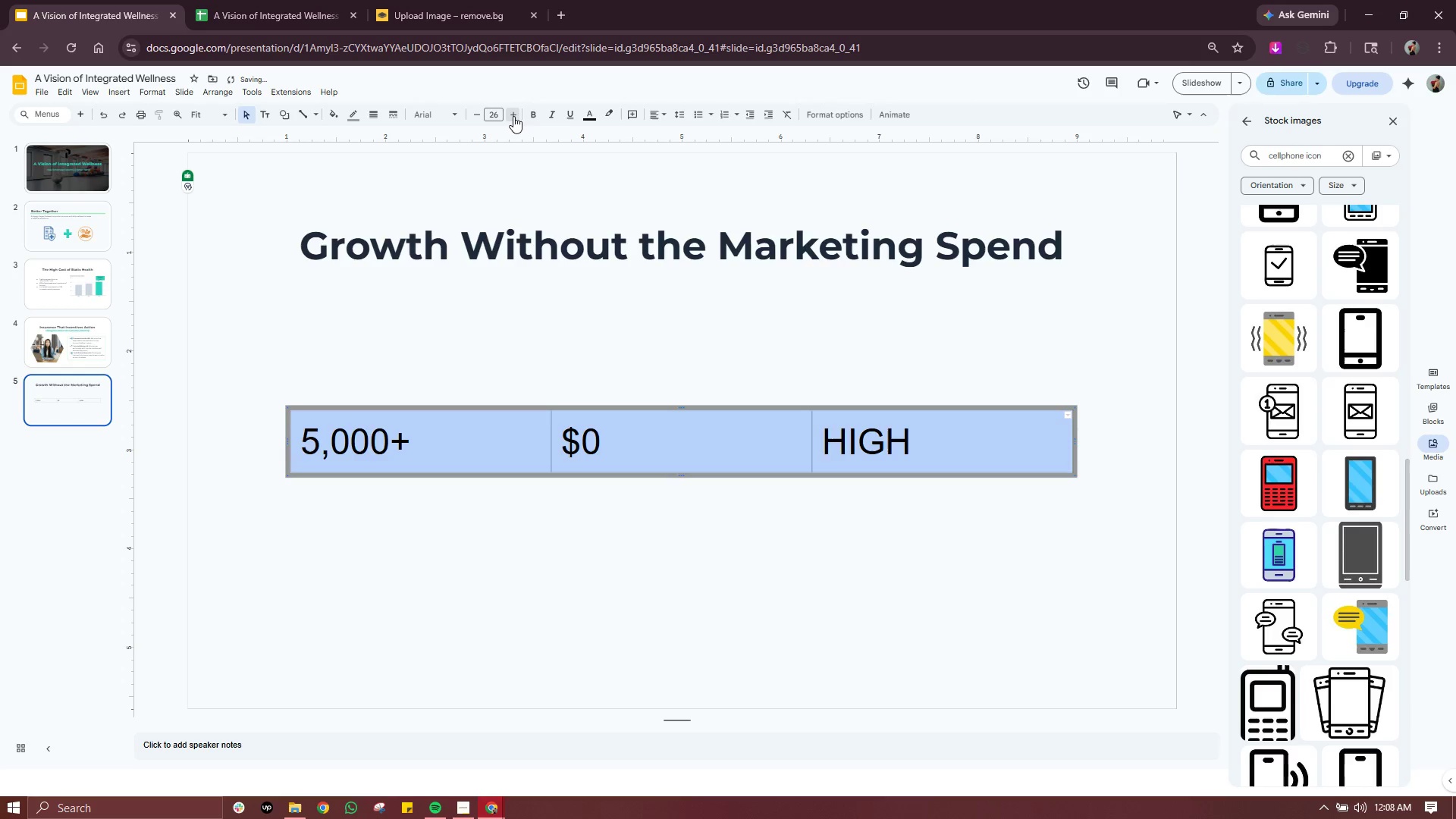 
triple_click([513, 116])
 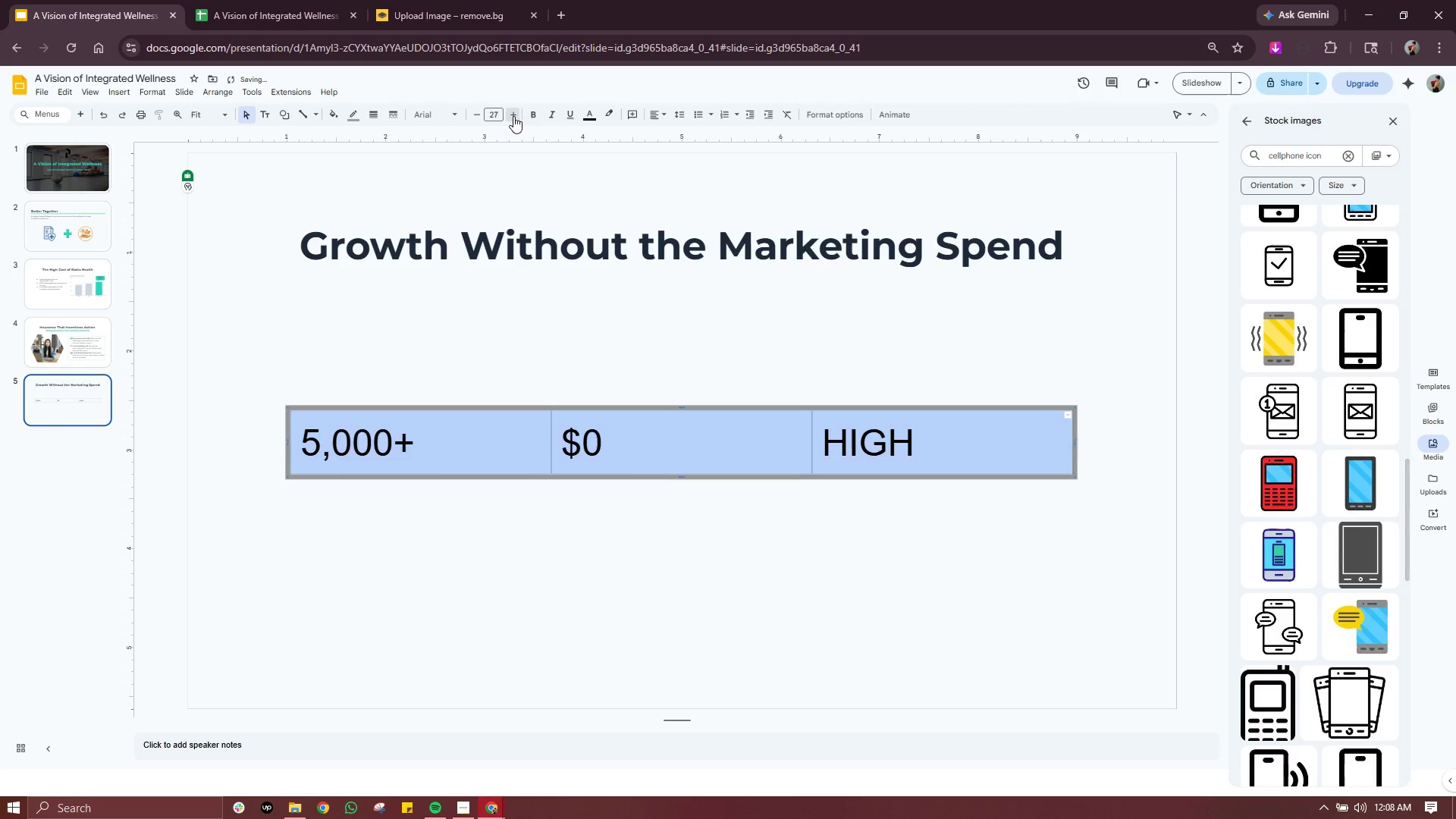 
triple_click([513, 116])
 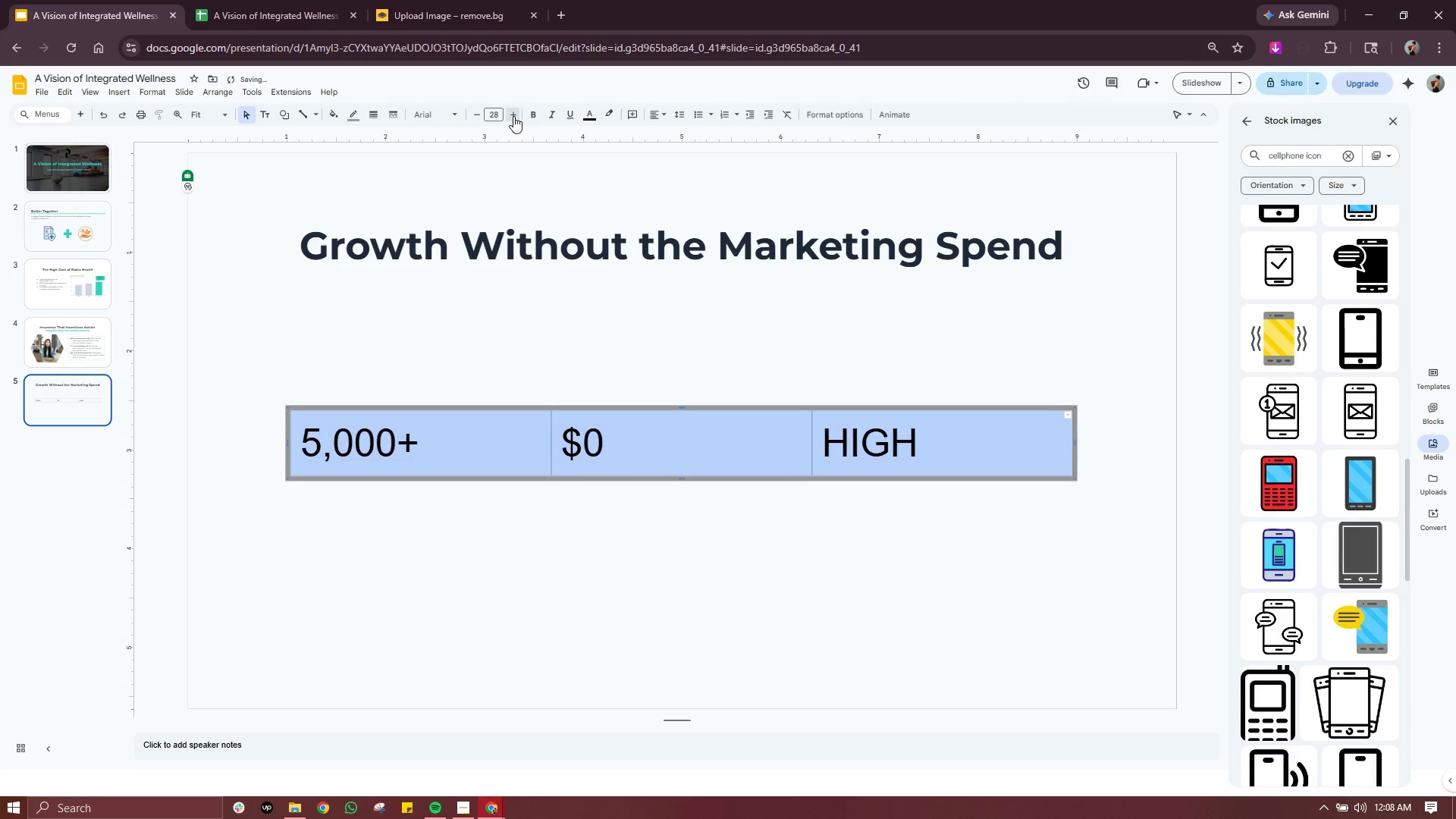 
triple_click([513, 116])
 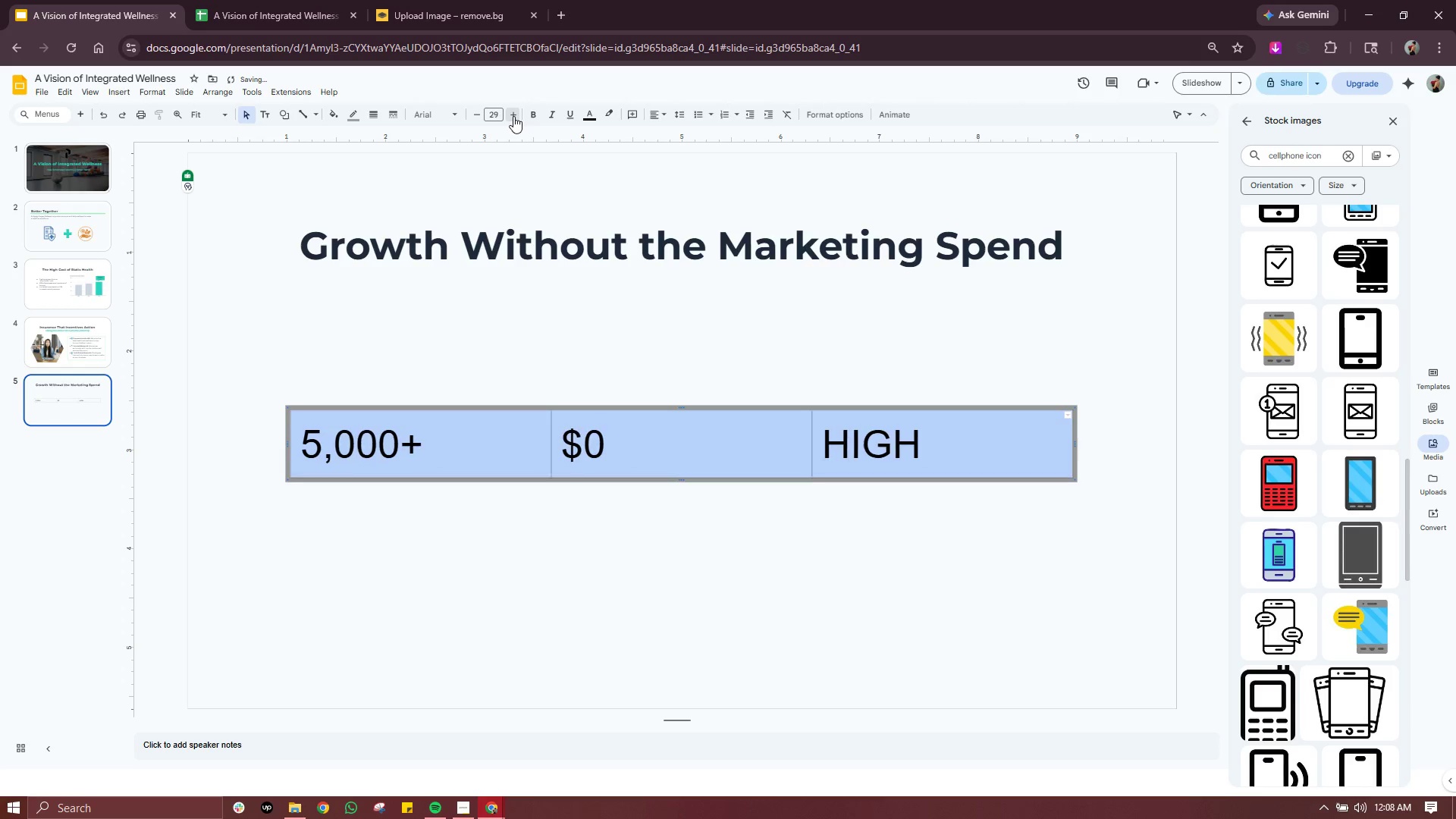 
triple_click([513, 116])
 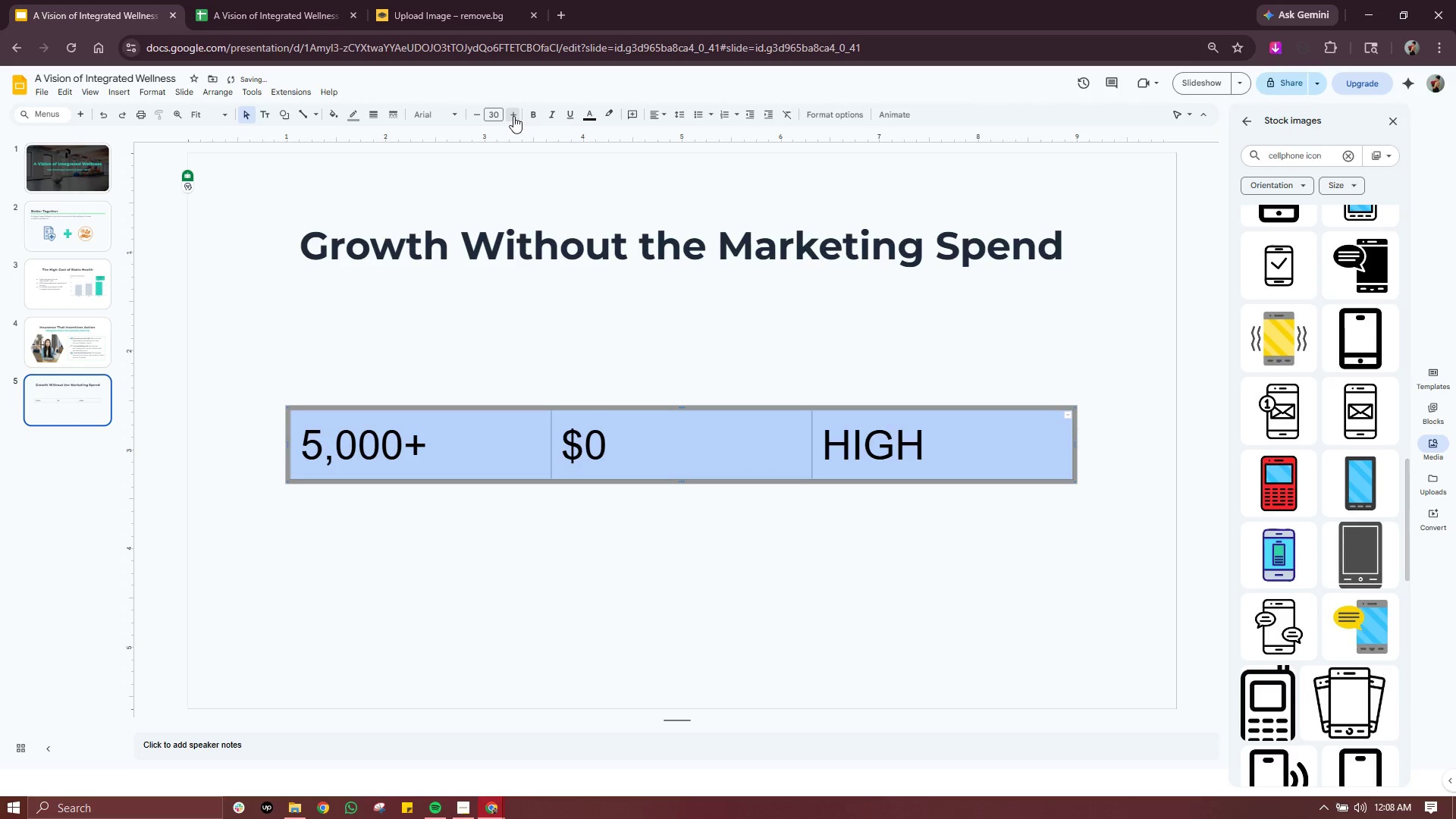 
triple_click([513, 116])
 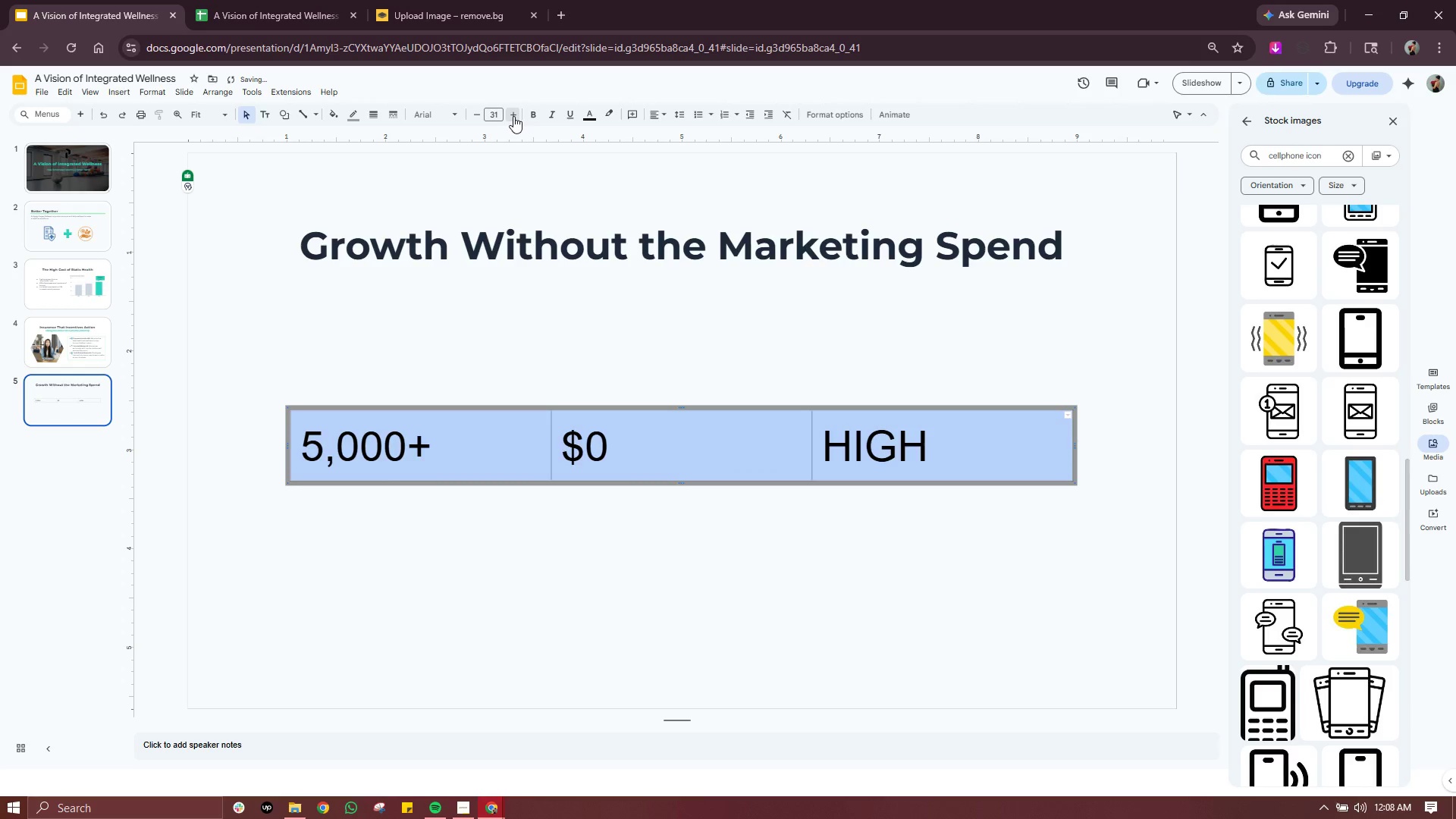 
triple_click([513, 116])
 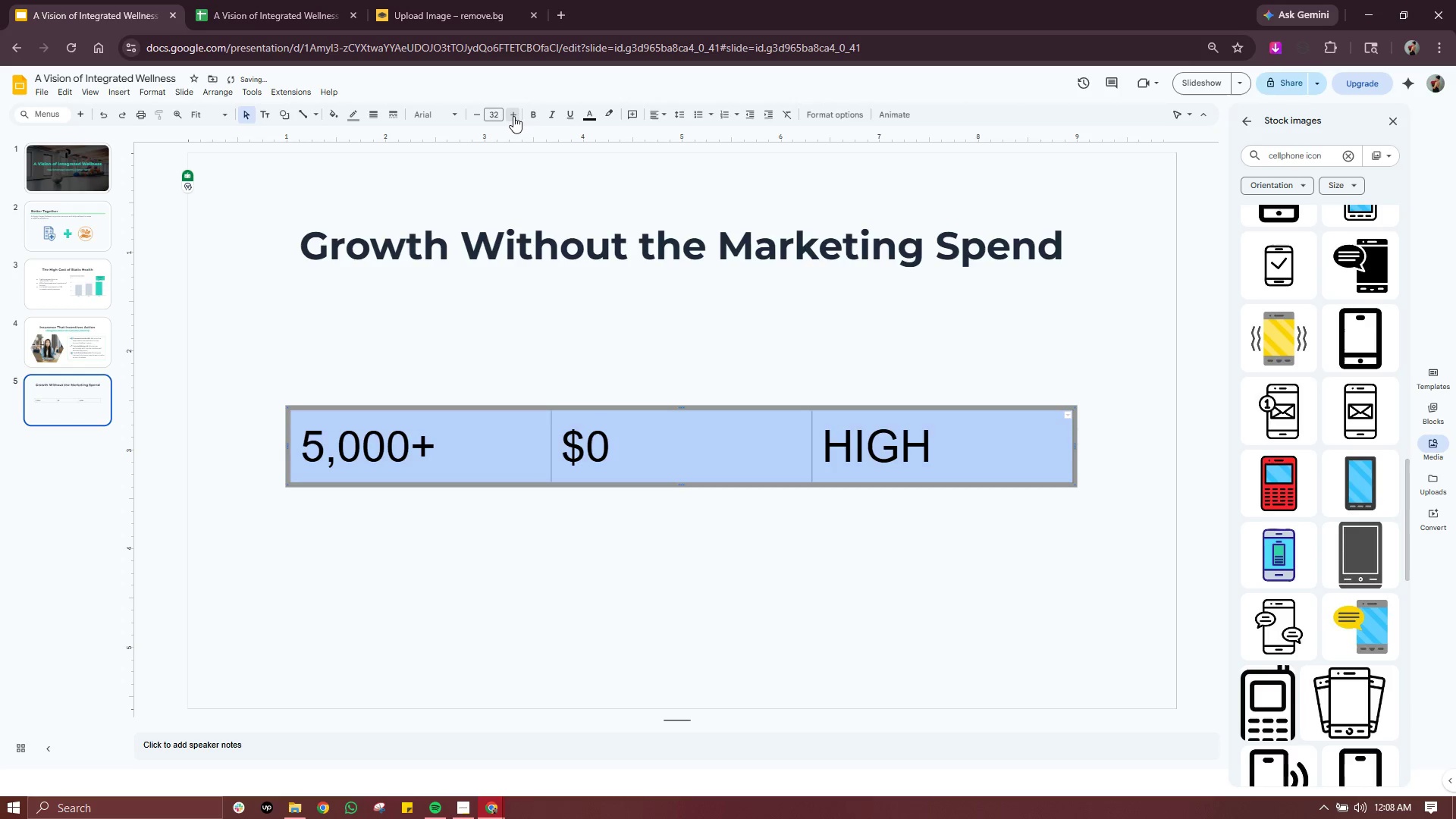 
triple_click([513, 116])
 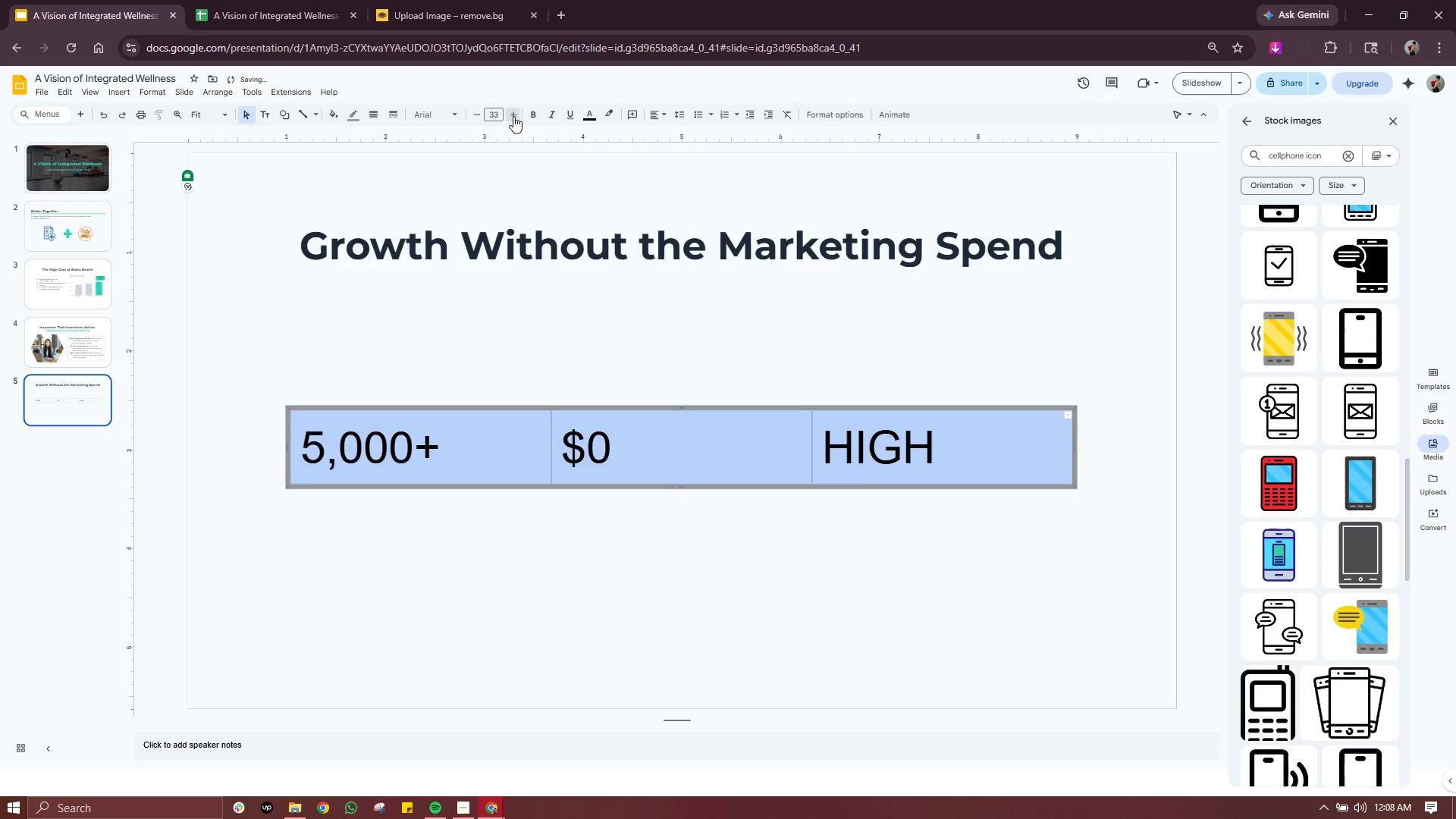 
triple_click([513, 116])
 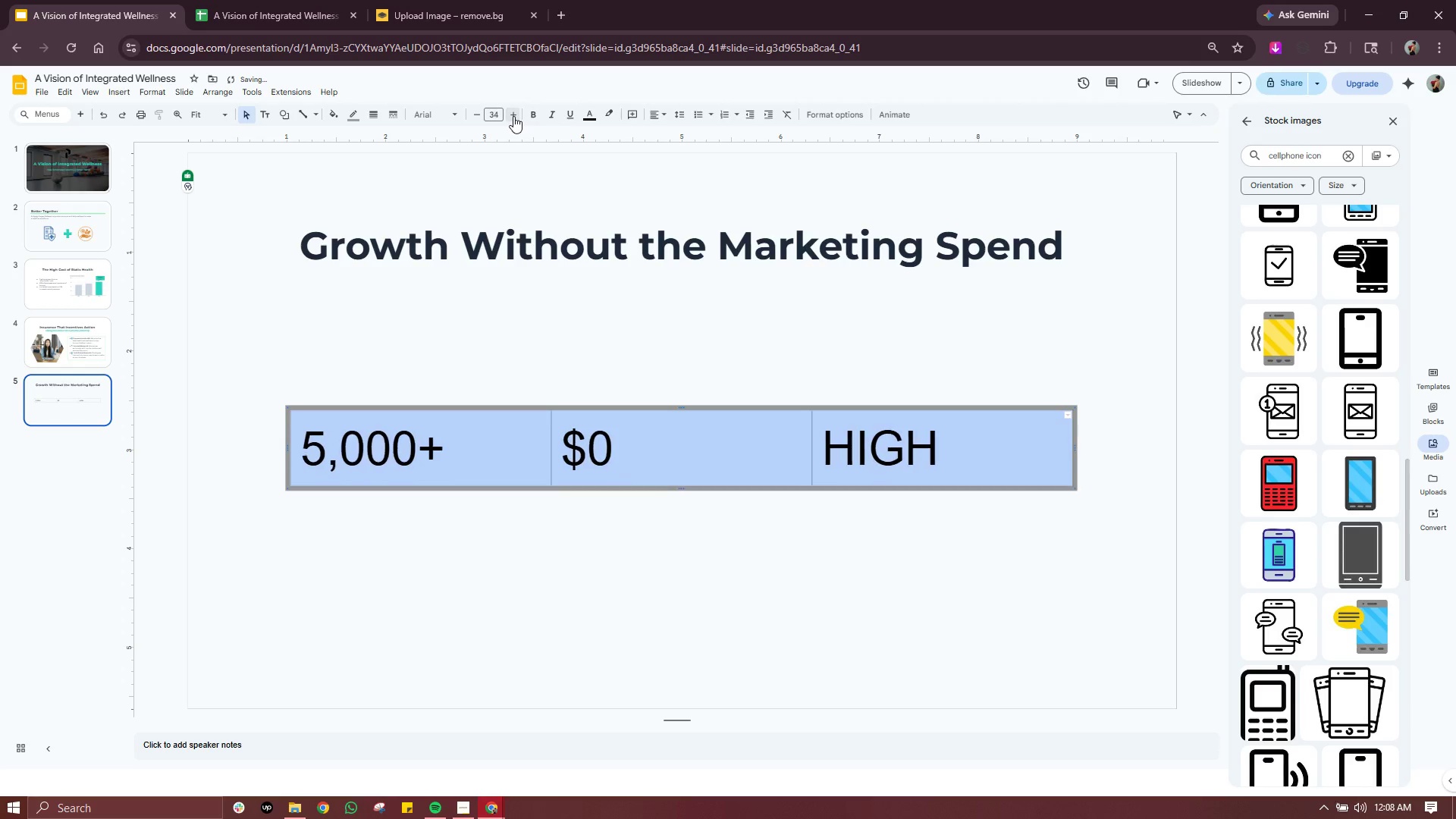 
triple_click([513, 116])
 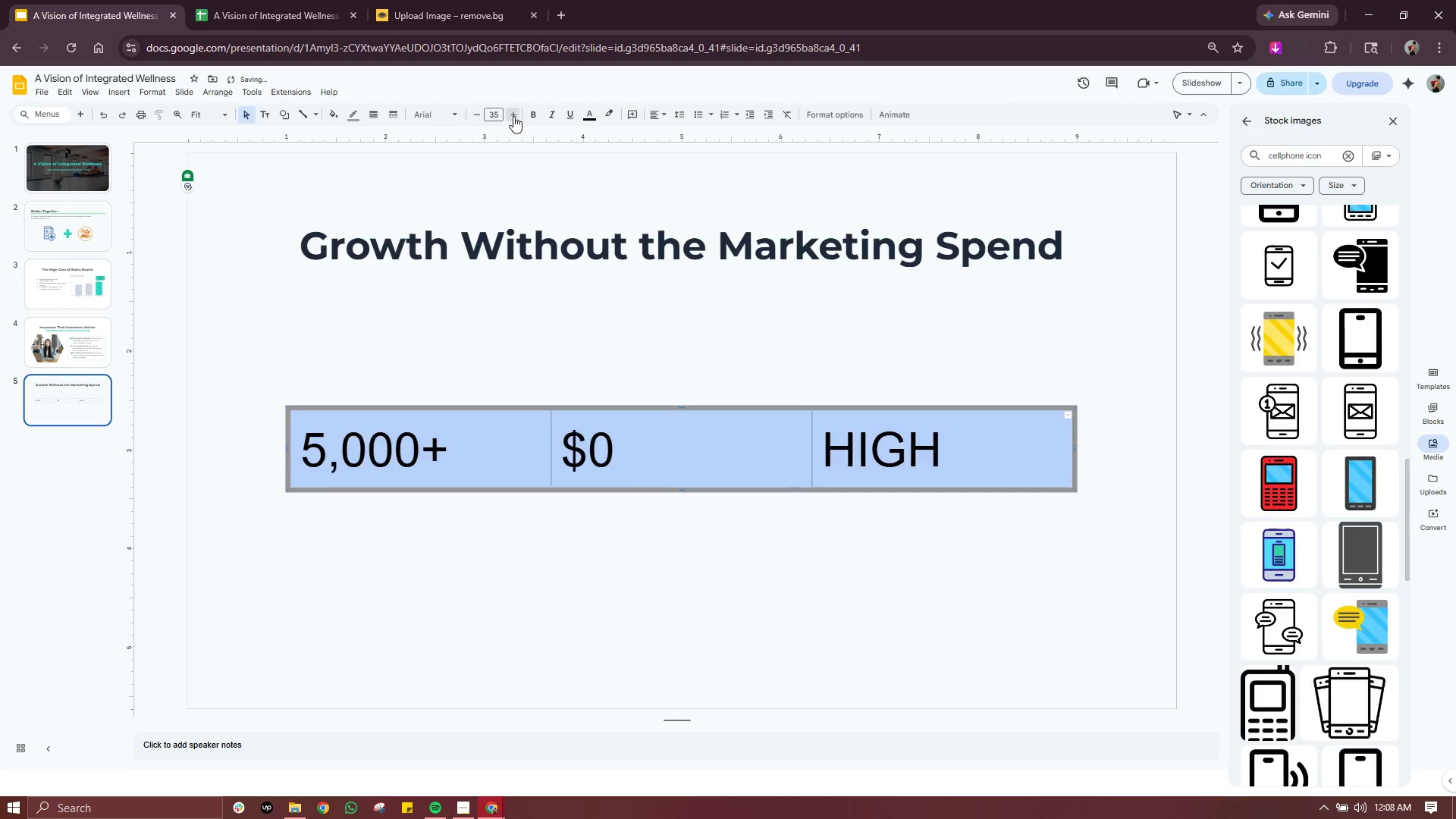 
triple_click([513, 116])
 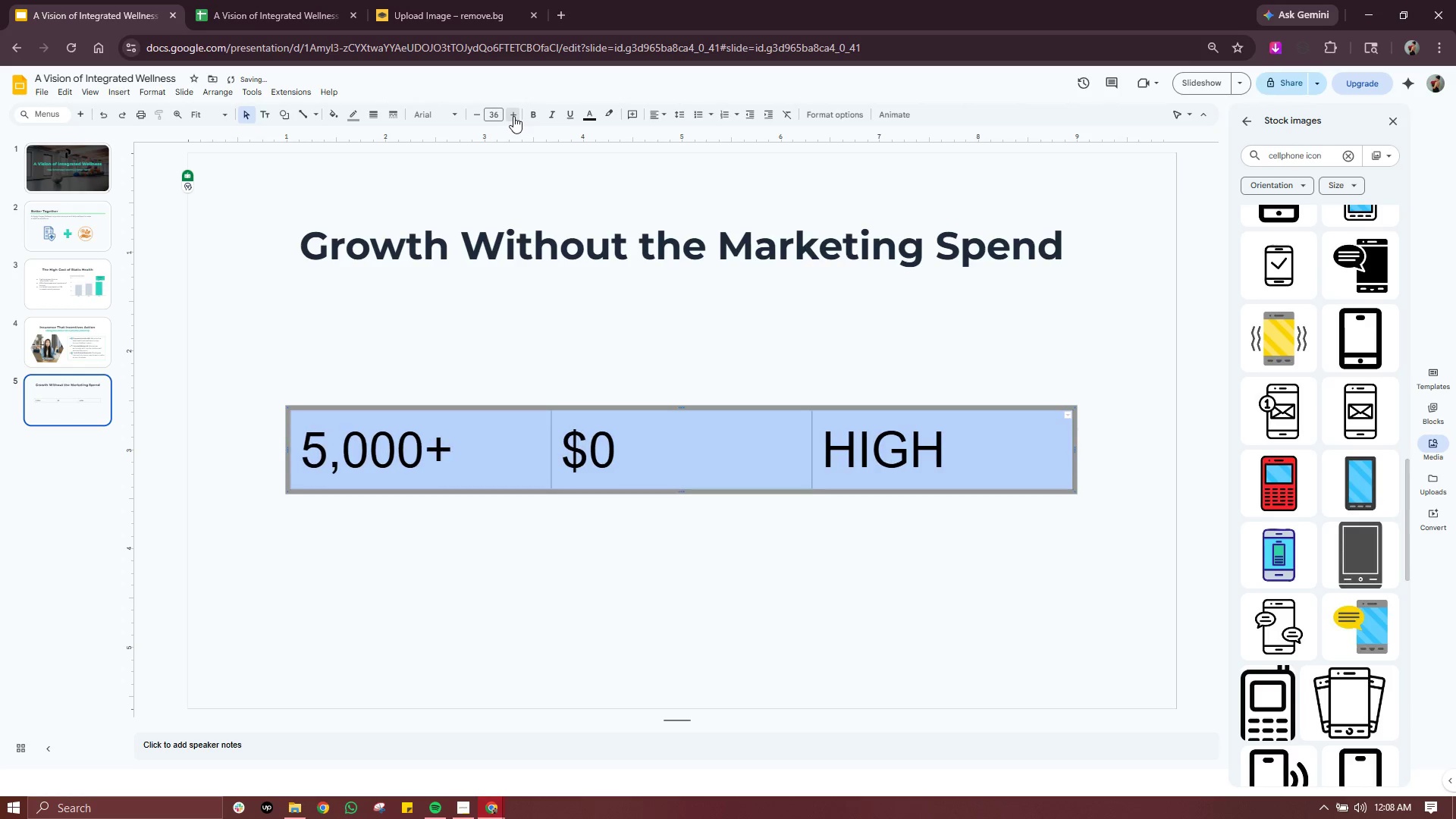 
triple_click([513, 116])
 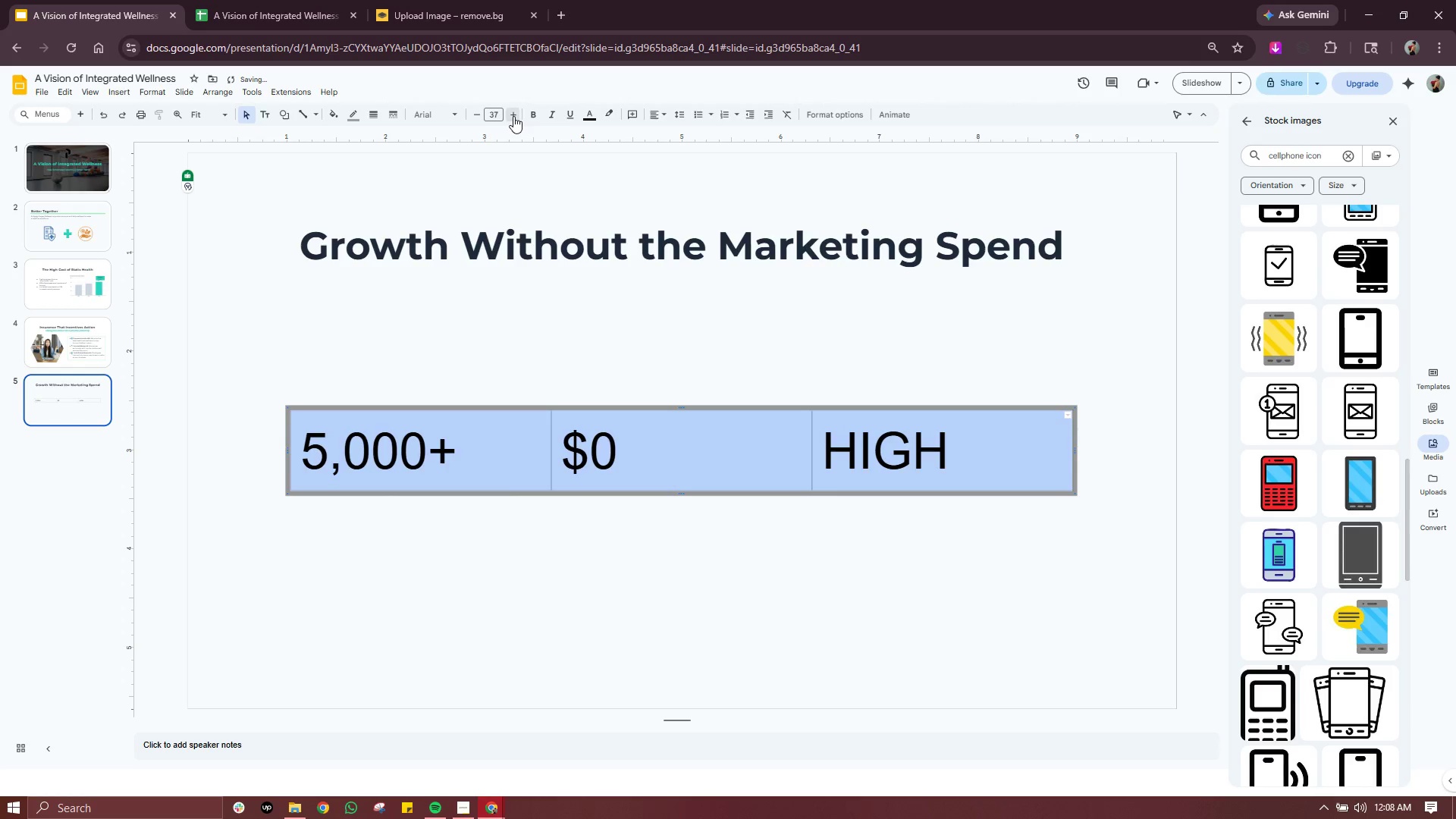 
triple_click([513, 116])
 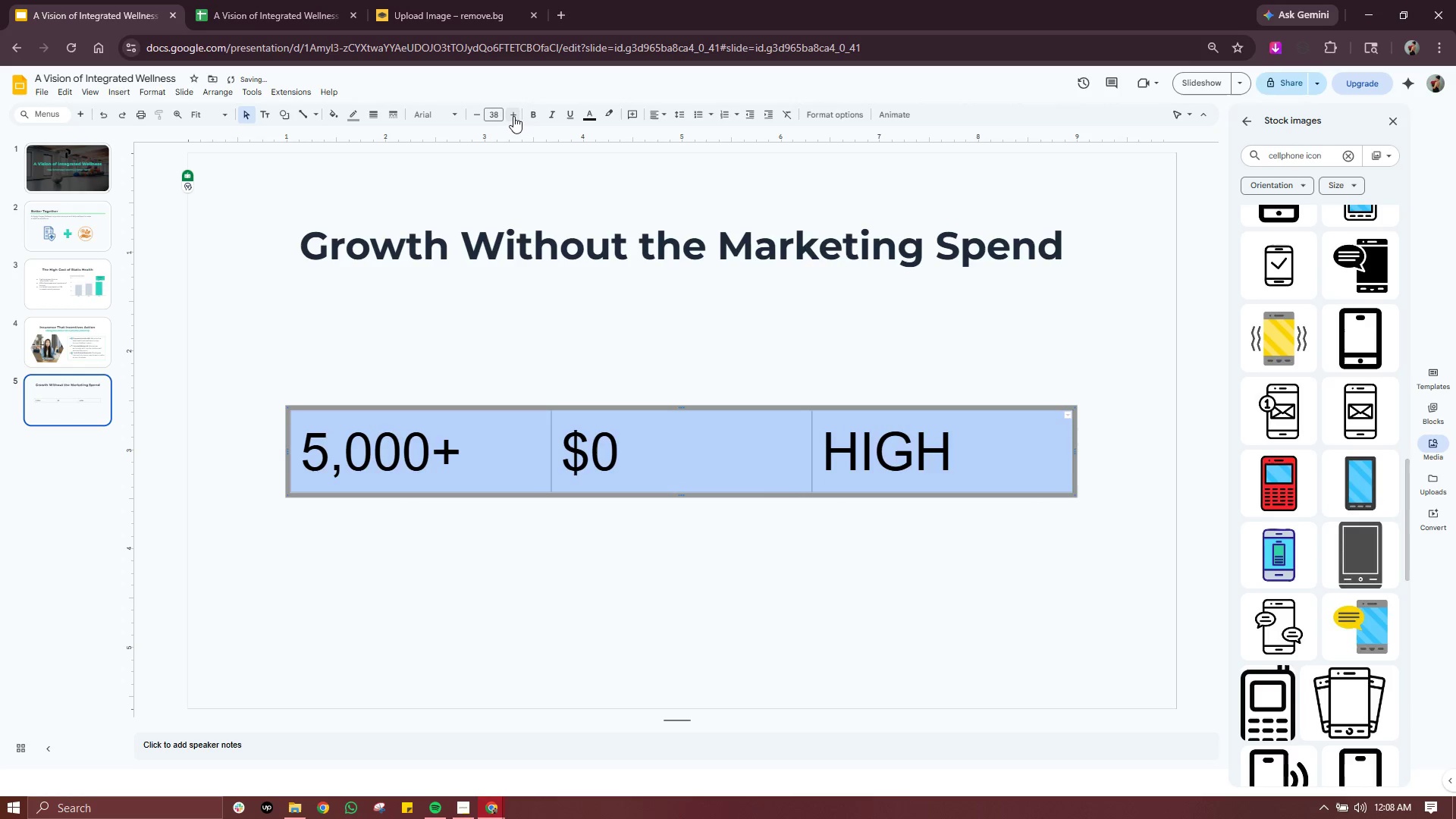 
triple_click([513, 116])
 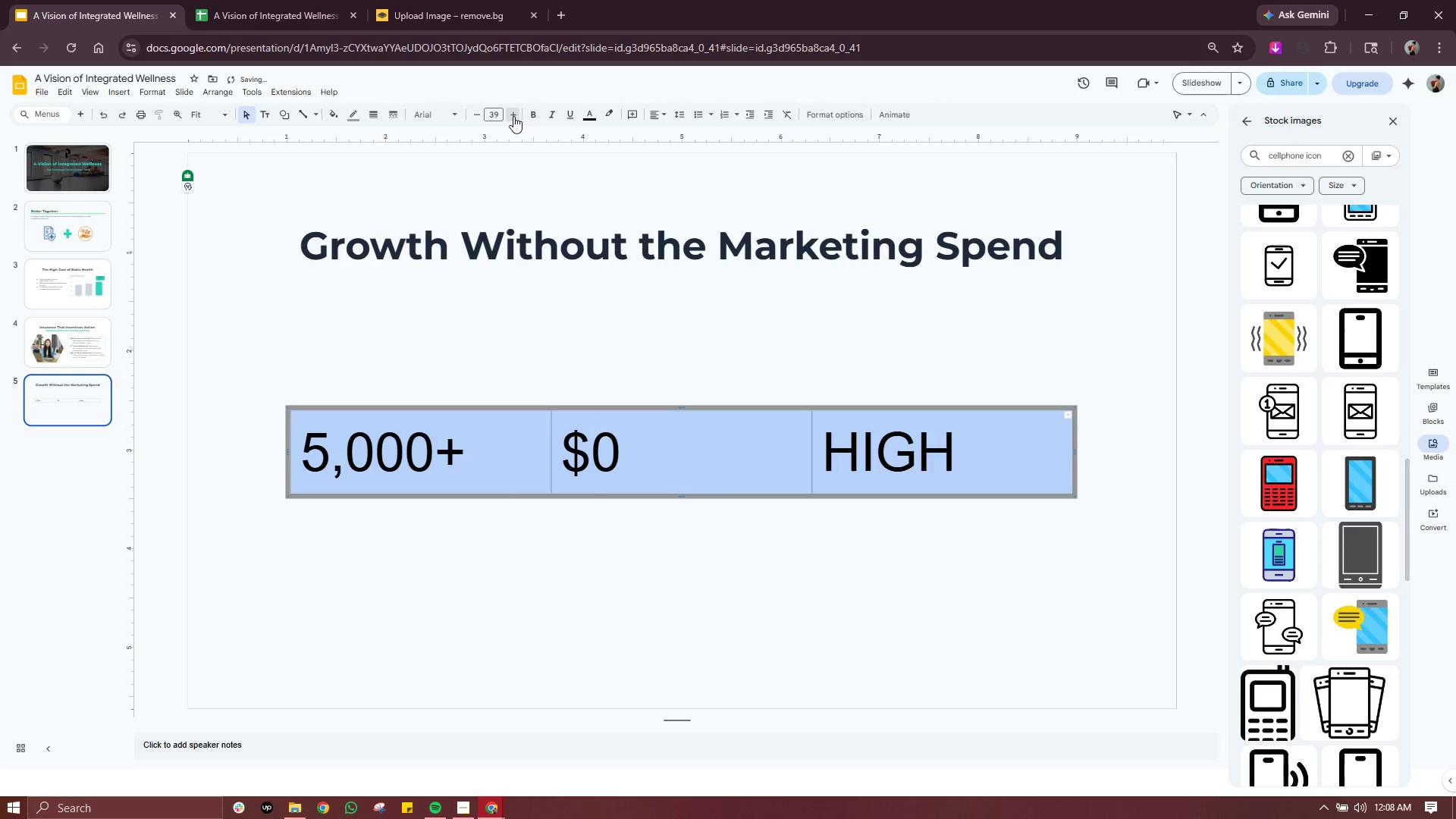 
triple_click([513, 116])
 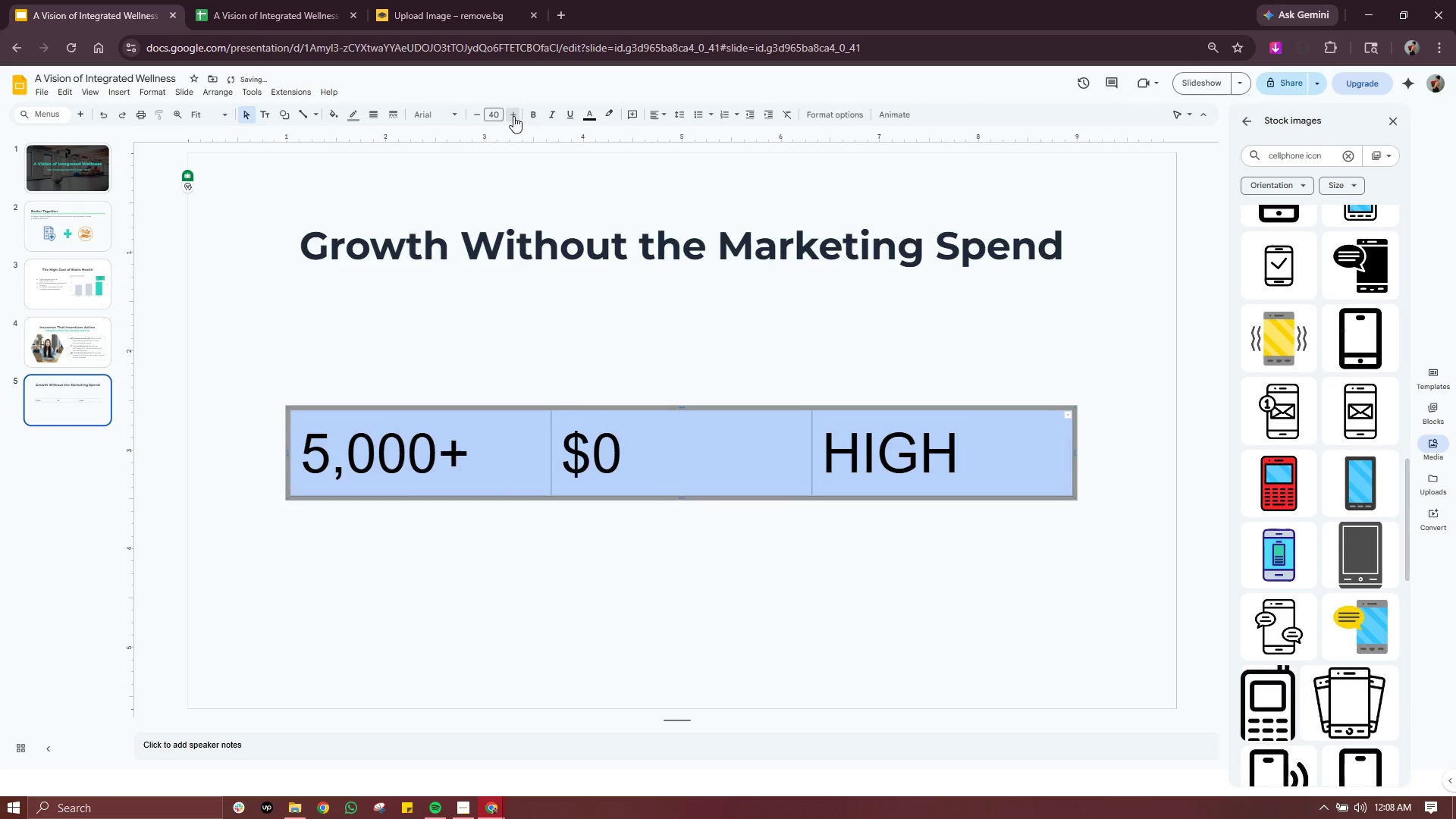 
double_click([513, 116])
 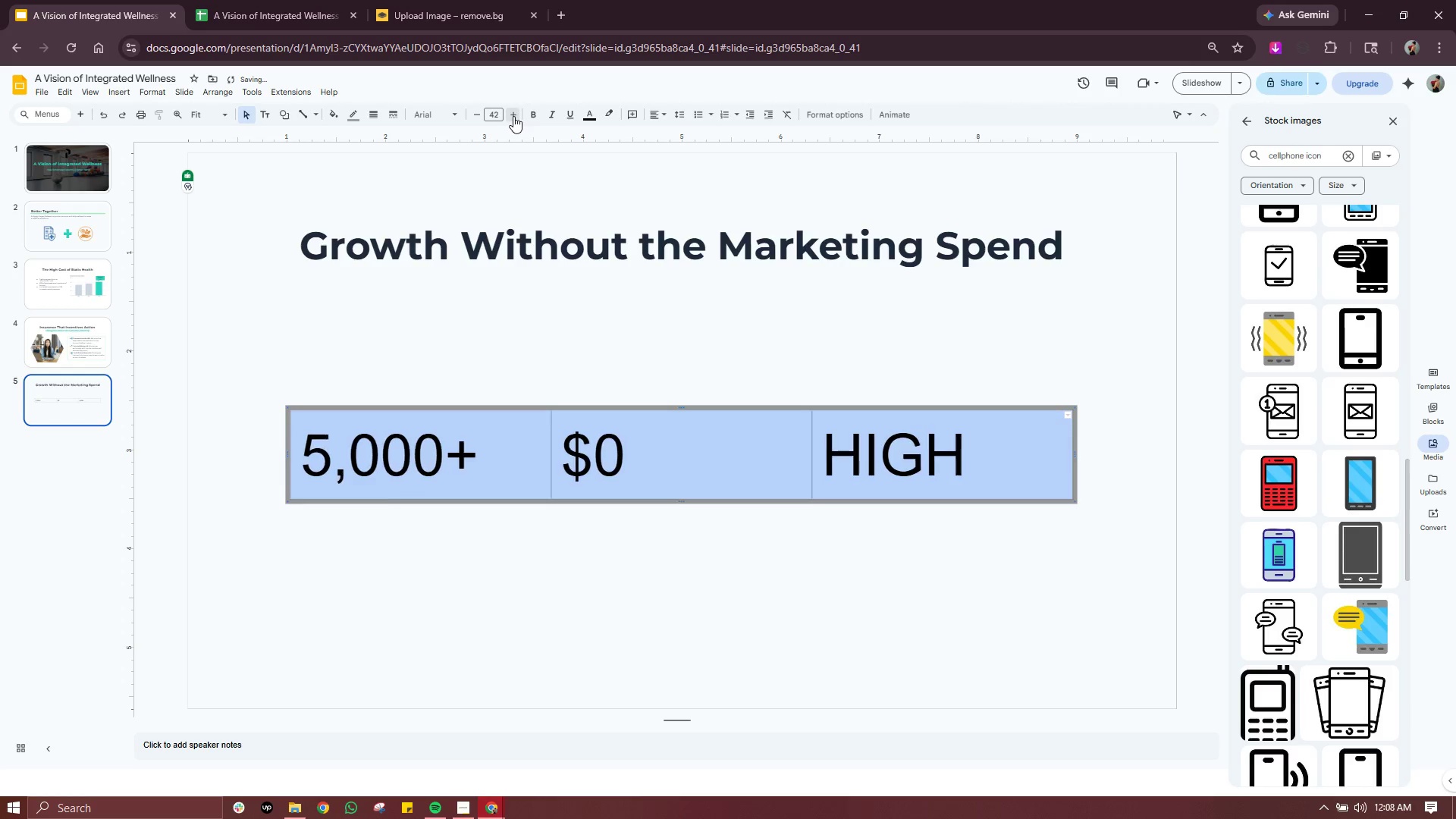 
triple_click([513, 116])
 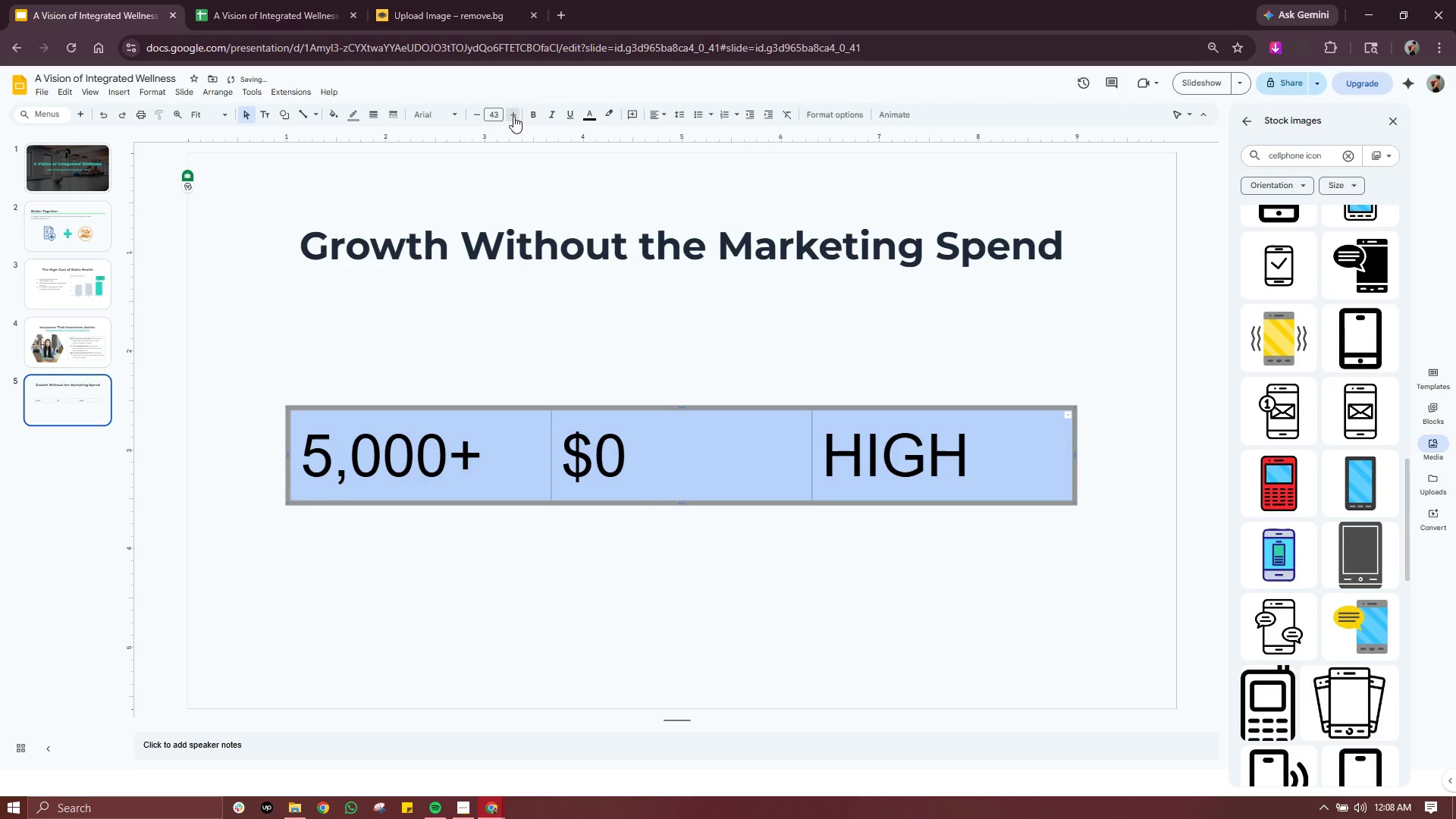 
triple_click([513, 116])
 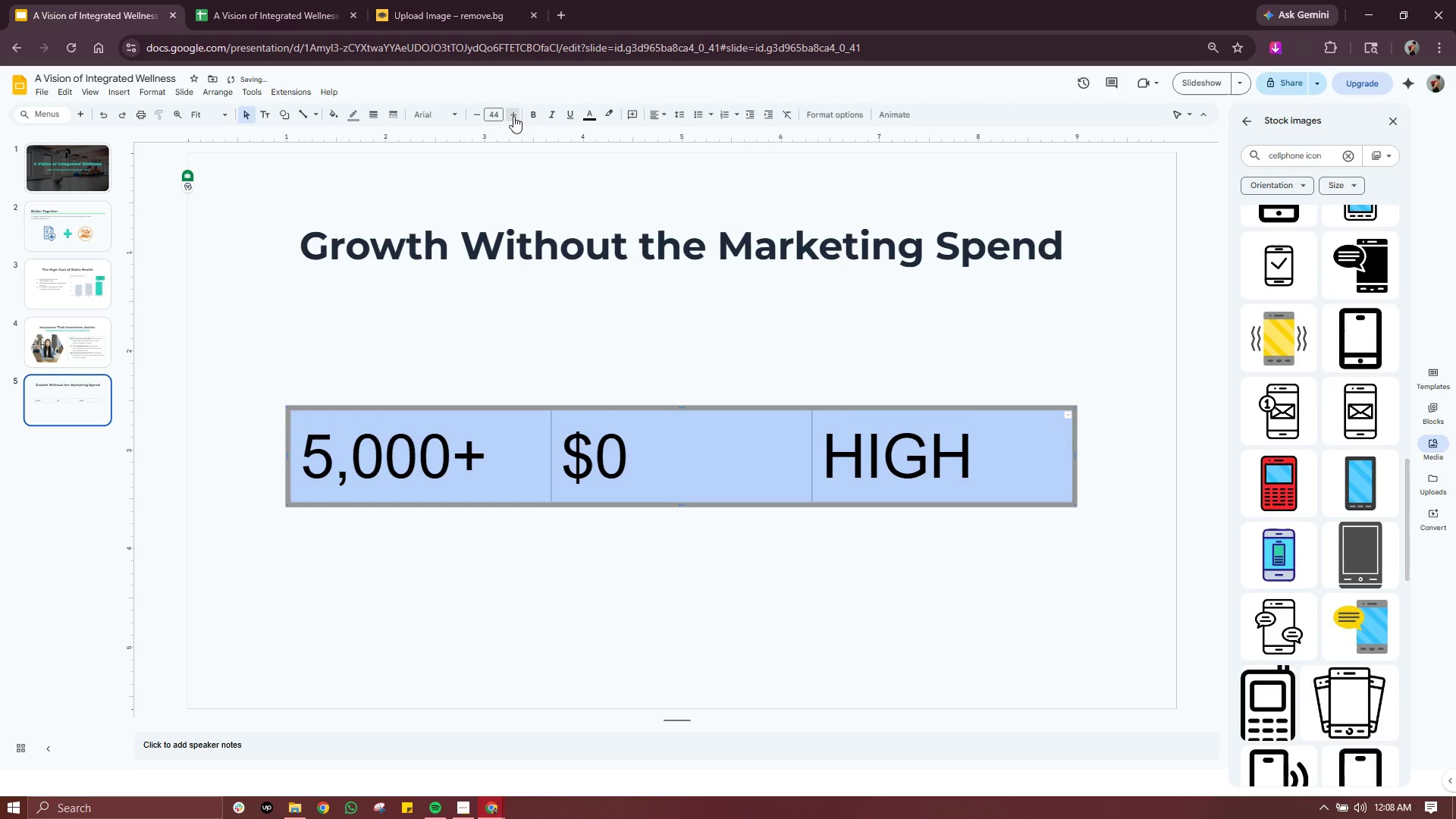 
triple_click([513, 116])
 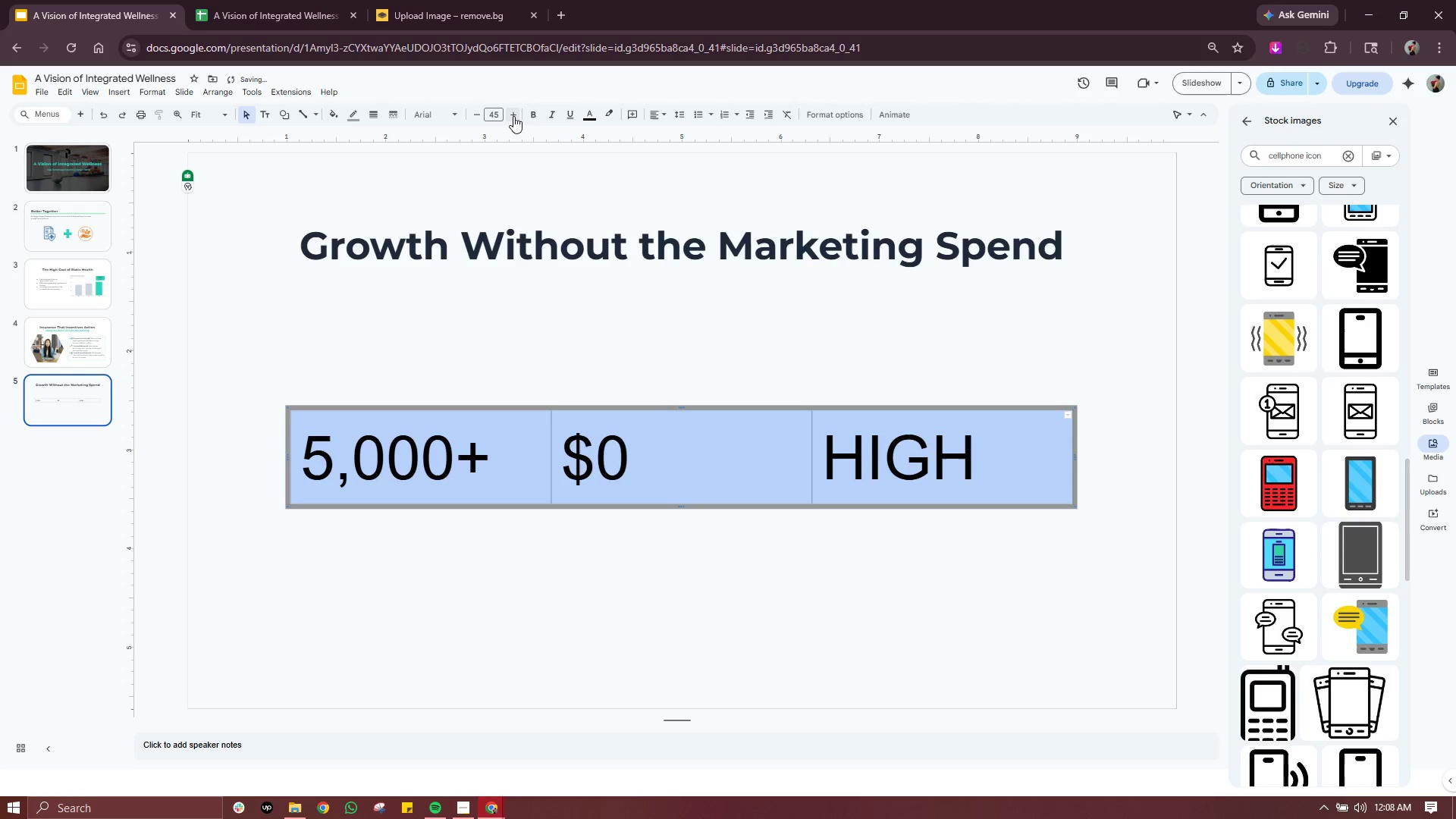 
triple_click([513, 116])
 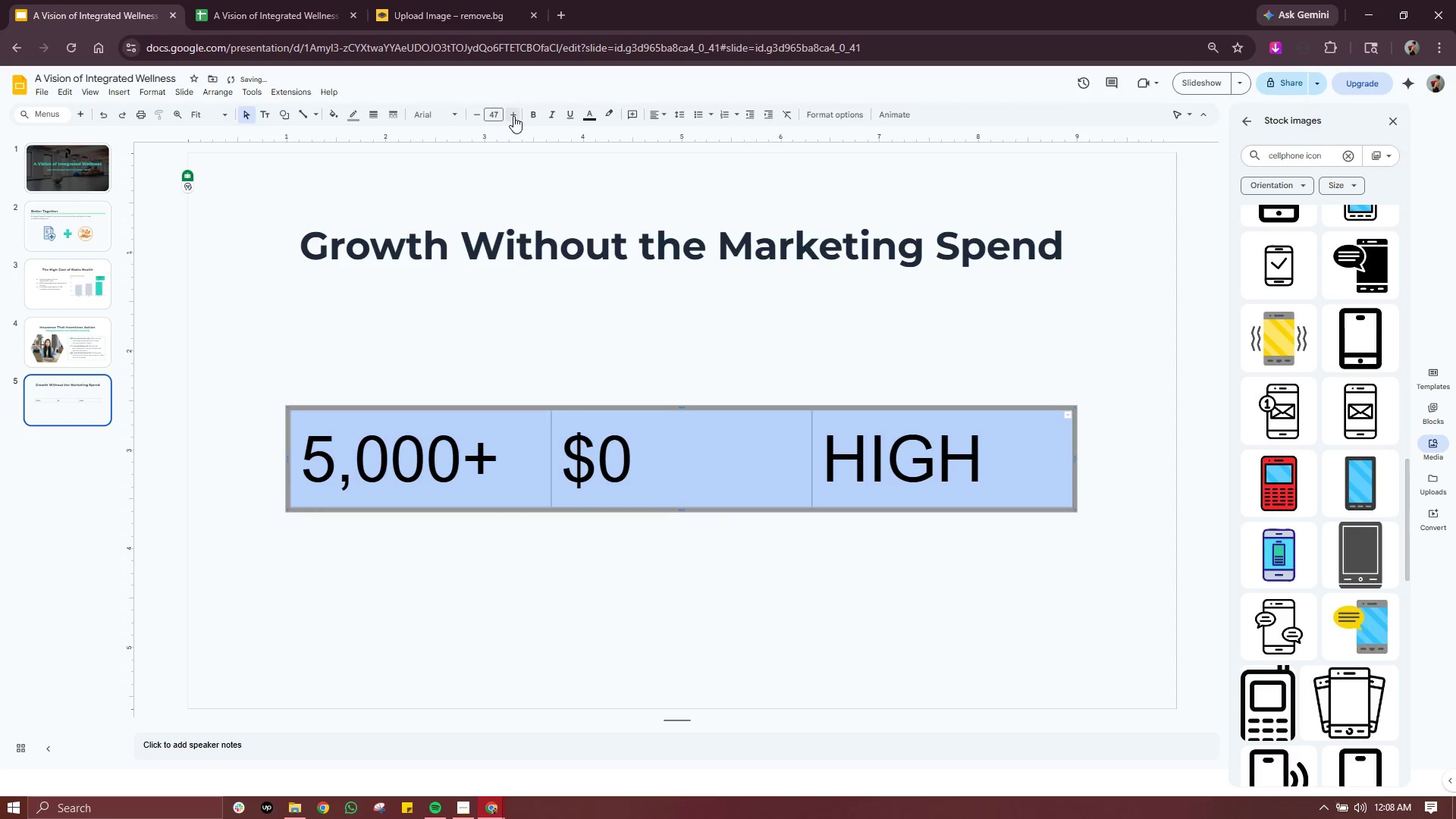 
double_click([513, 116])
 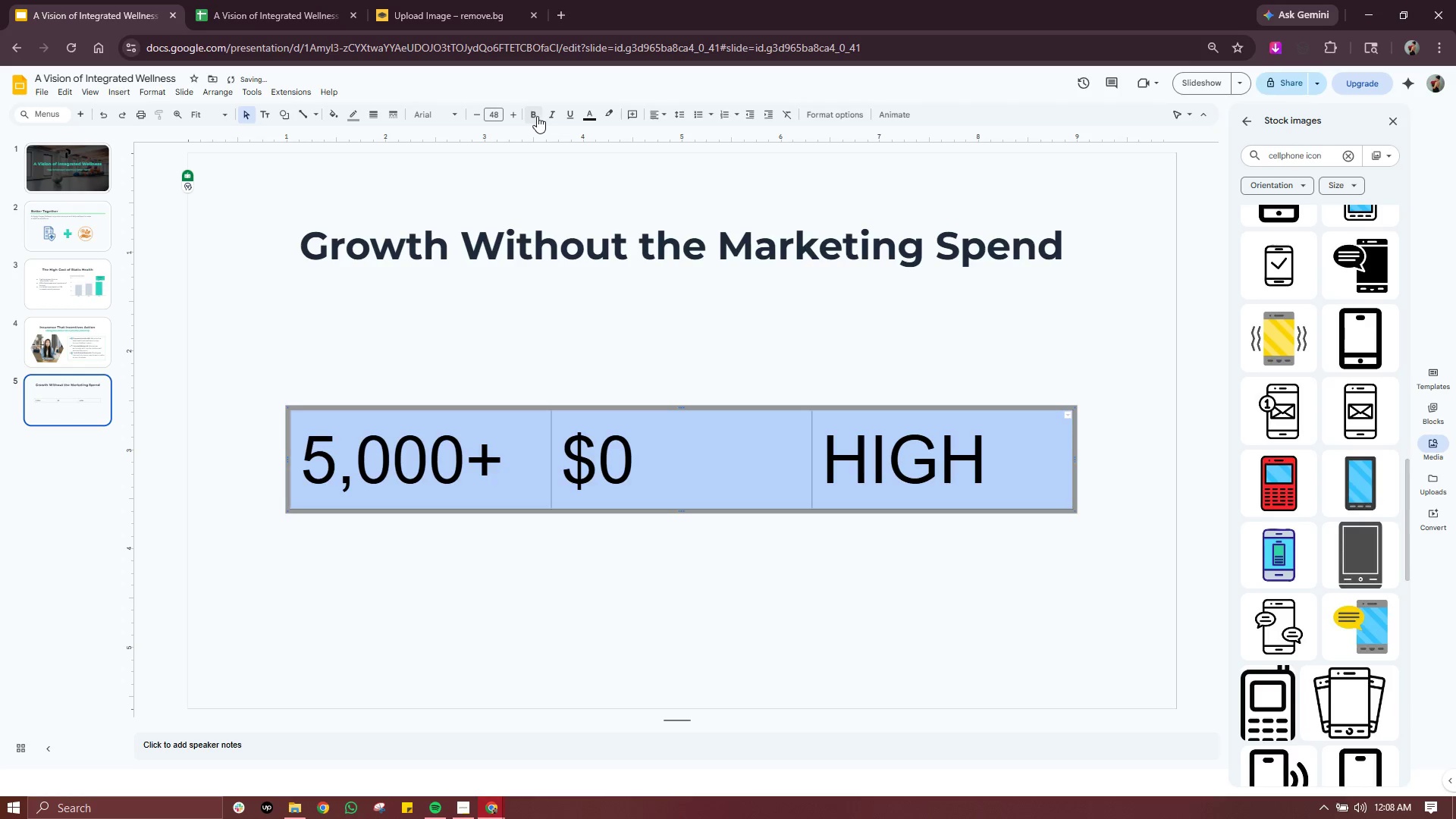 
left_click([537, 116])
 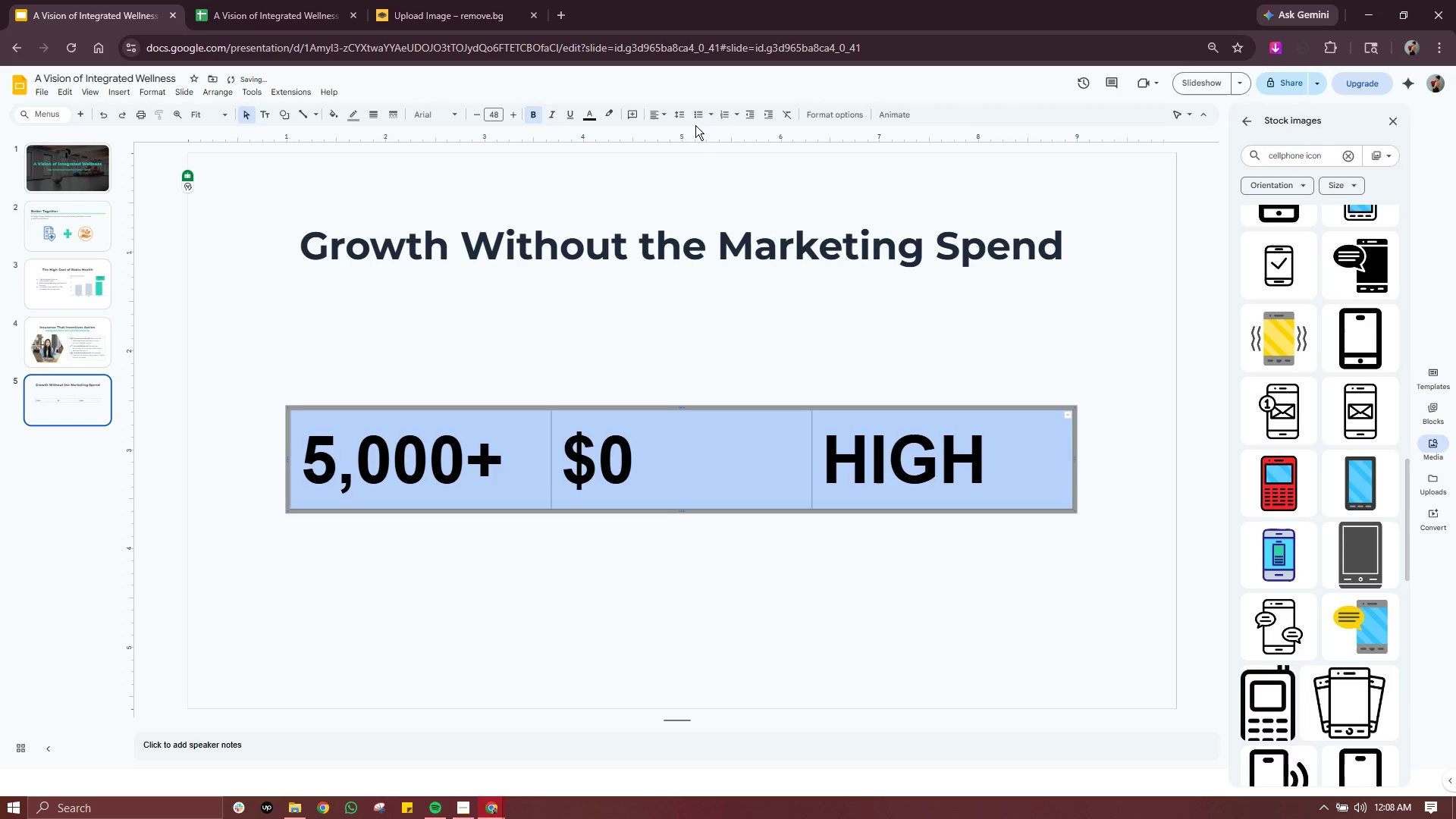 
left_click([667, 119])
 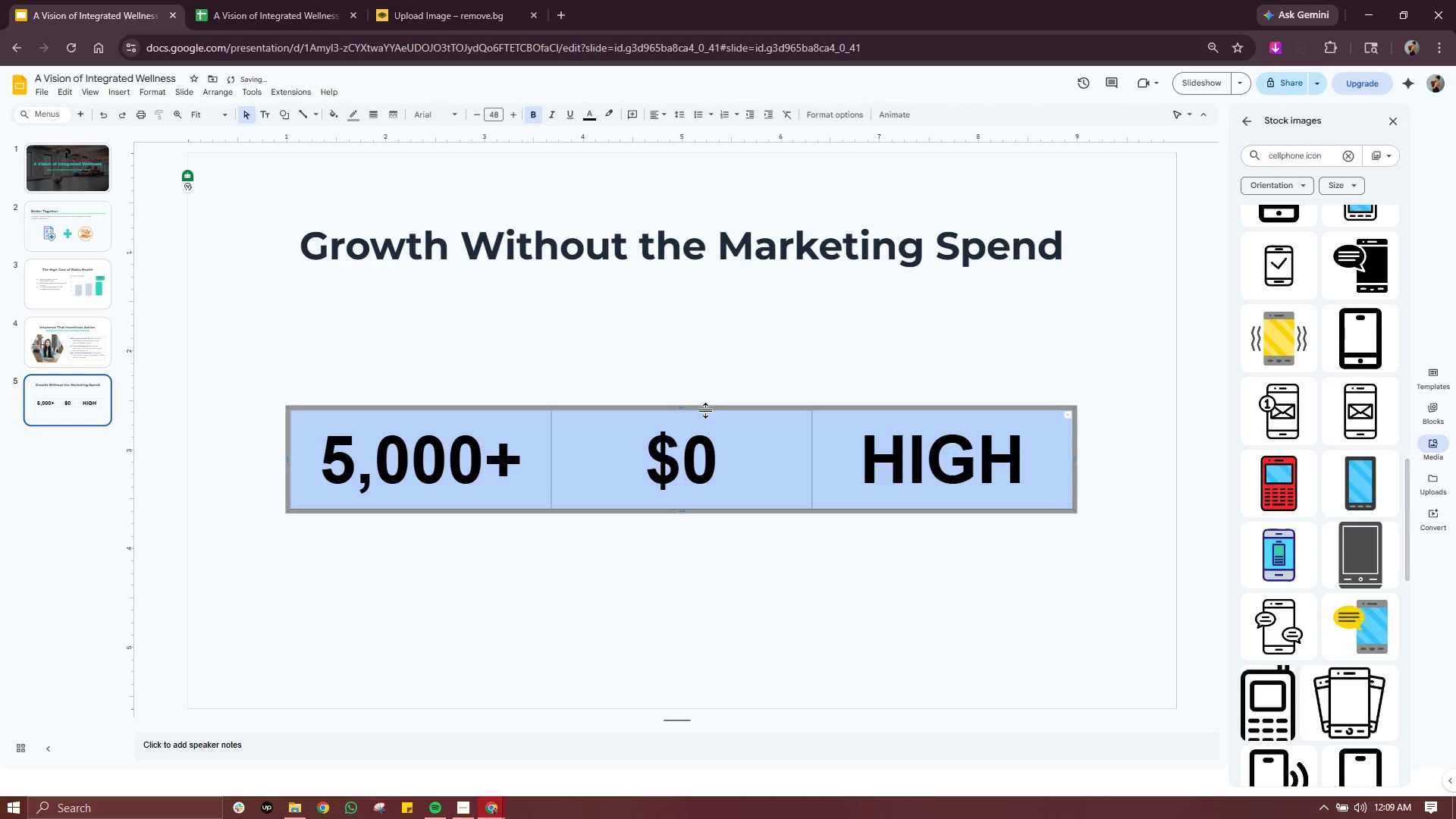 
left_click_drag(start_coordinate=[706, 406], to_coordinate=[710, 296])
 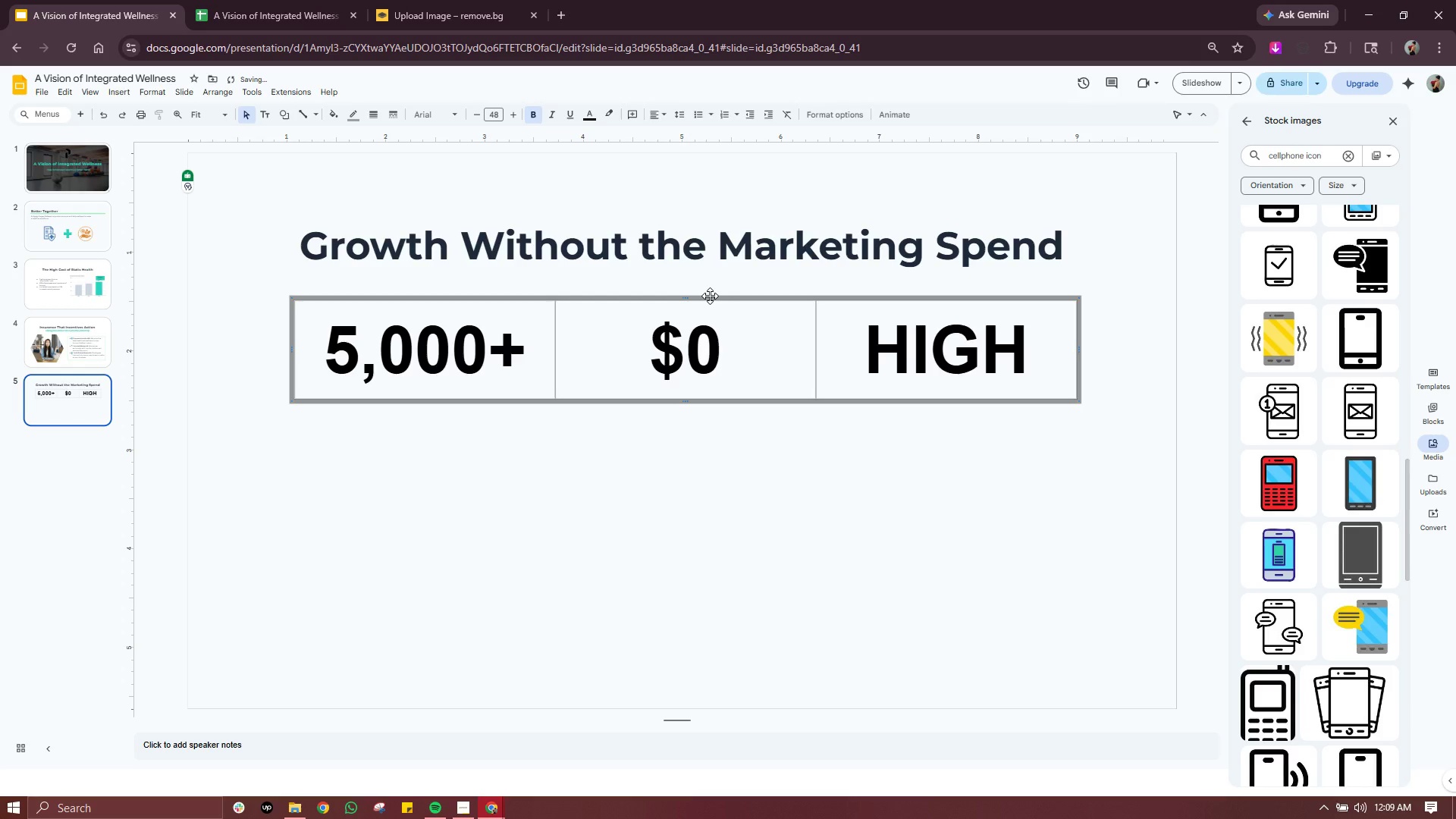 
left_click_drag(start_coordinate=[710, 296], to_coordinate=[713, 322])
 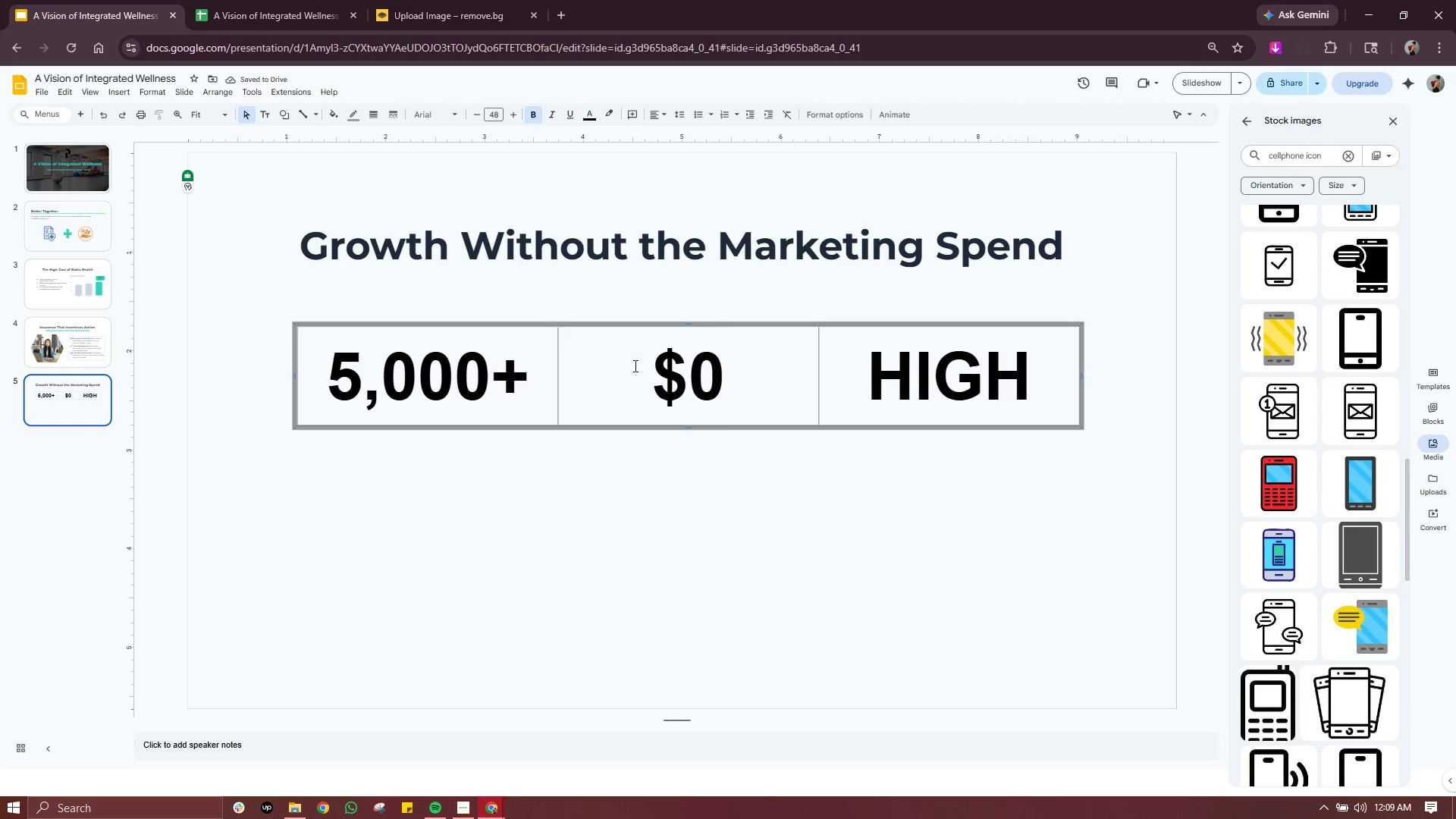 
left_click([376, 366])
 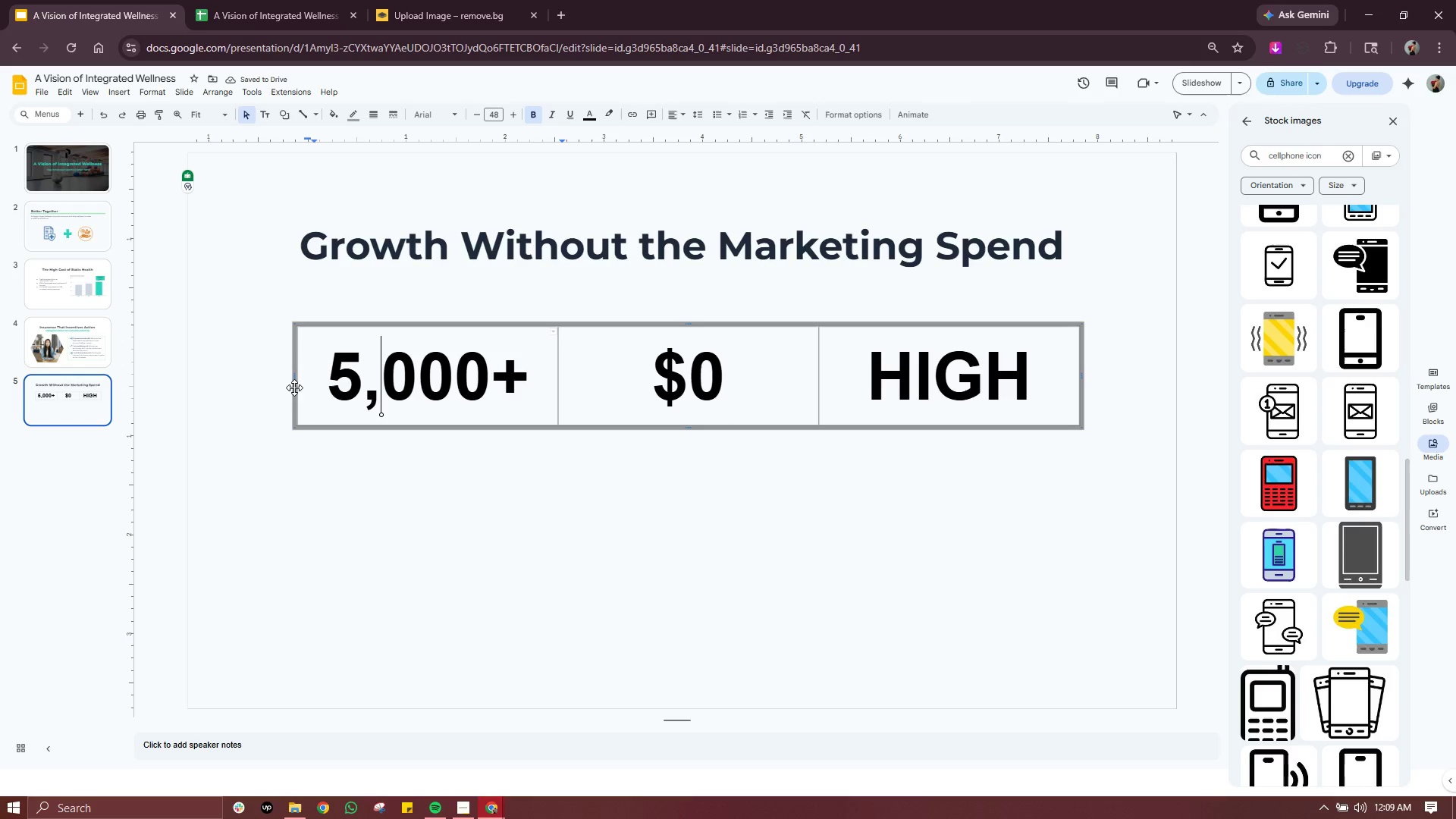 
left_click([294, 388])
 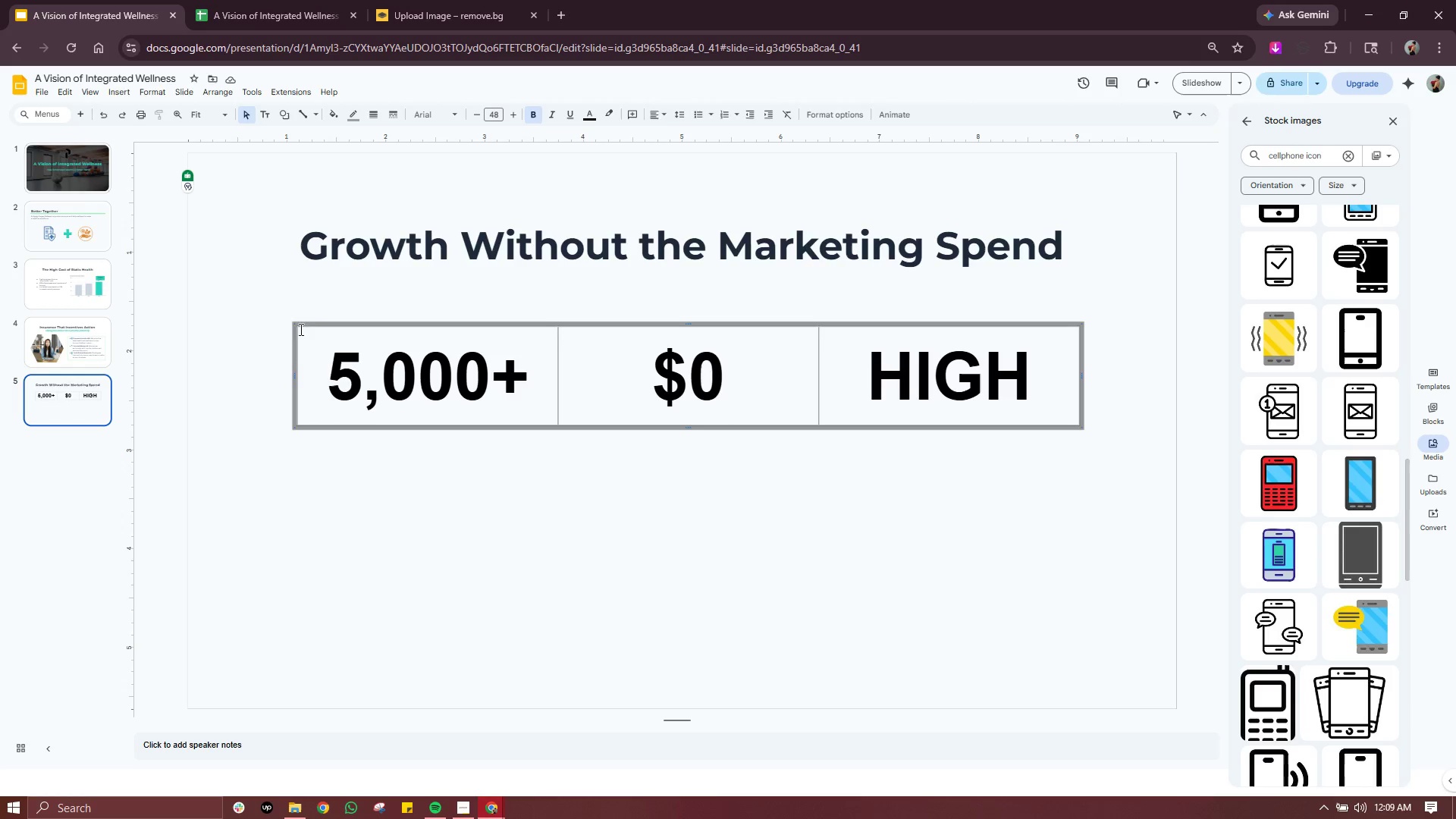 
left_click([297, 328])
 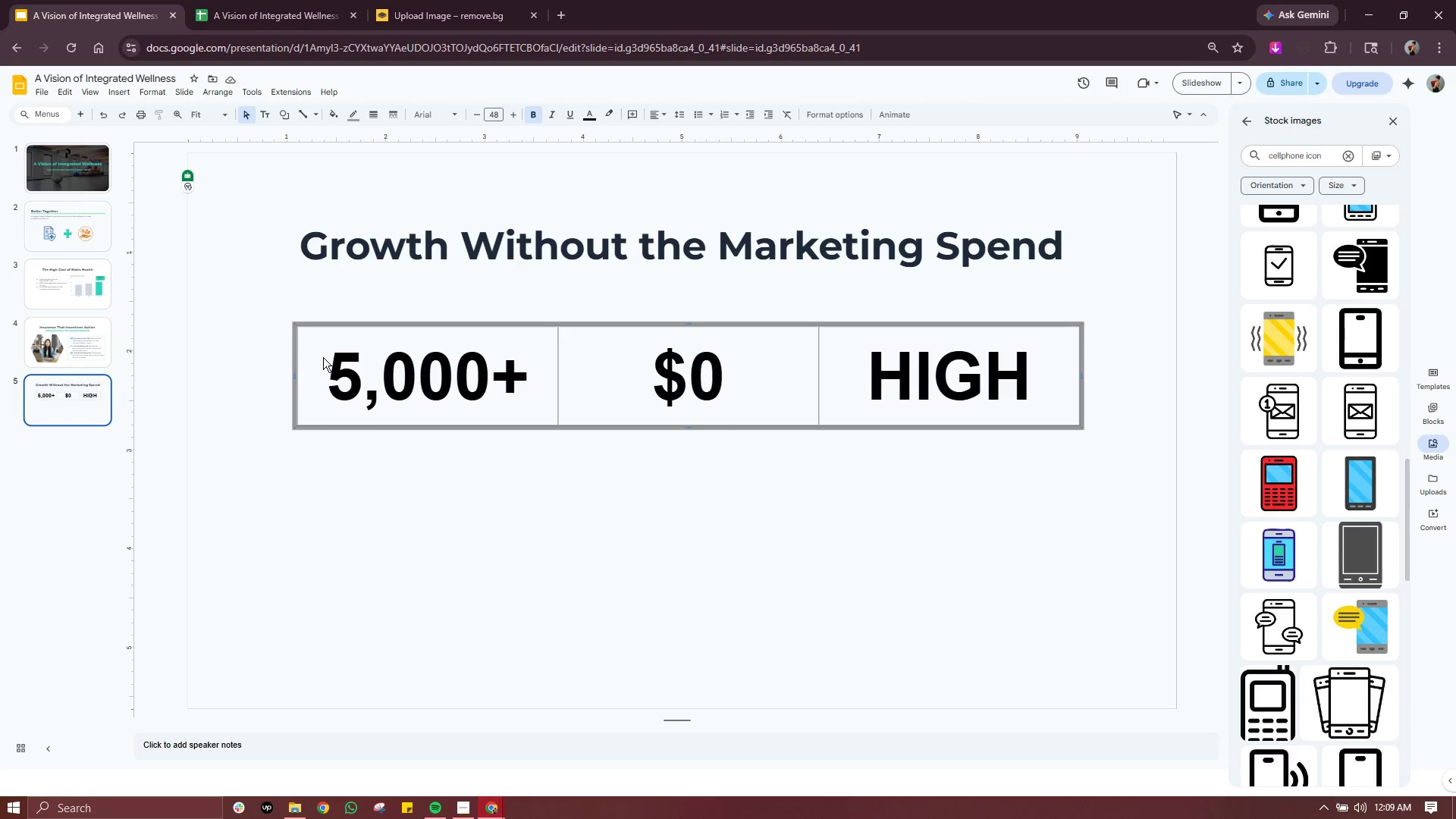 
left_click([323, 357])
 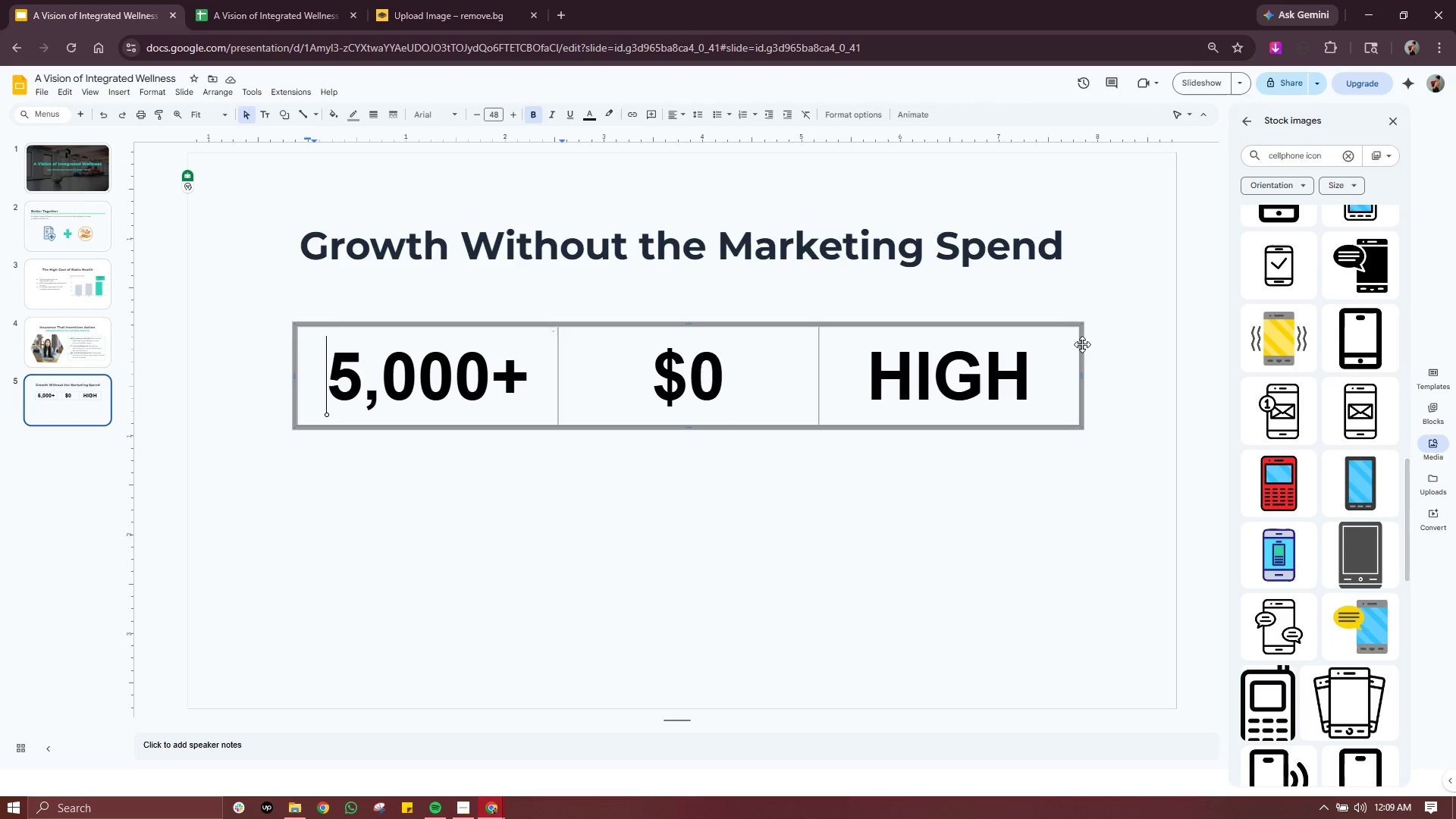 
wait(7.25)
 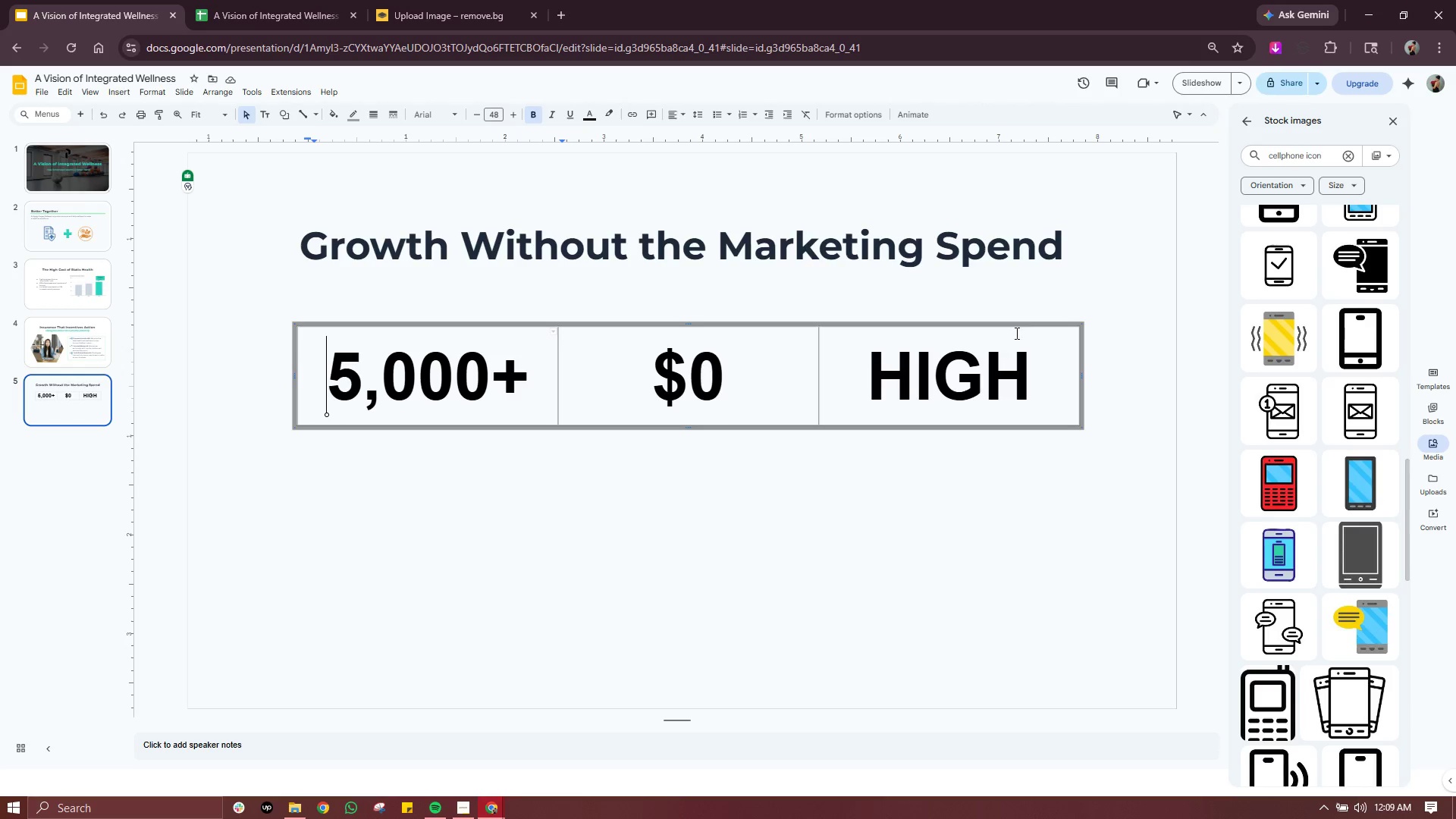 
left_click([1078, 353])
 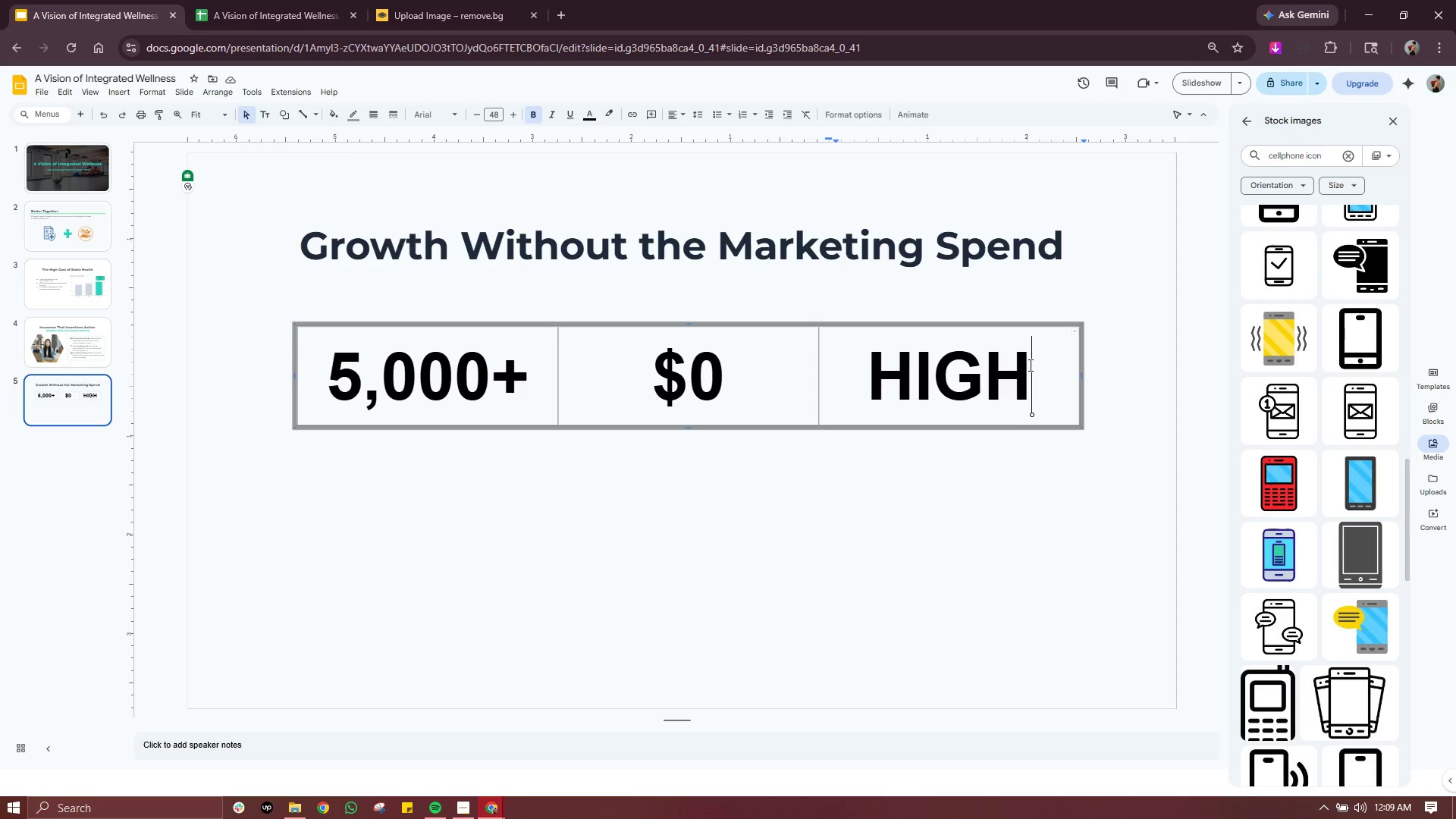 
left_click([1031, 322])
 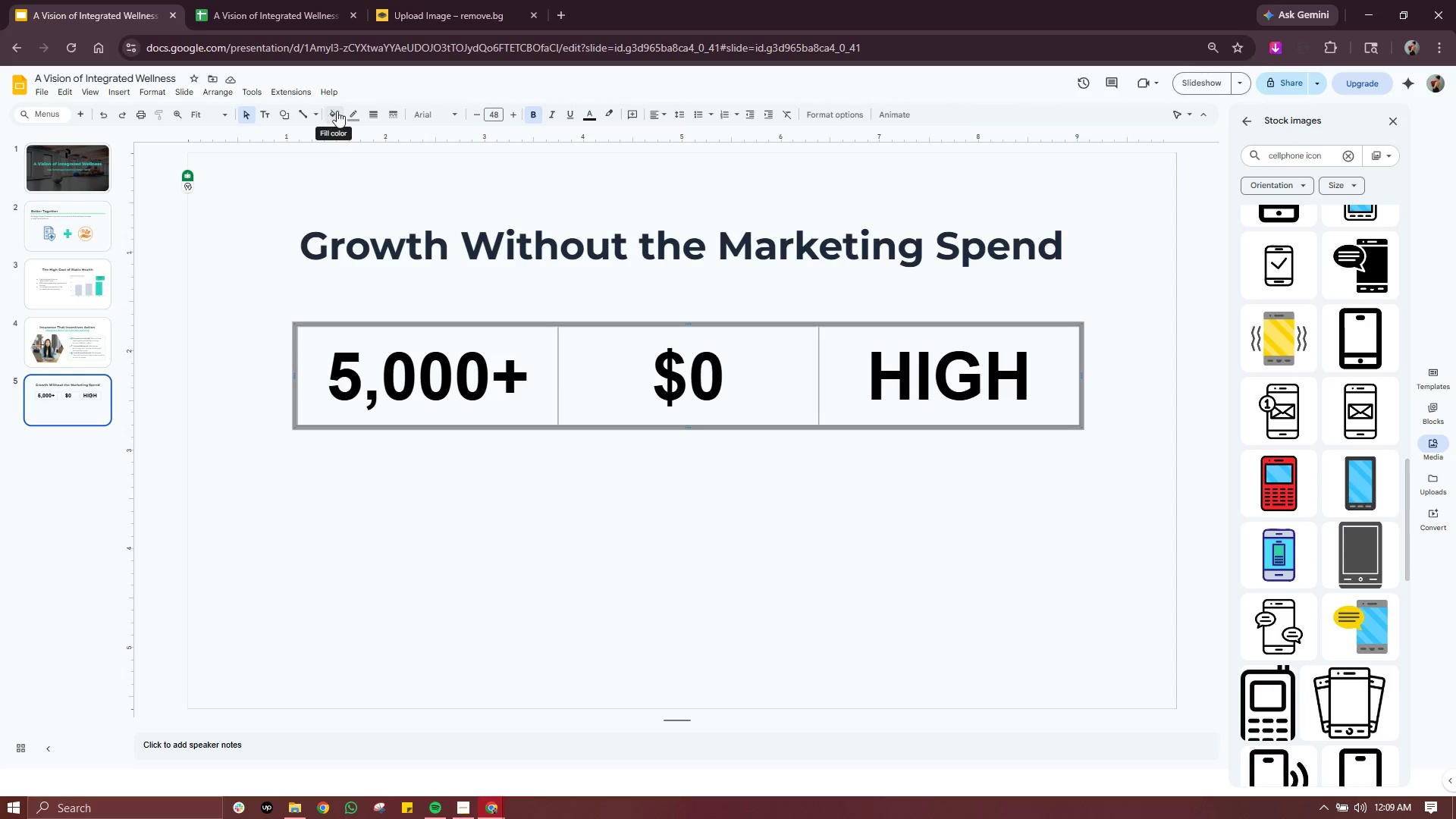 
left_click([353, 111])
 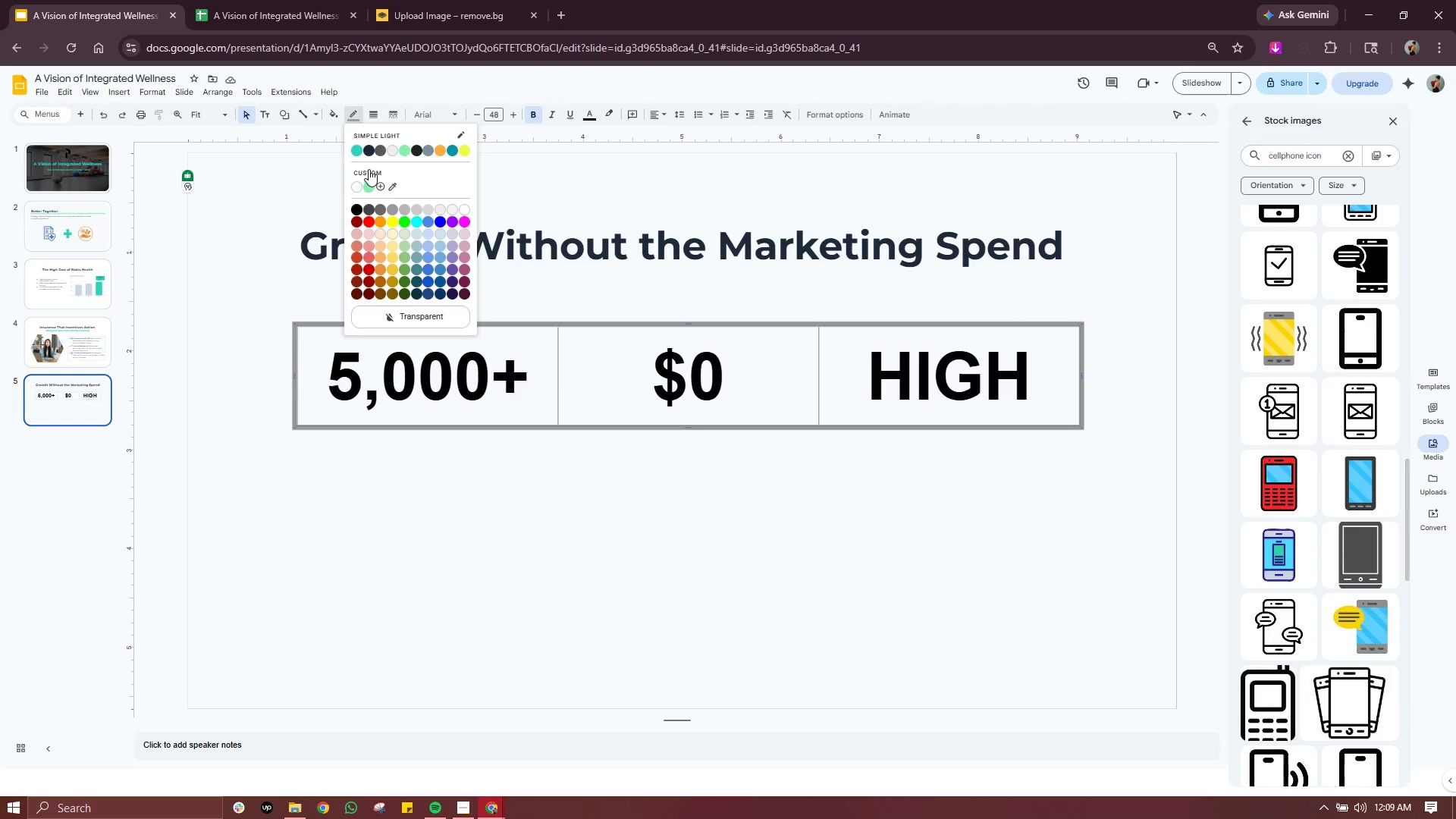 
left_click([369, 149])
 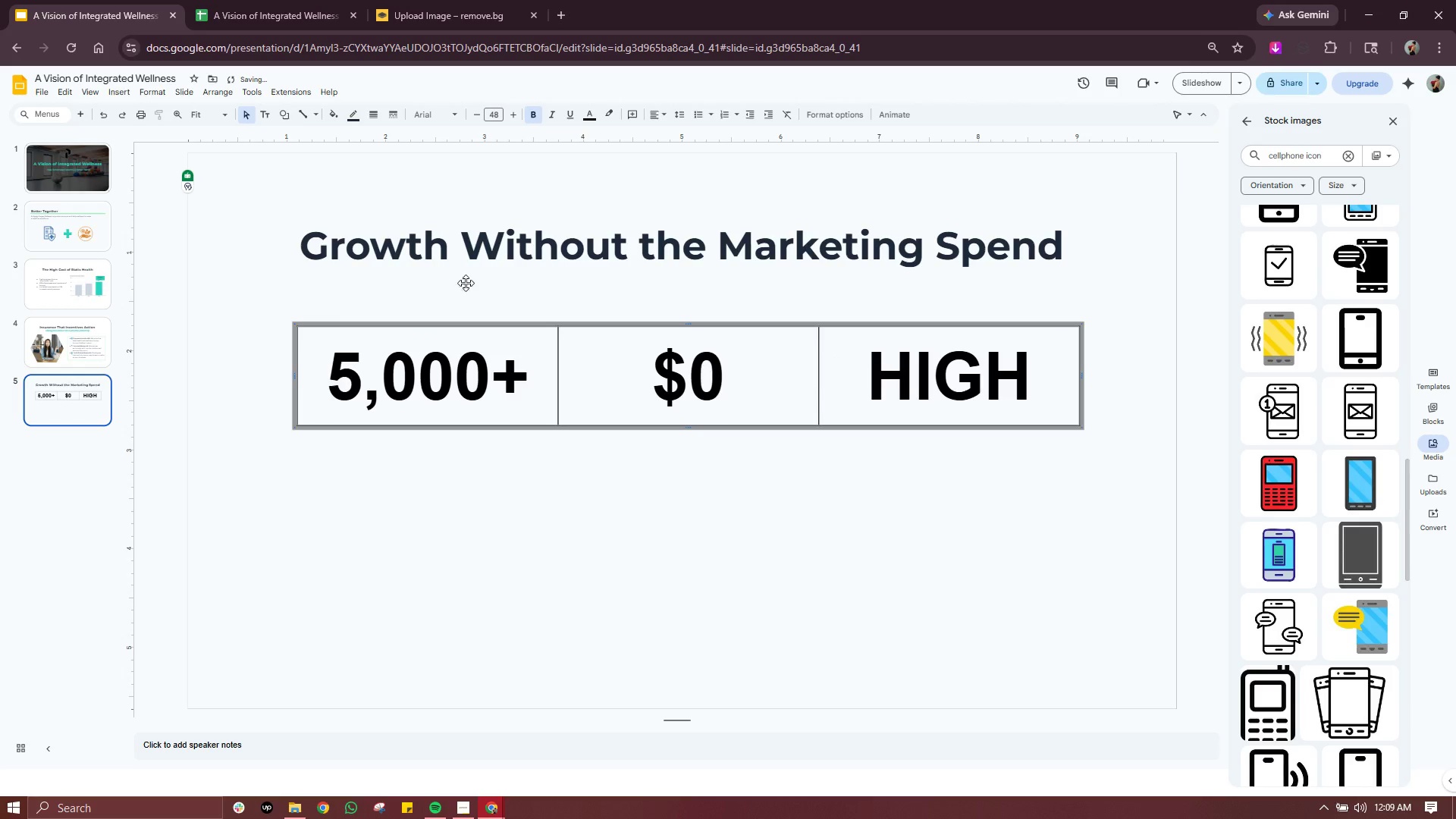 
left_click([473, 579])
 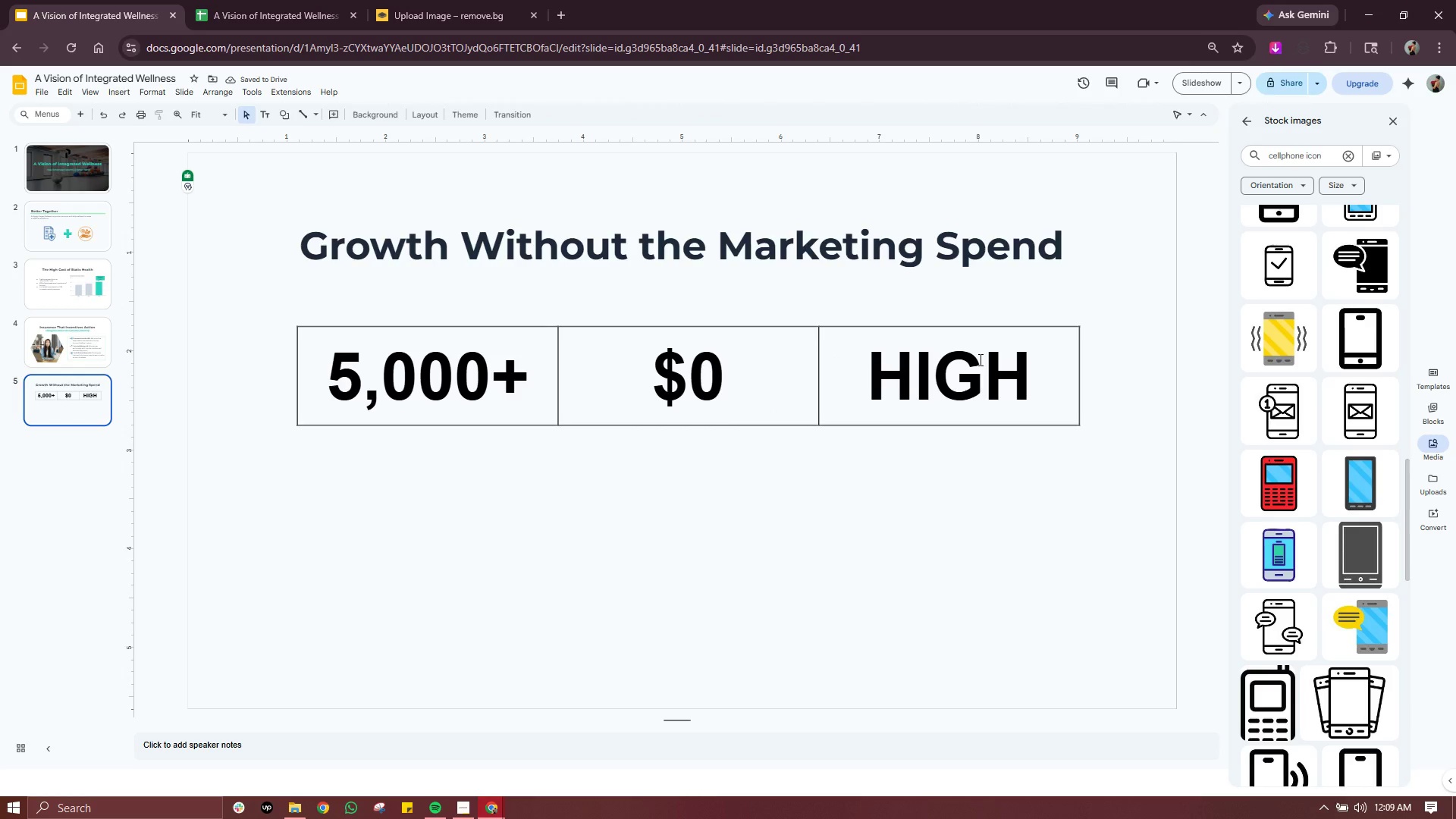 
double_click([980, 359])
 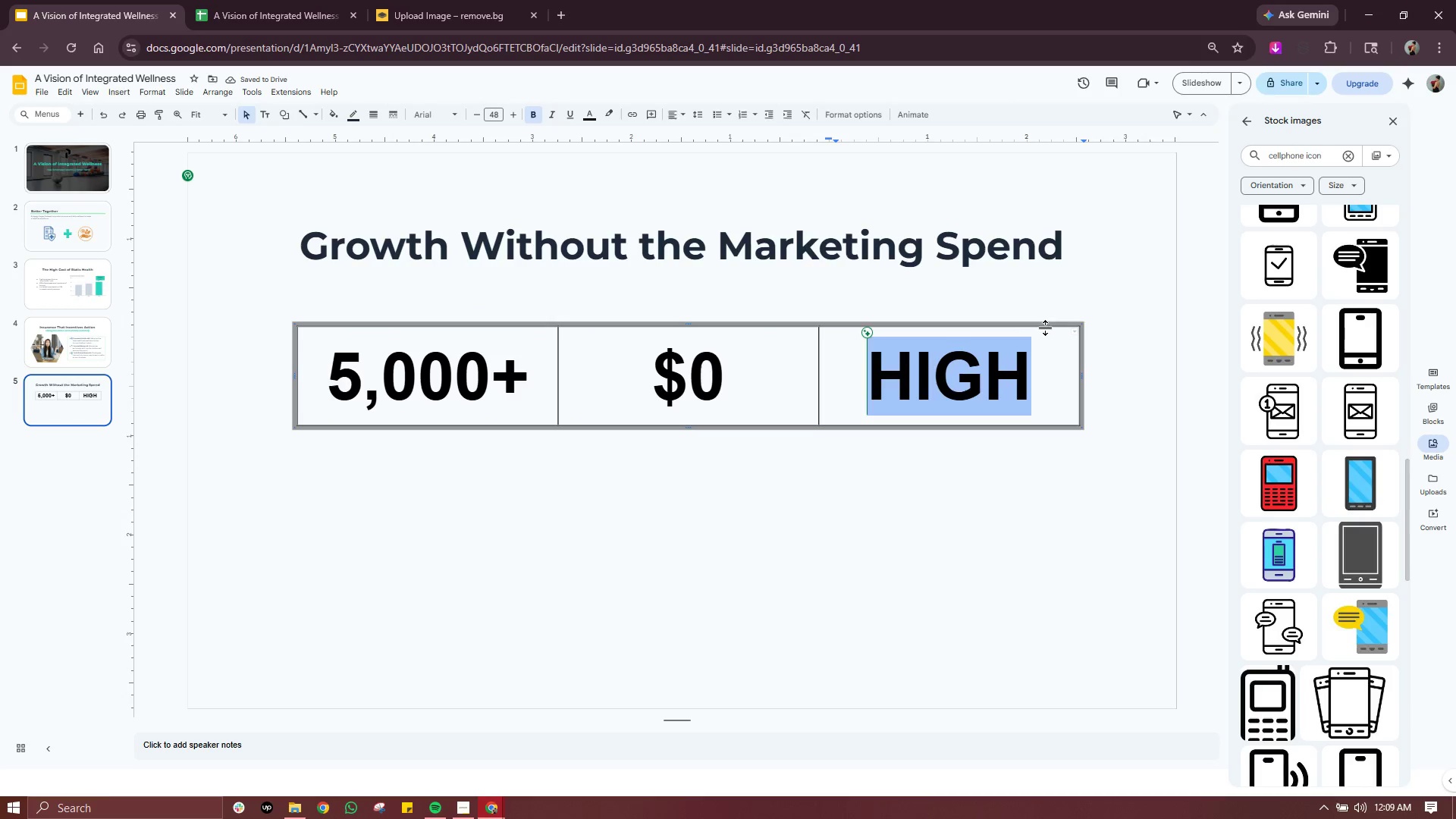 
left_click([1046, 328])
 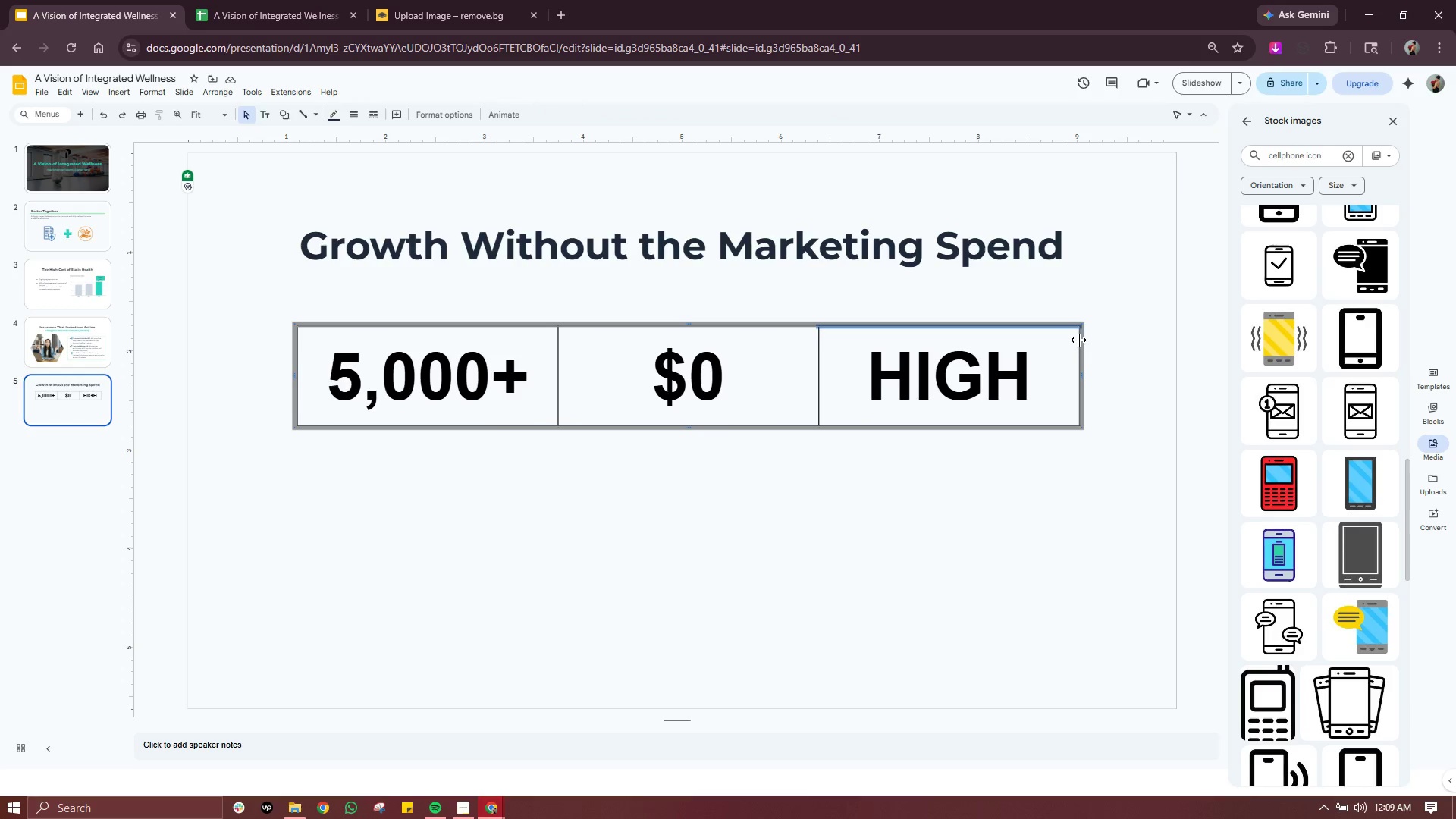 
left_click_drag(start_coordinate=[1078, 344], to_coordinate=[1126, 344])
 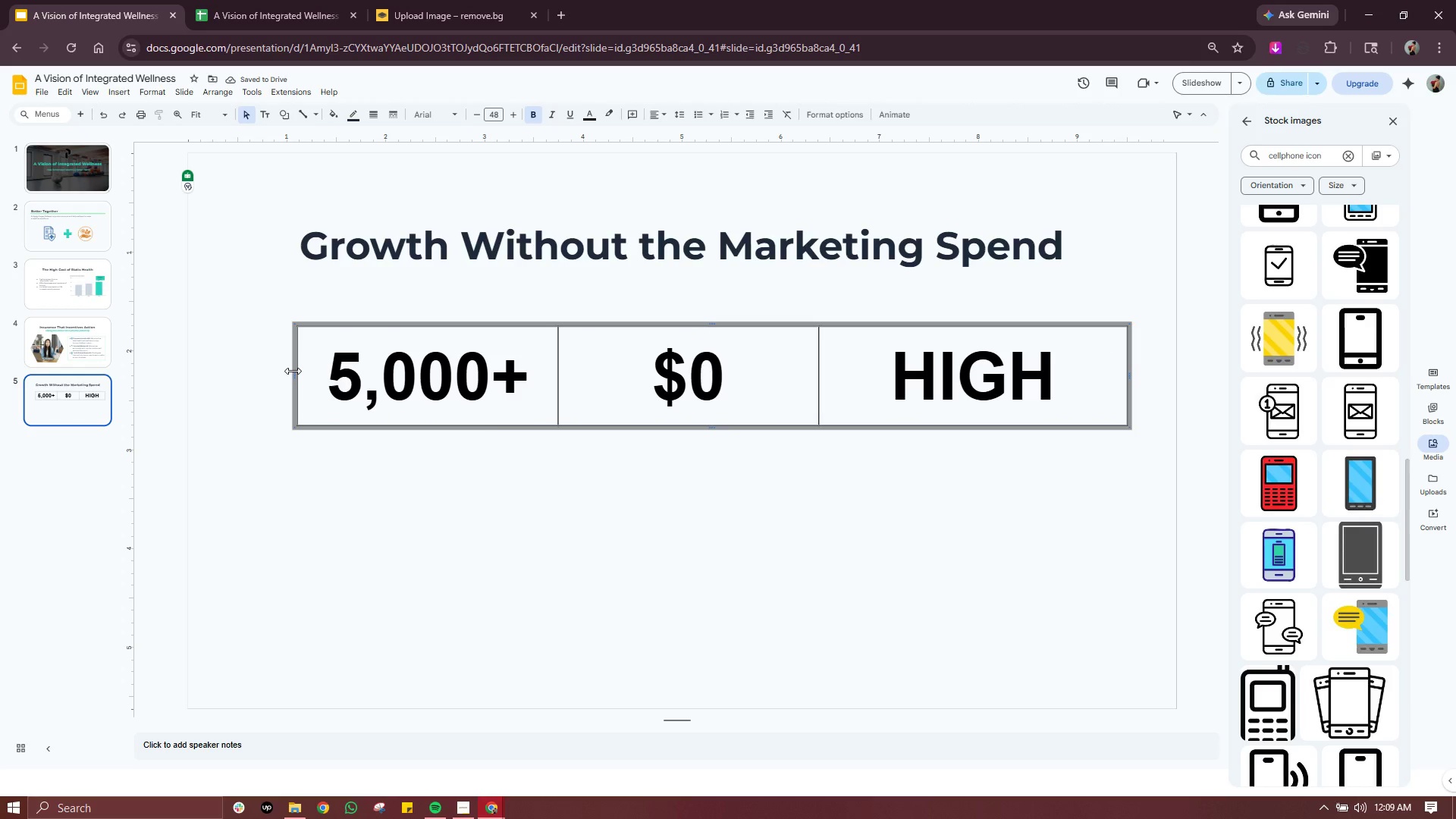 
left_click([292, 371])
 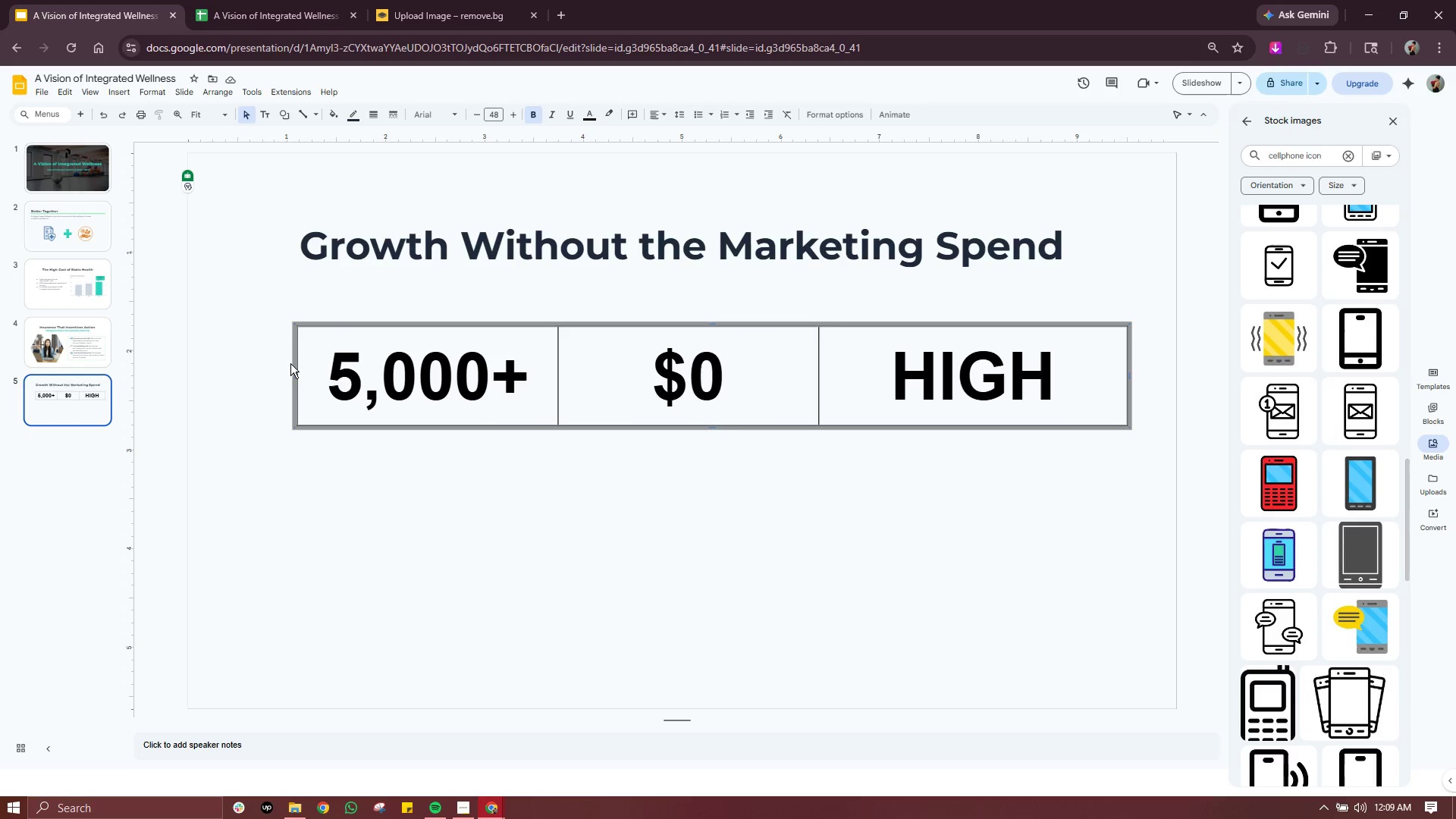 
left_click_drag(start_coordinate=[294, 374], to_coordinate=[235, 369])
 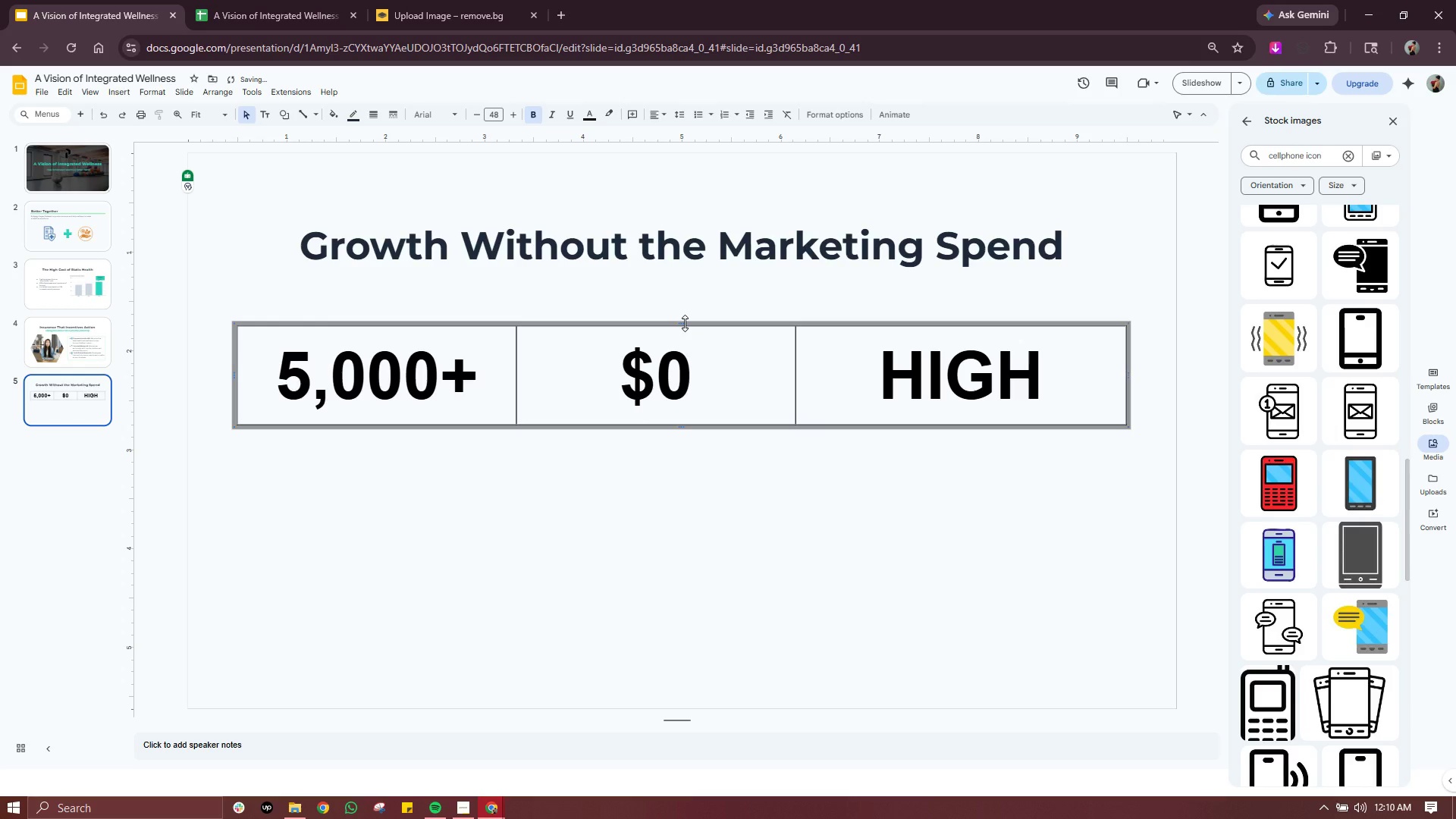 
wait(12.12)
 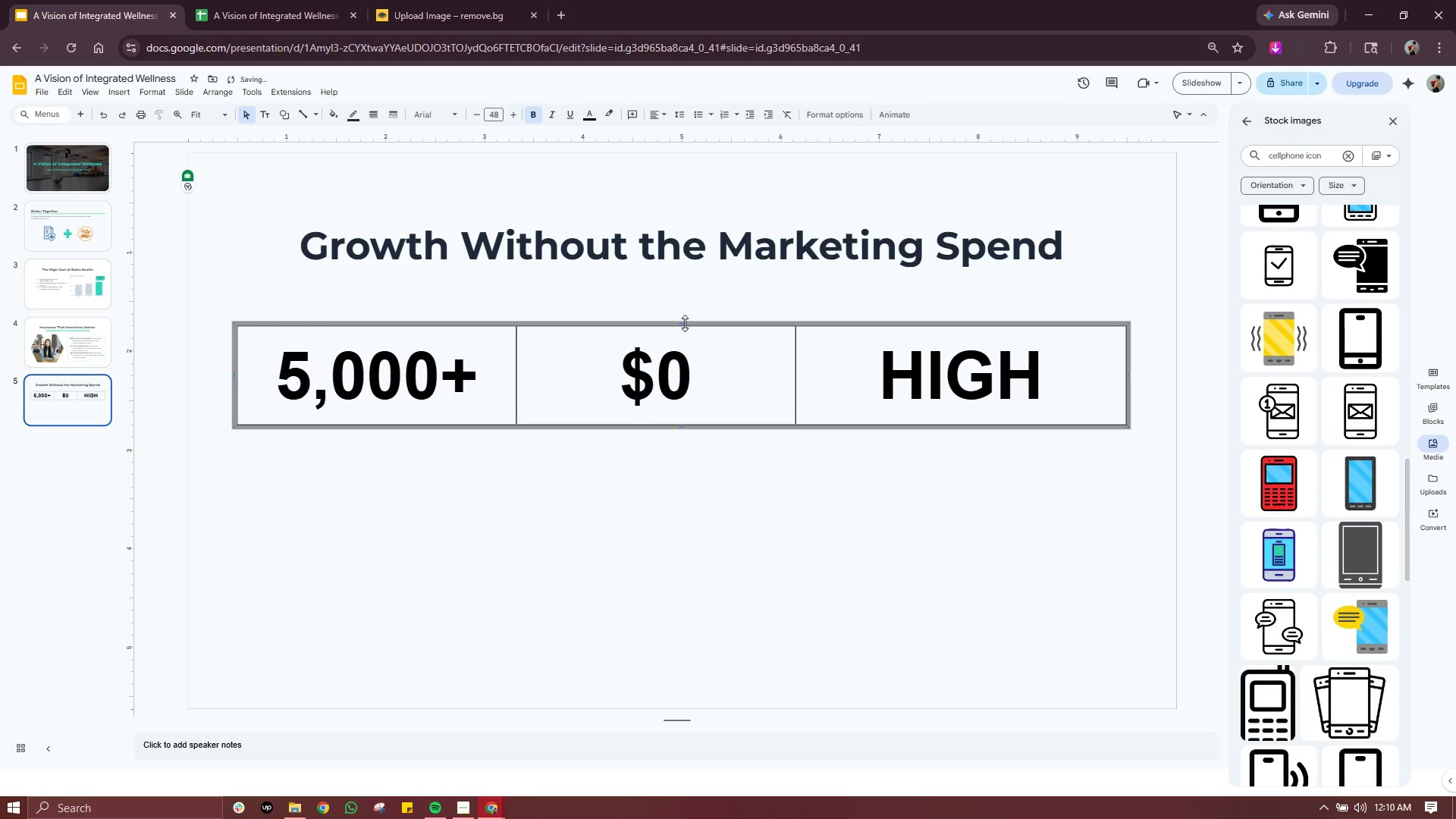 
left_click([475, 397])
 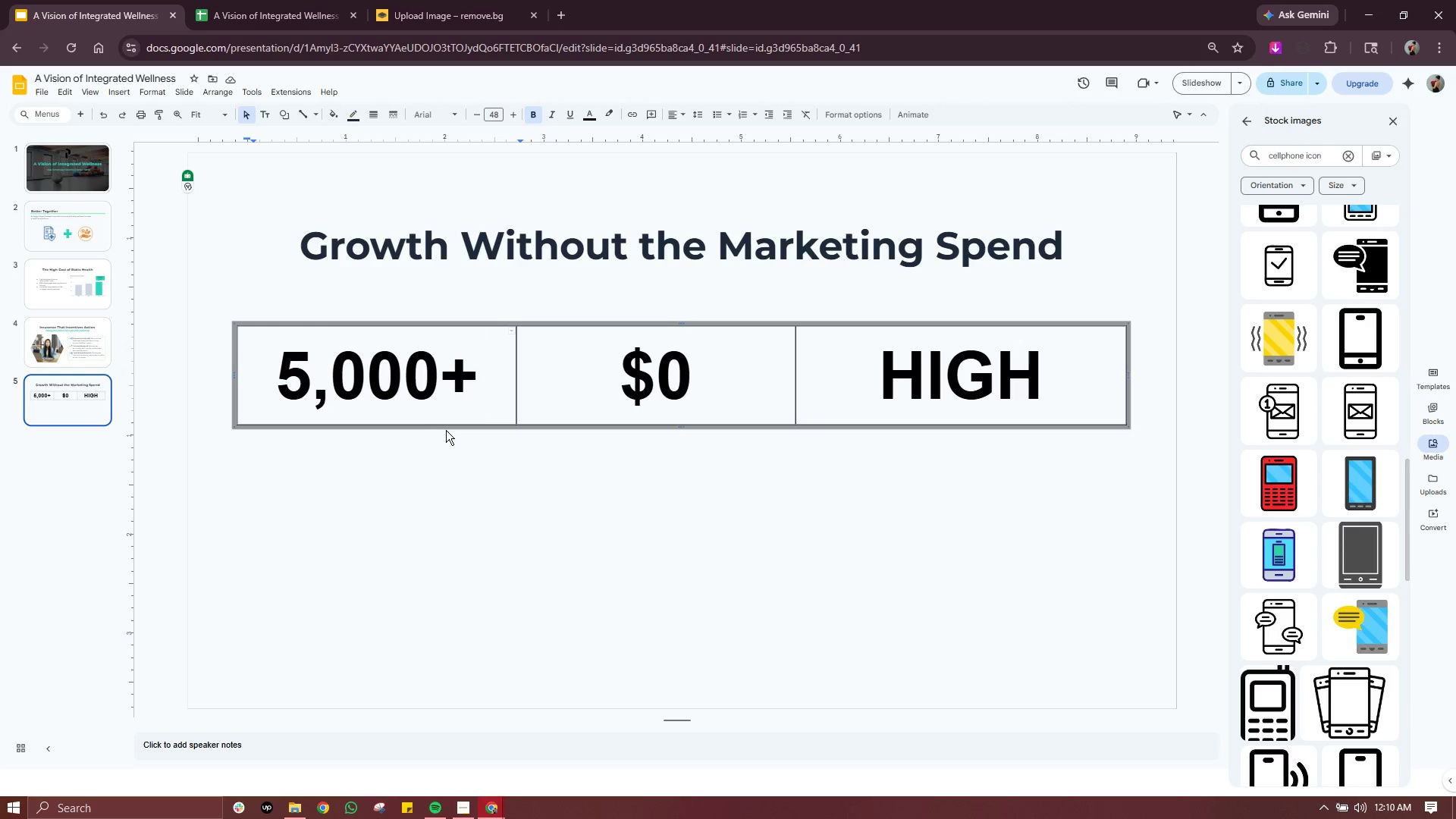 
left_click([449, 426])
 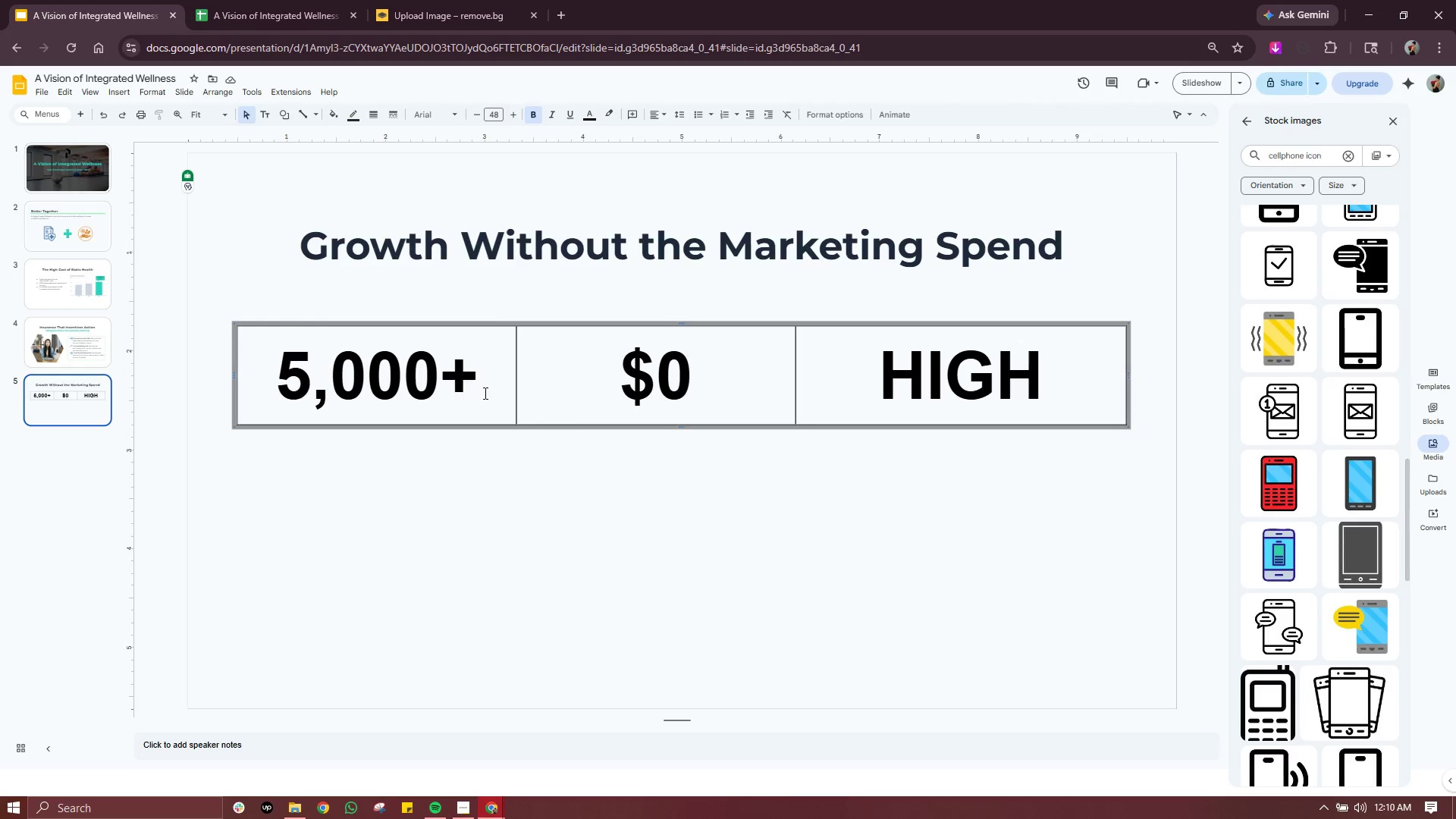 
left_click([485, 384])
 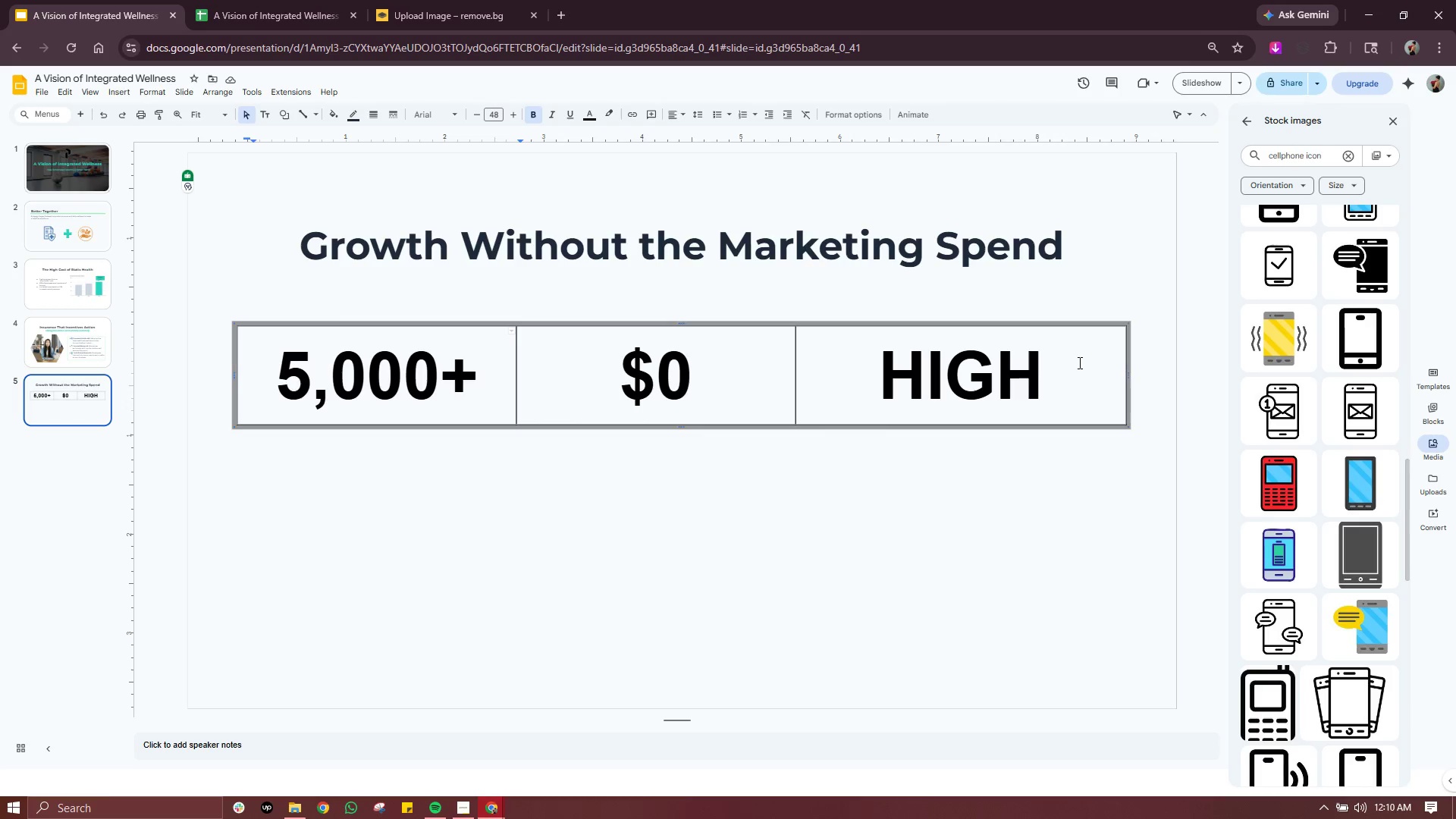 
left_click([1098, 369])
 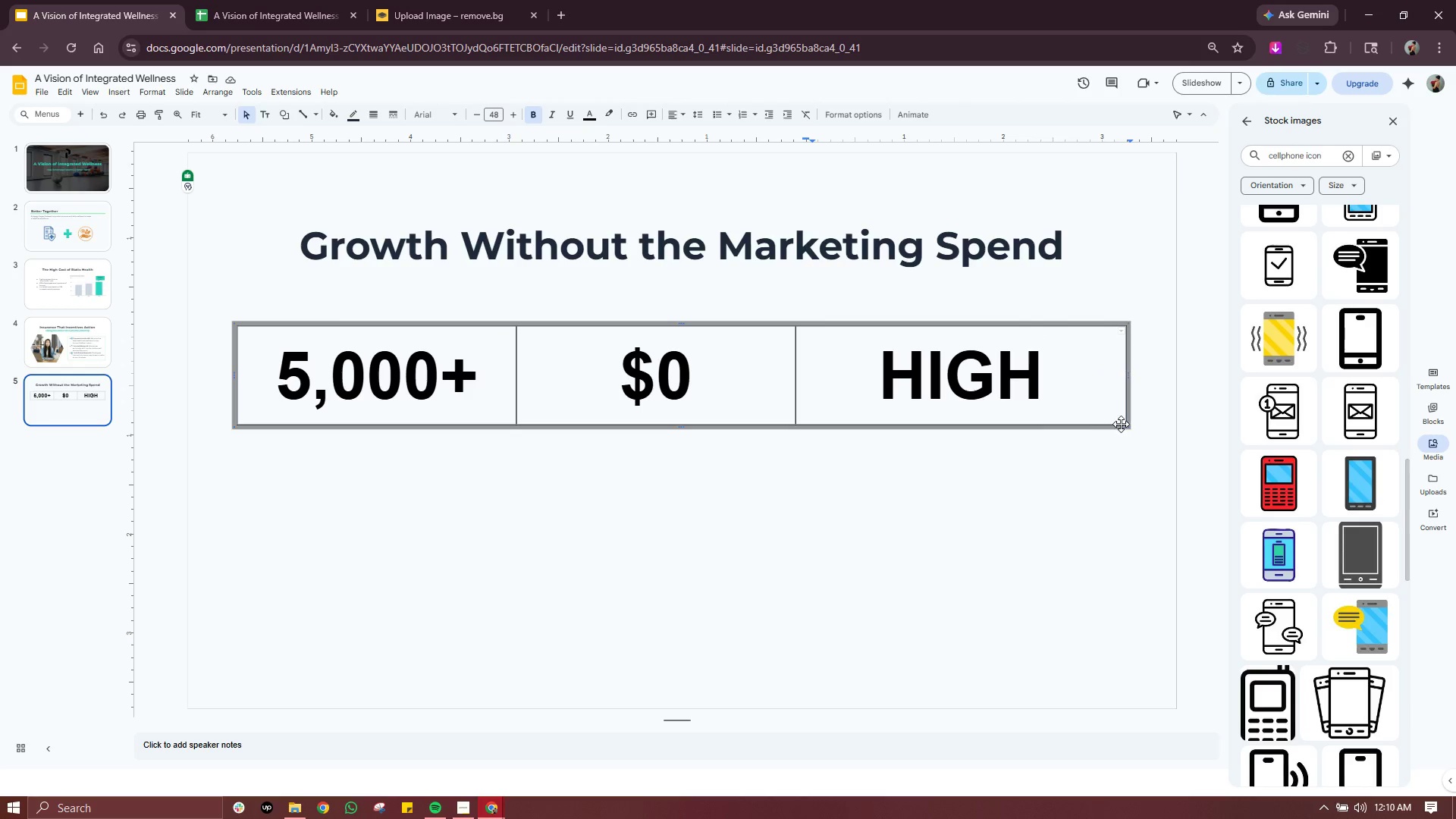 
right_click([1121, 424])
 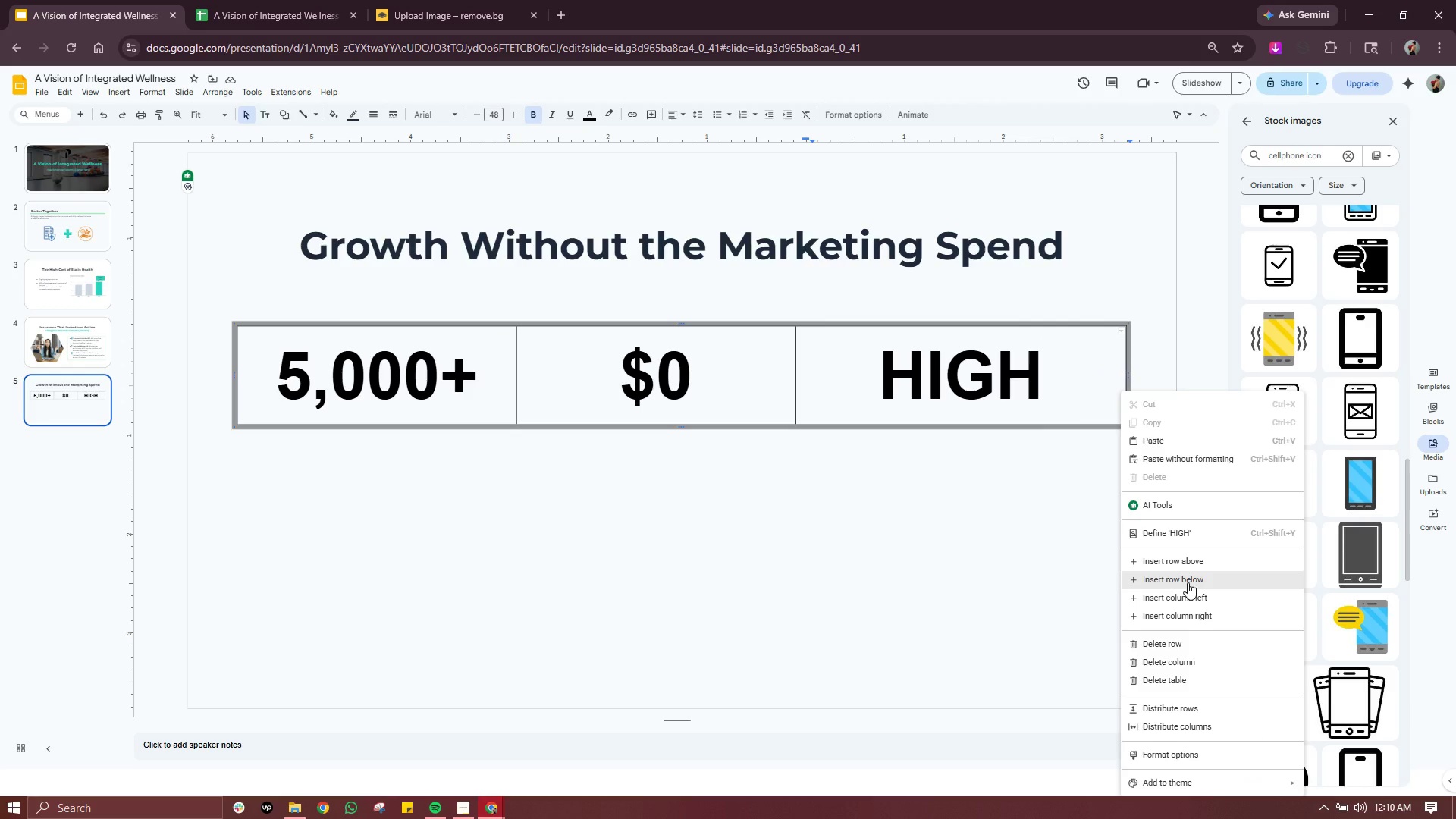 
left_click([1188, 583])
 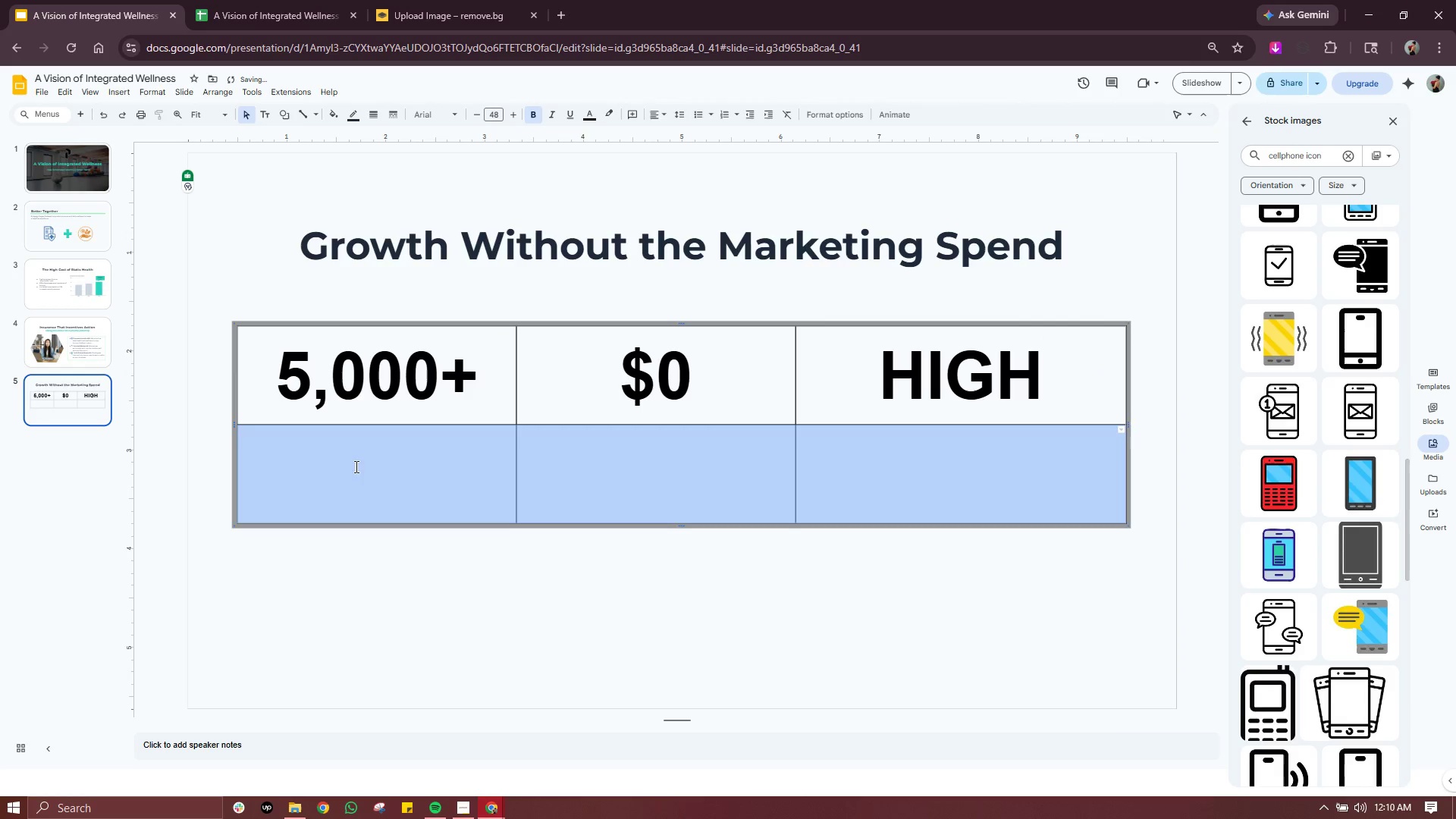 
left_click([318, 460])
 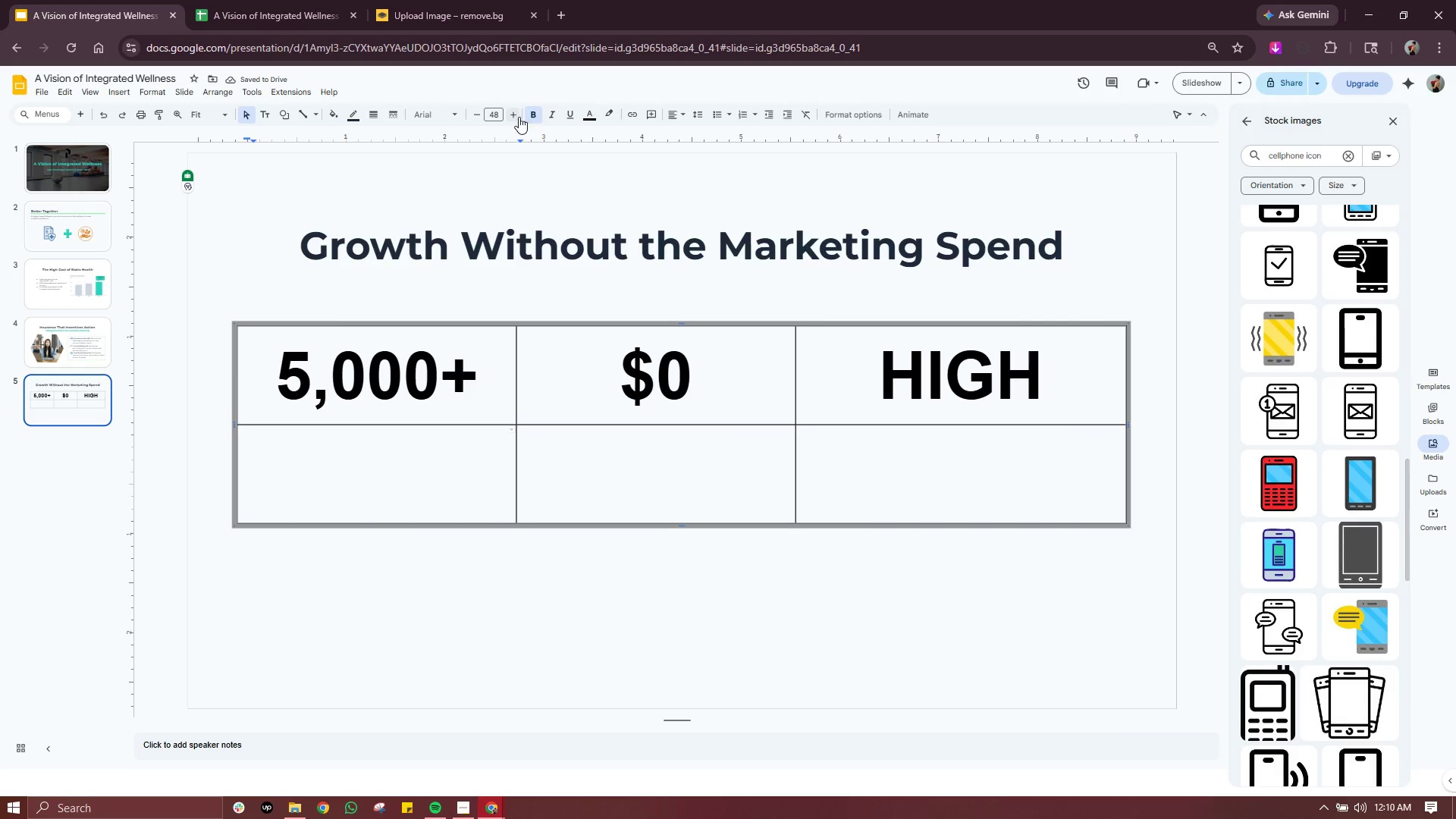 
double_click([472, 119])
 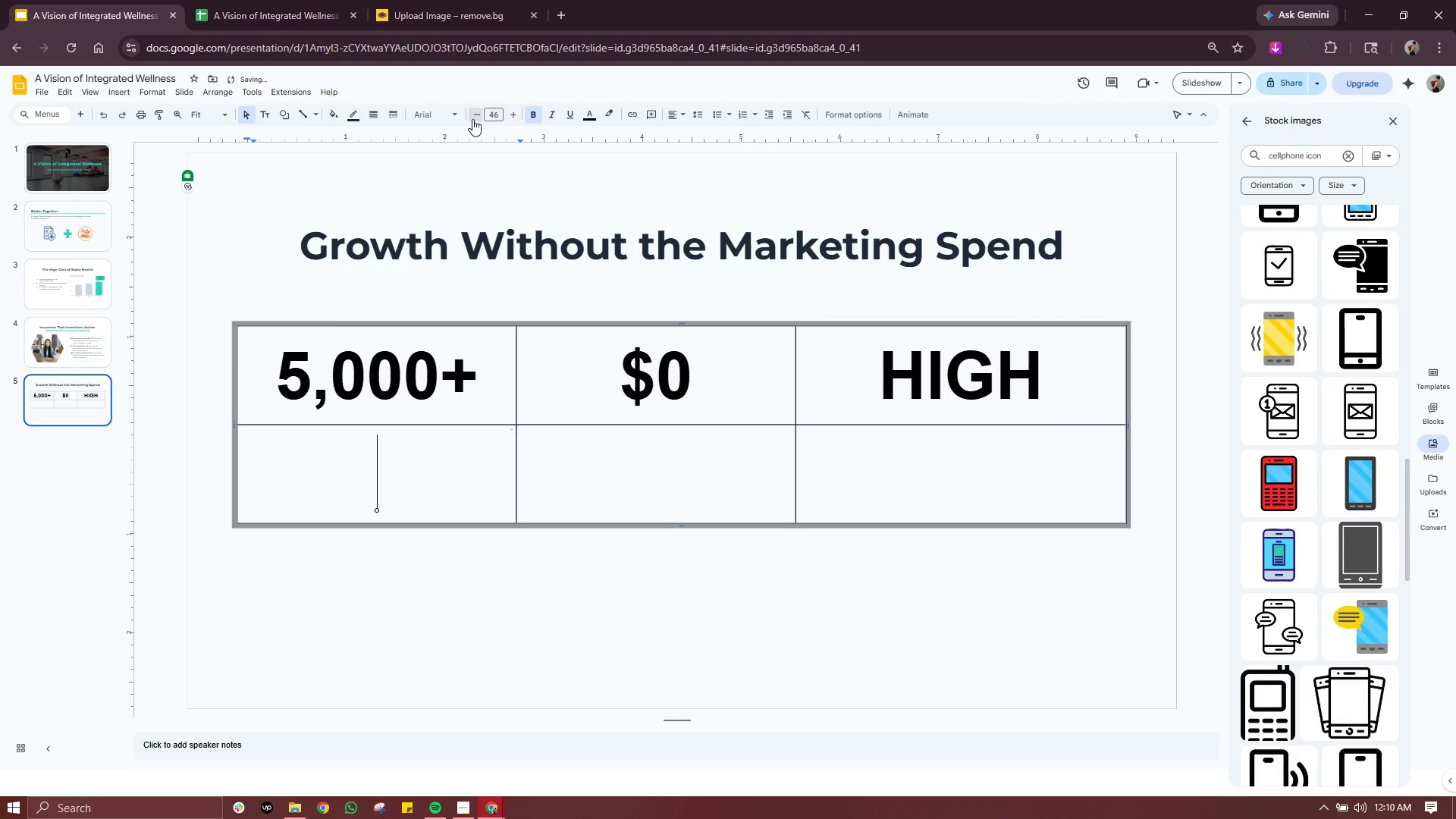 
triple_click([472, 119])
 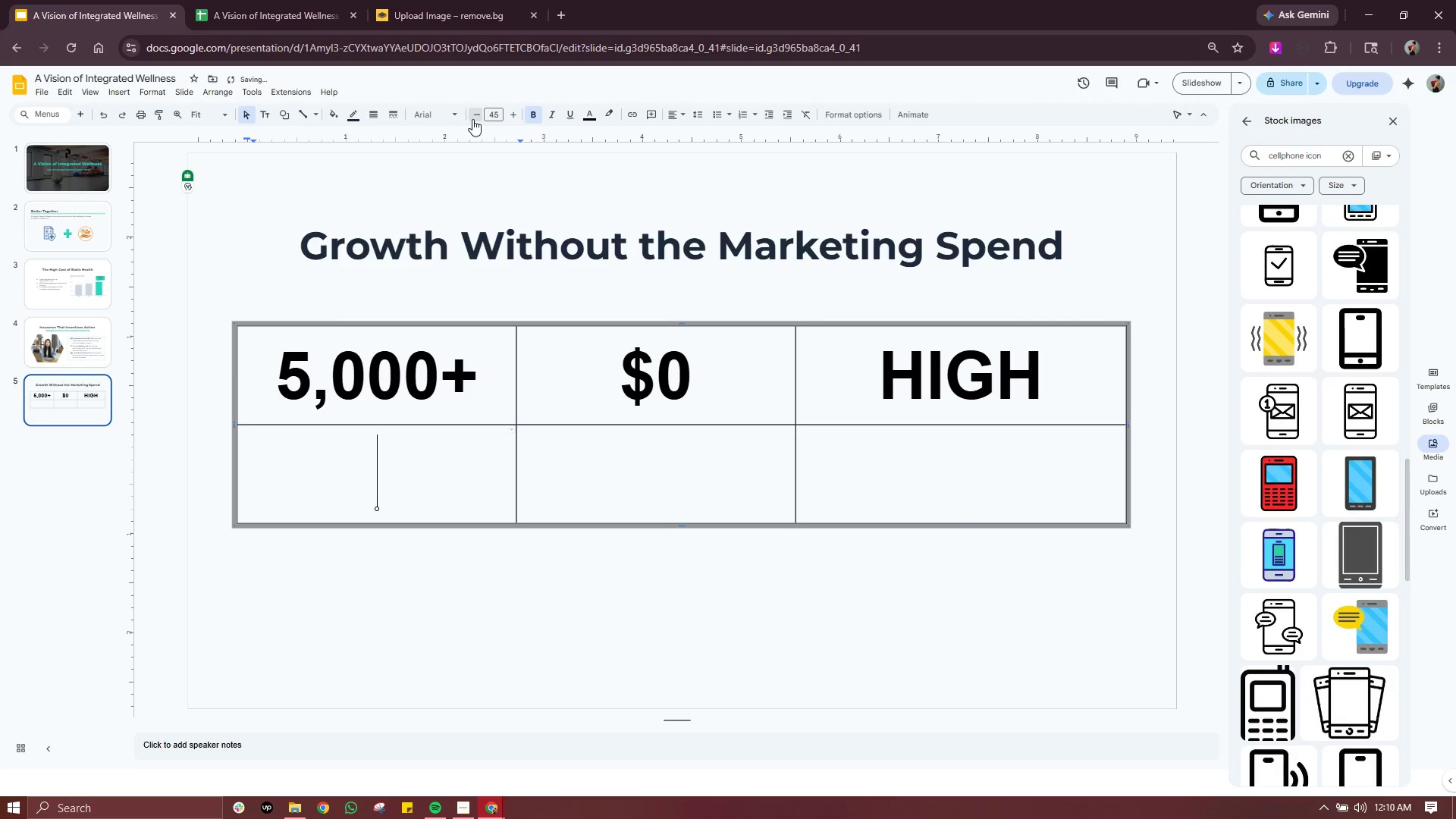 
triple_click([472, 119])
 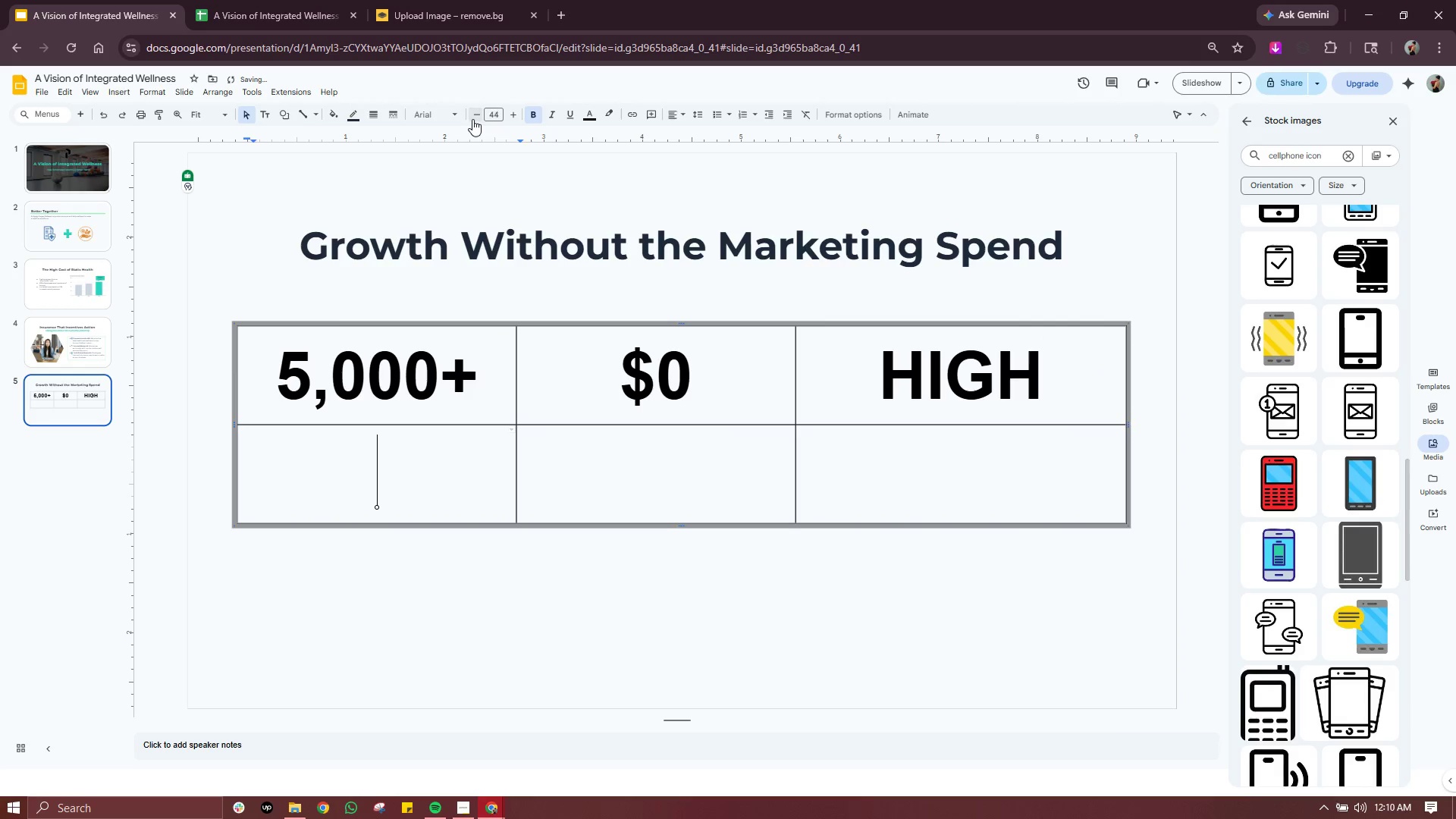 
triple_click([472, 119])
 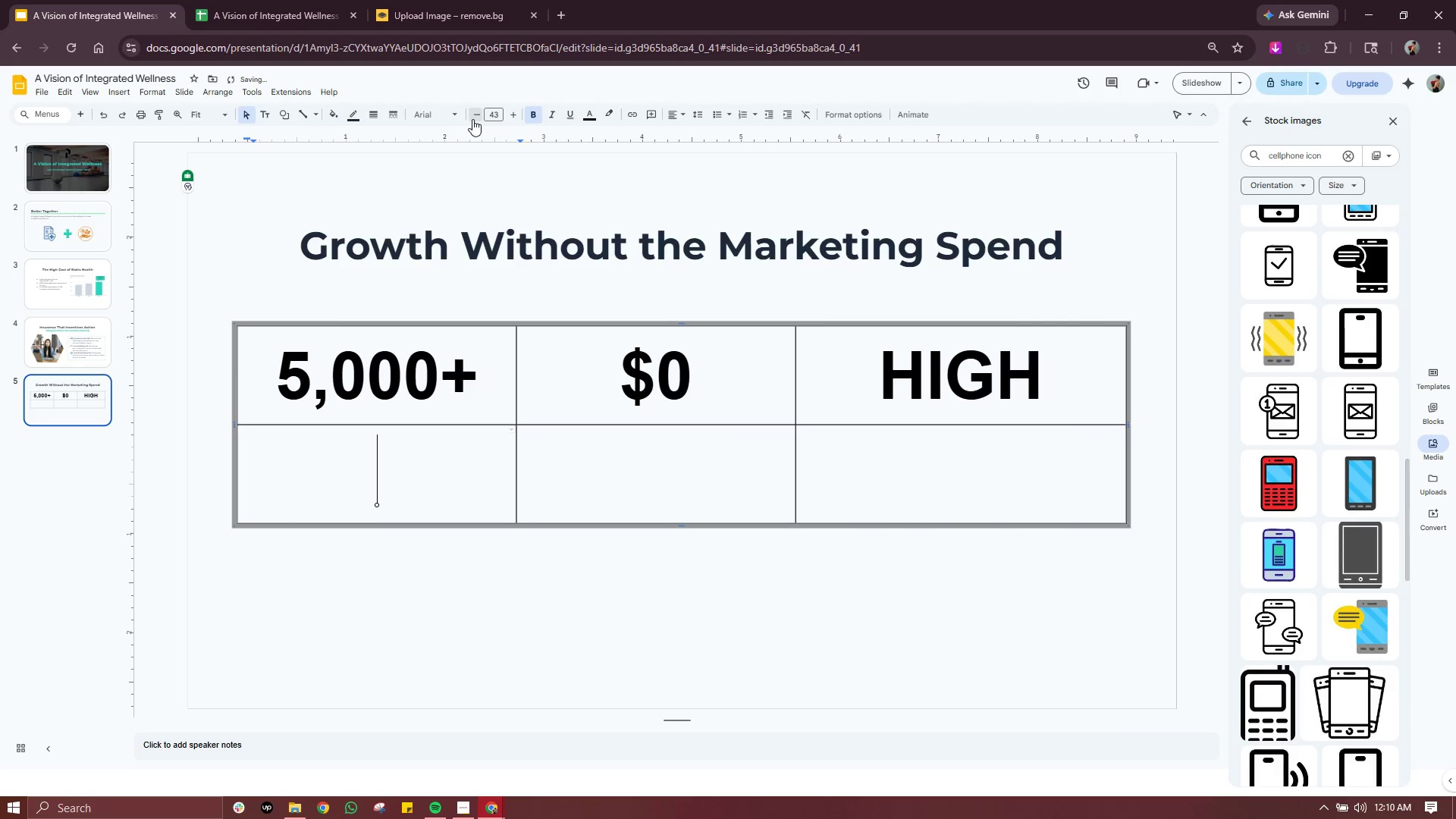 
triple_click([472, 119])
 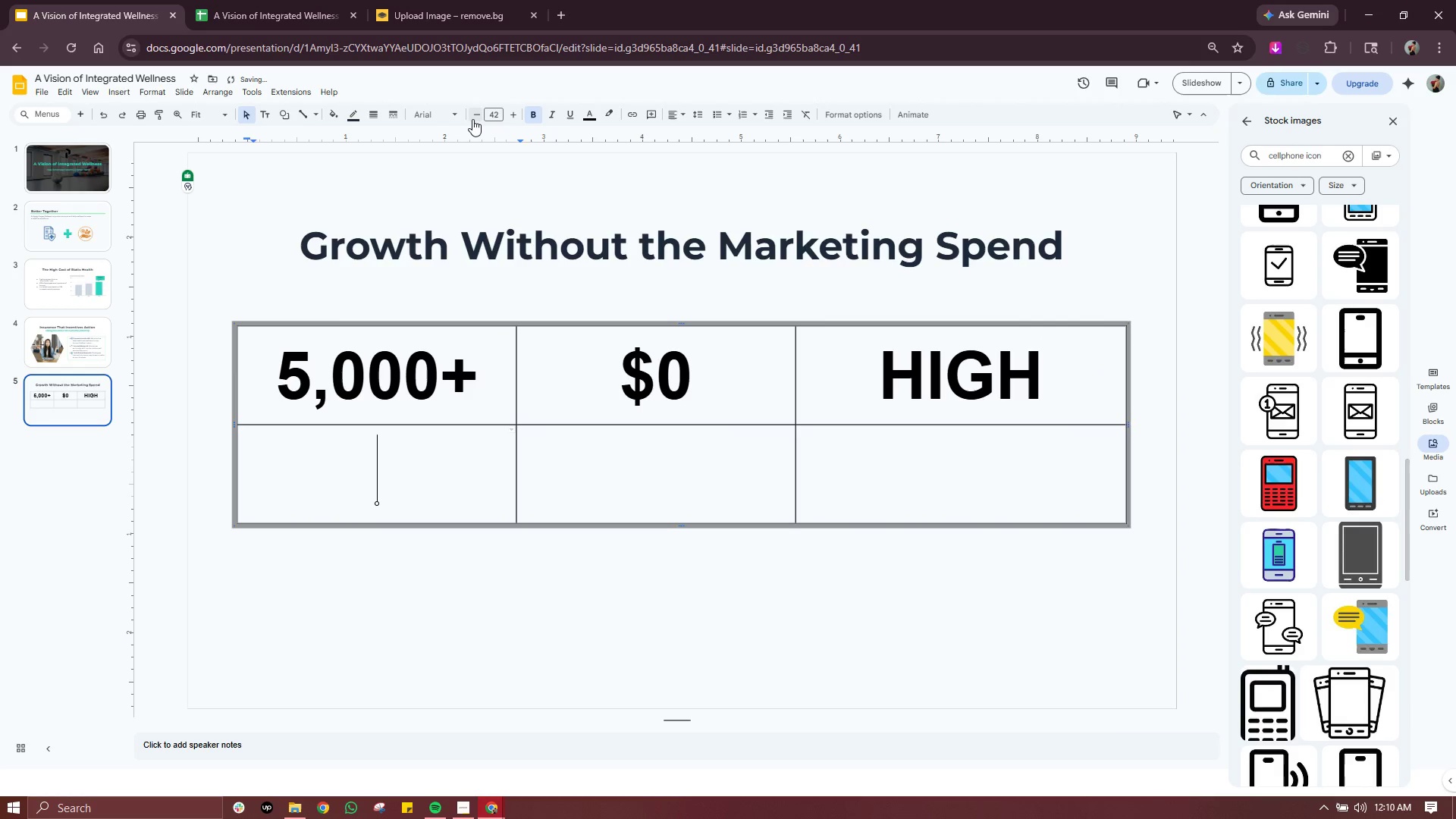 
triple_click([472, 119])
 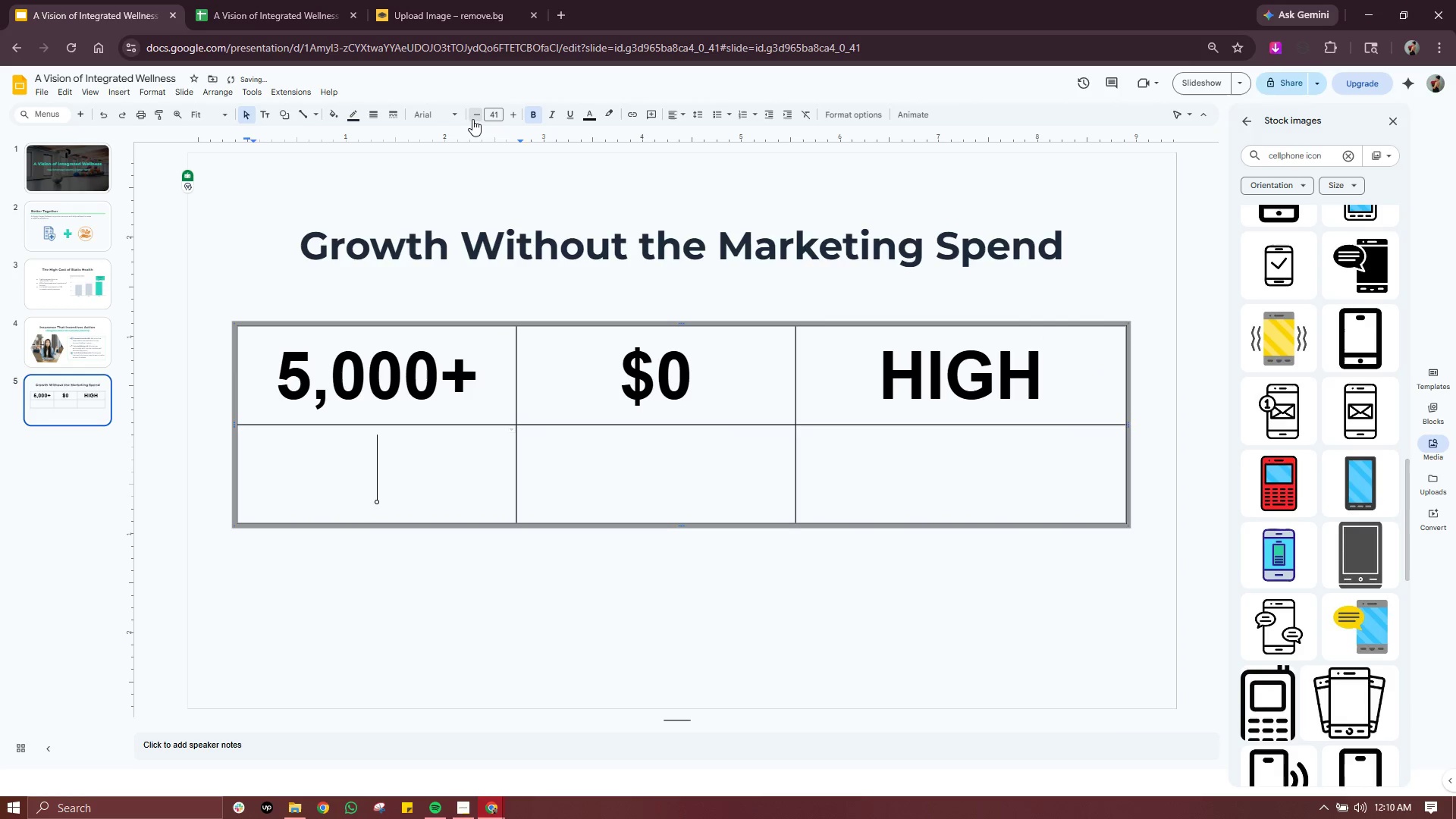 
triple_click([472, 119])
 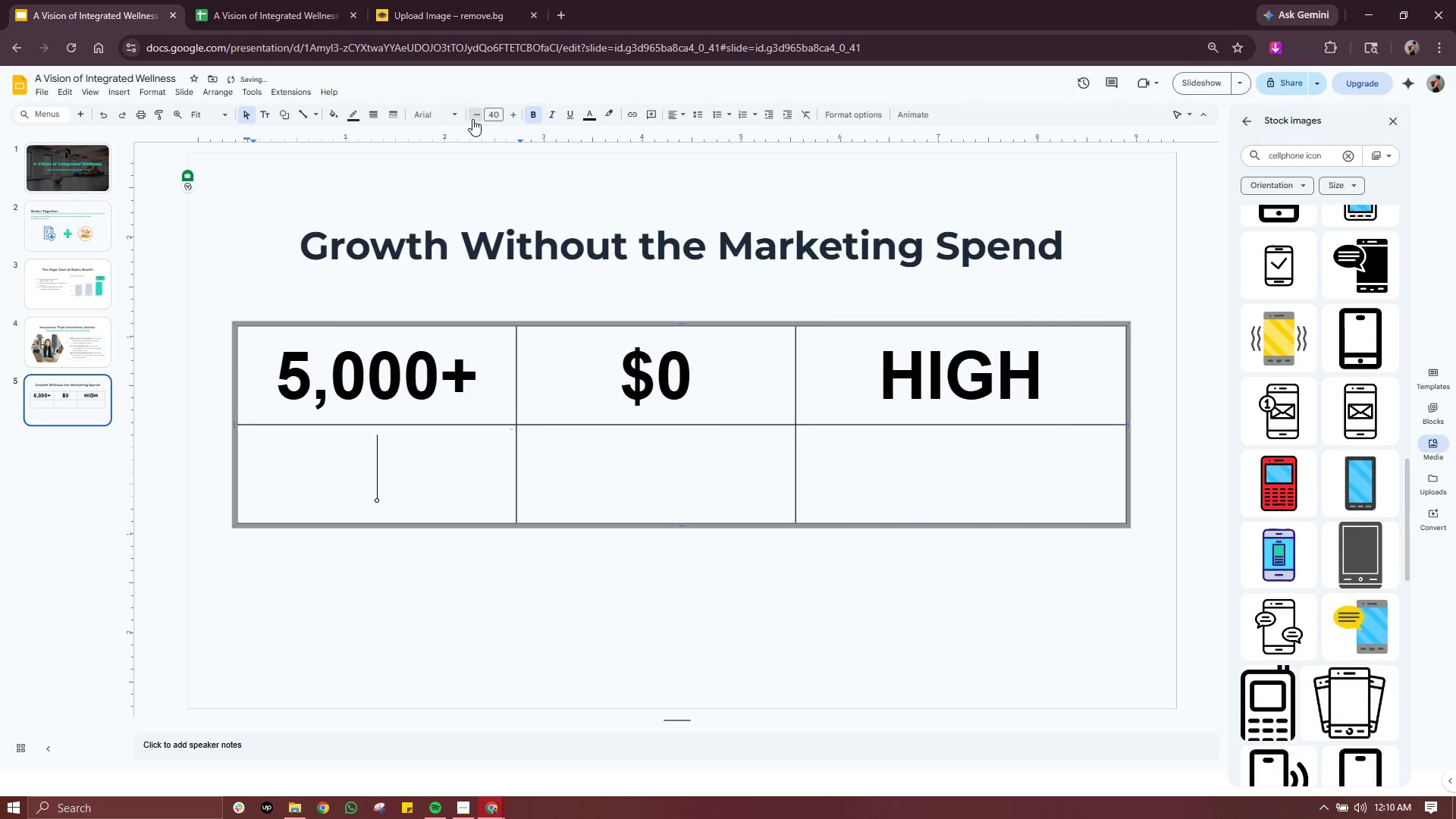 
triple_click([472, 119])
 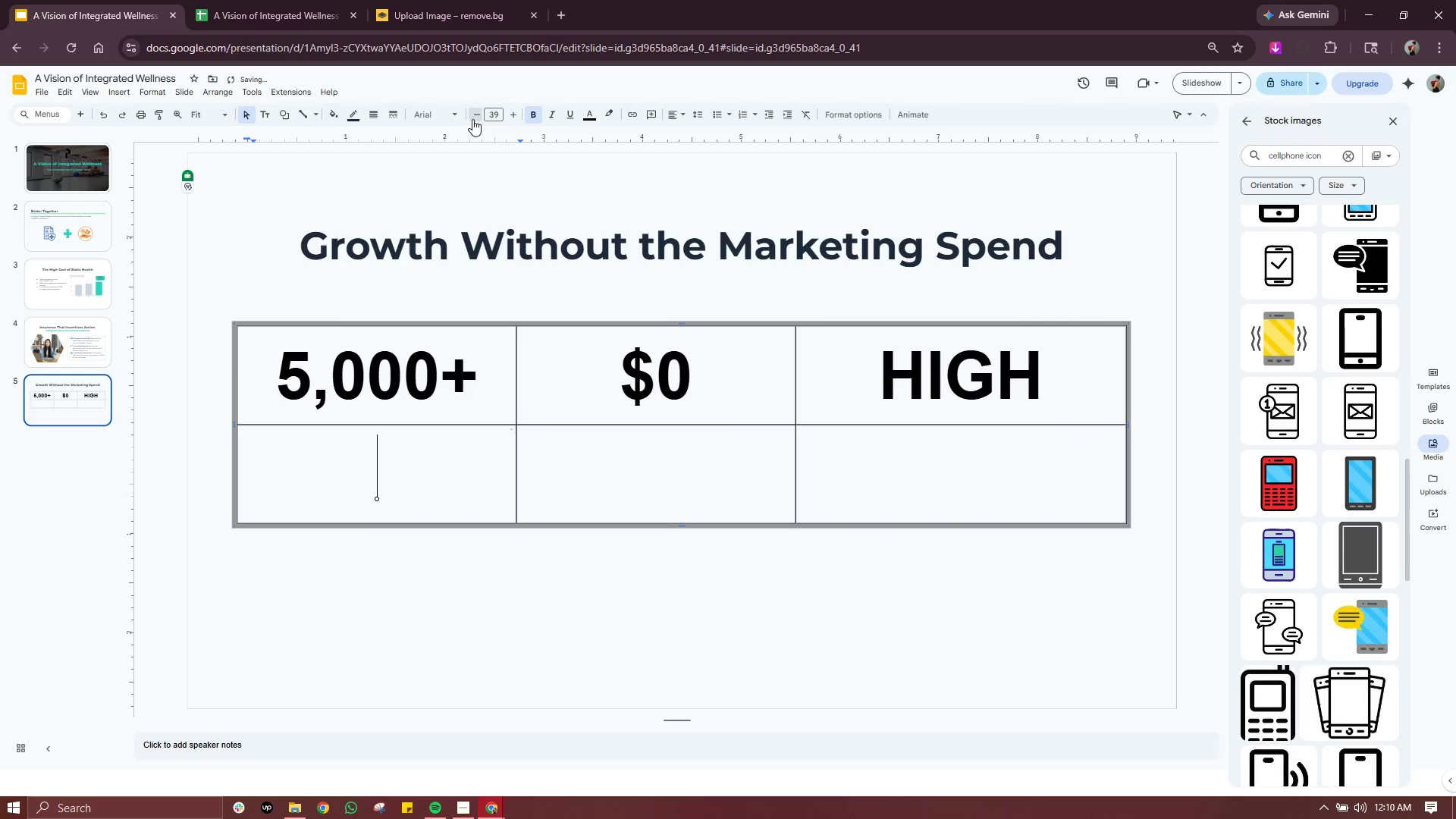 
triple_click([472, 119])
 